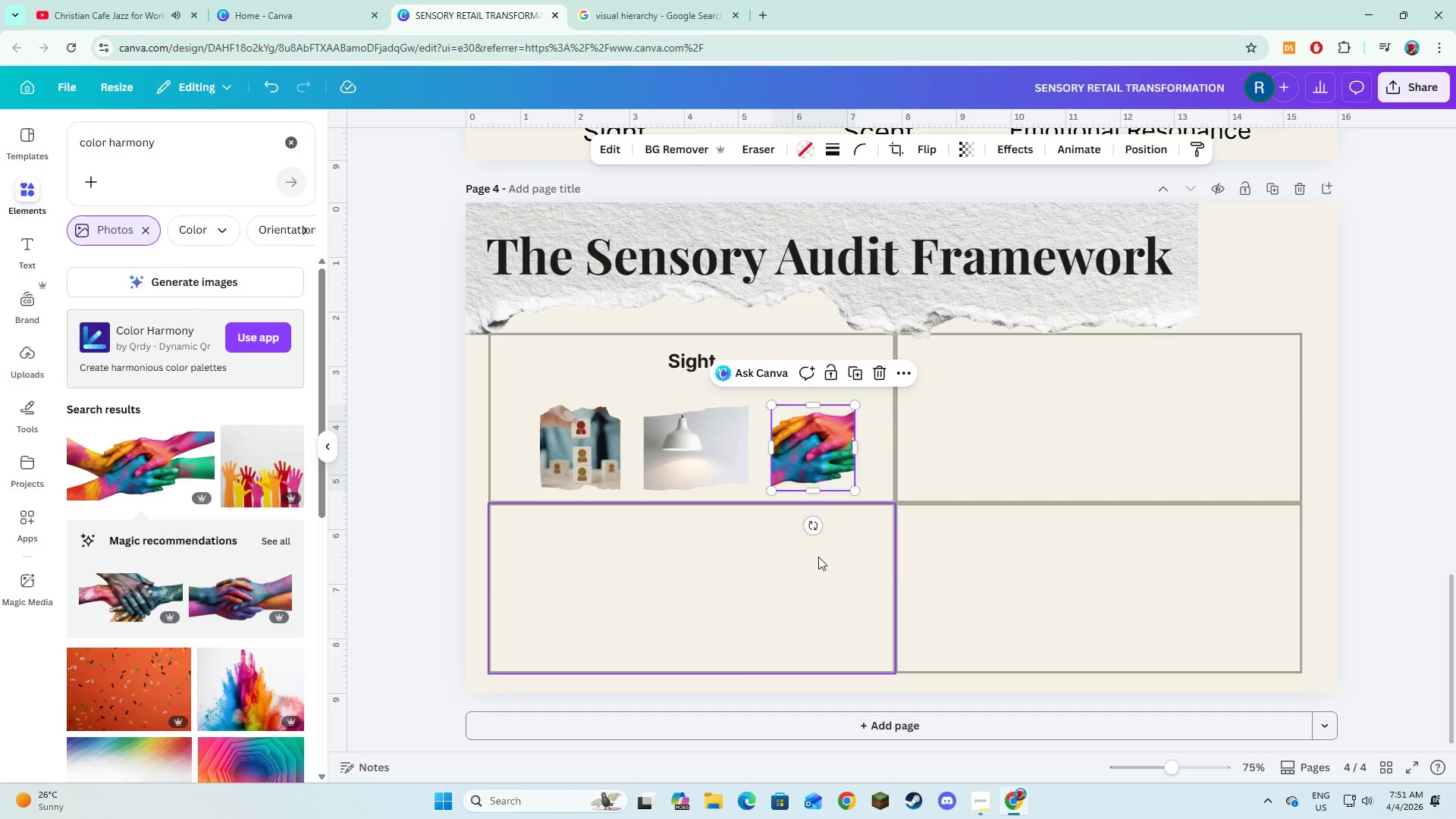 
left_click([818, 557])
 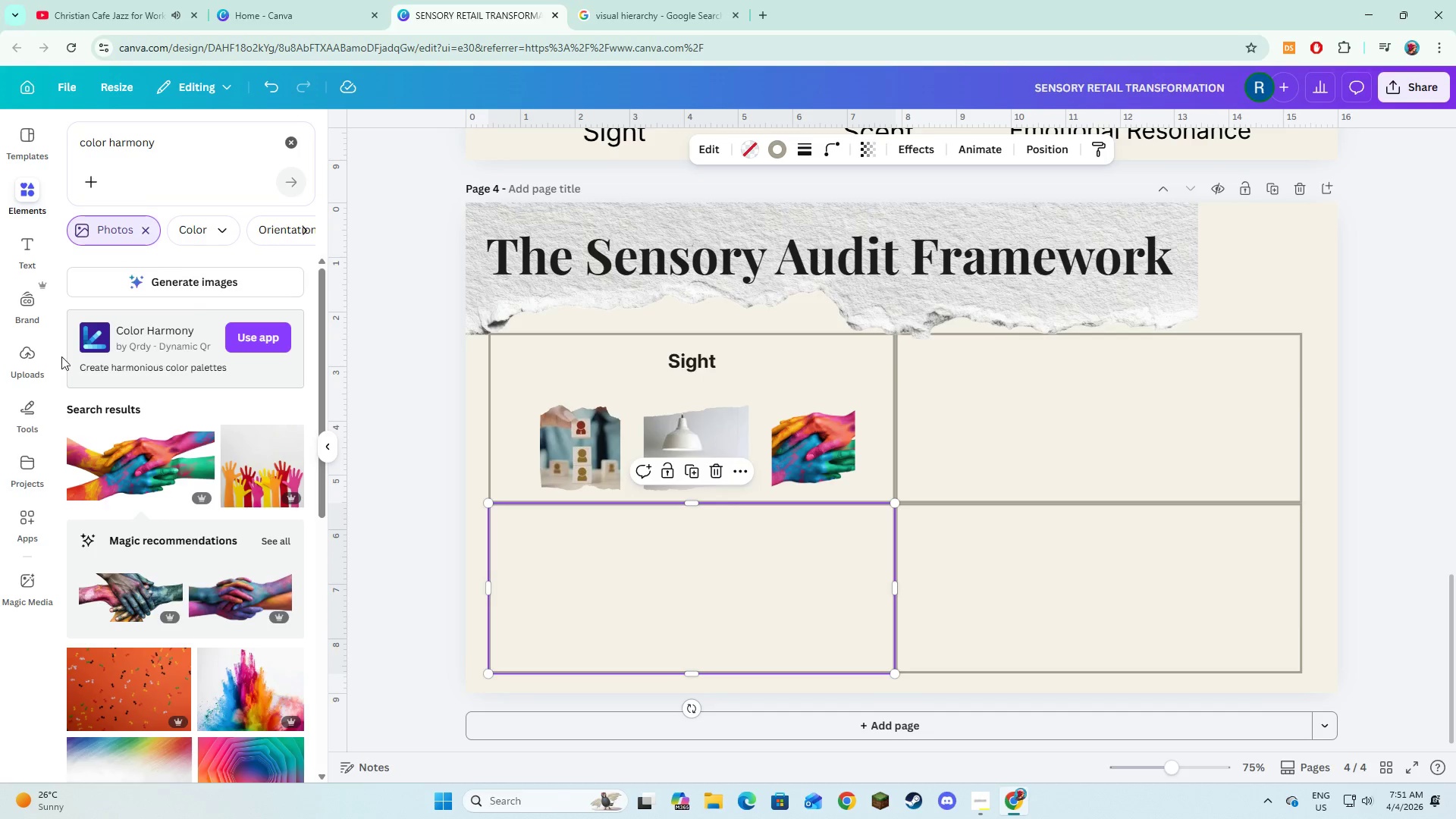 
left_click([30, 260])
 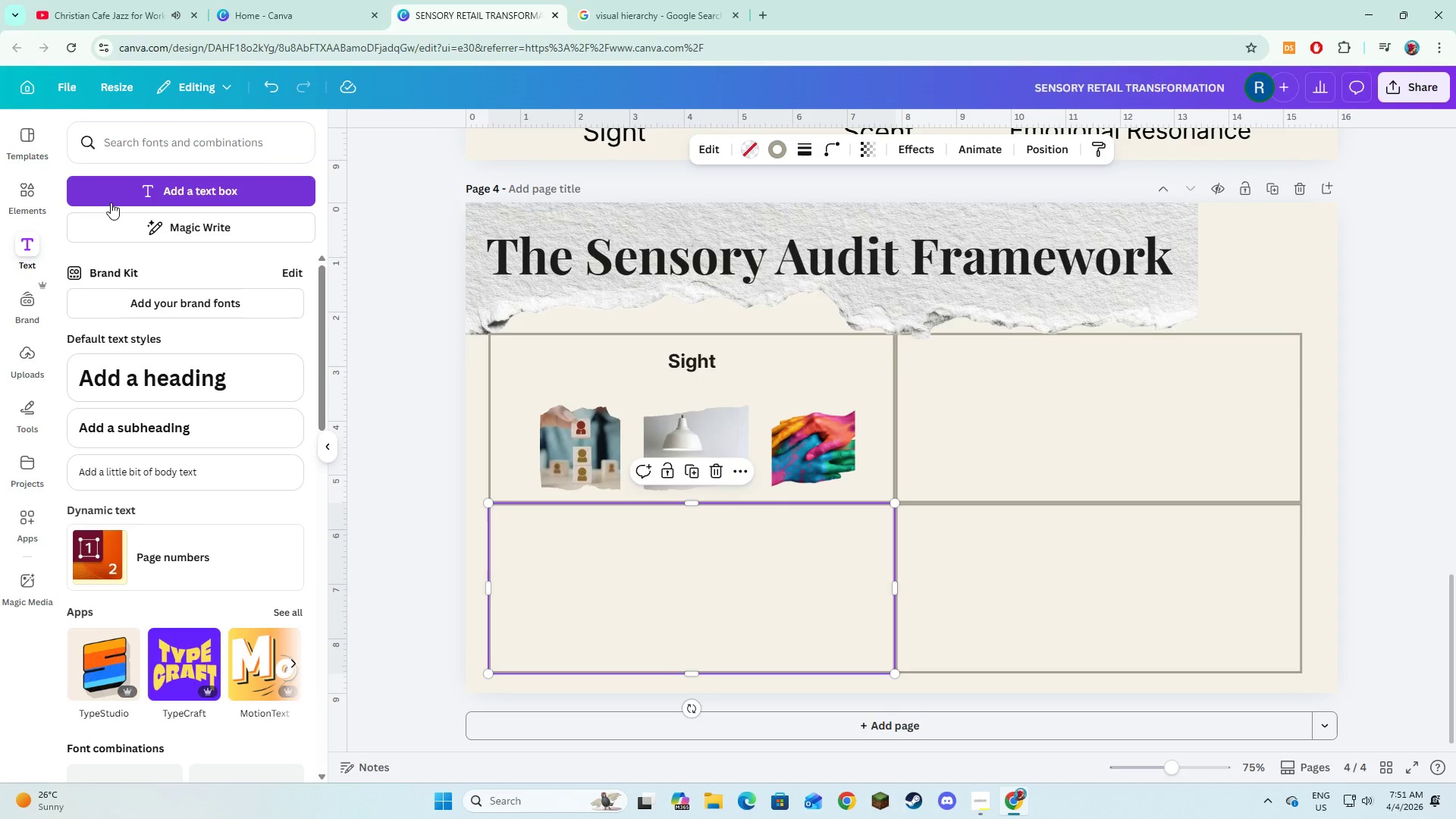 
left_click([111, 202])
 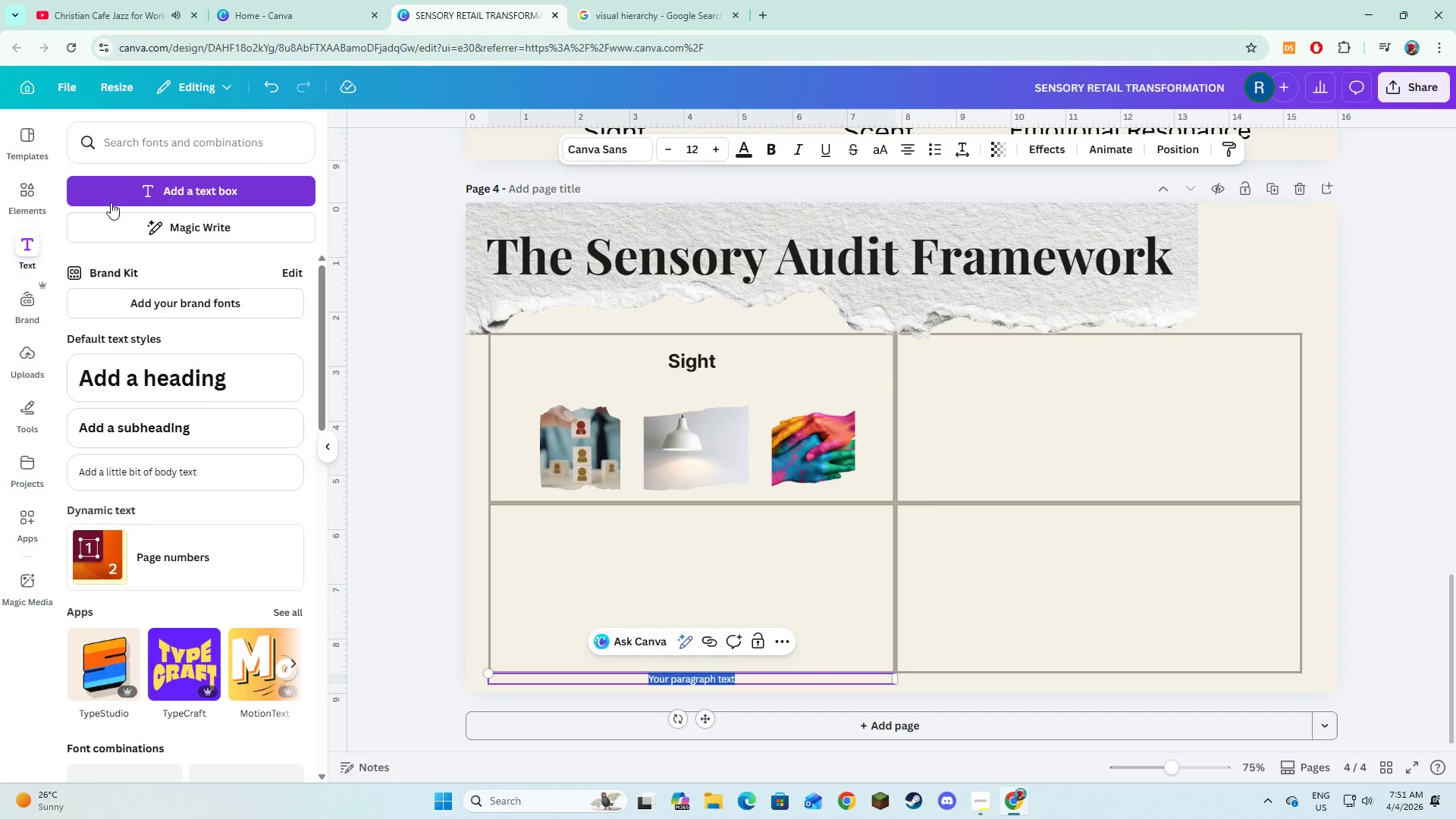 
type(C)
key(Backspace)
type(Visual Hi)
key(Backspace)
key(Backspace)
type(hierarchy)
 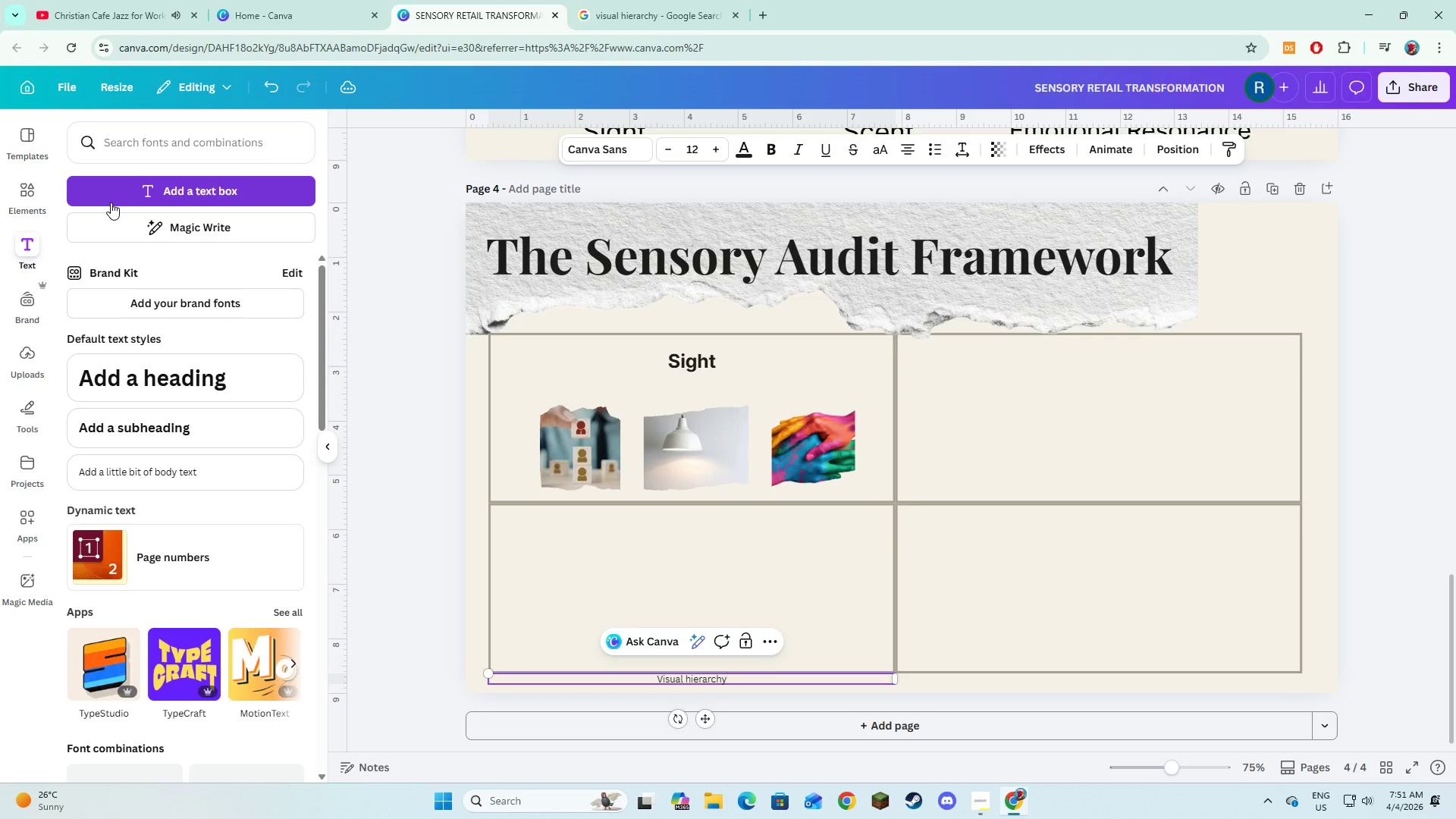 
key(Control+A)
 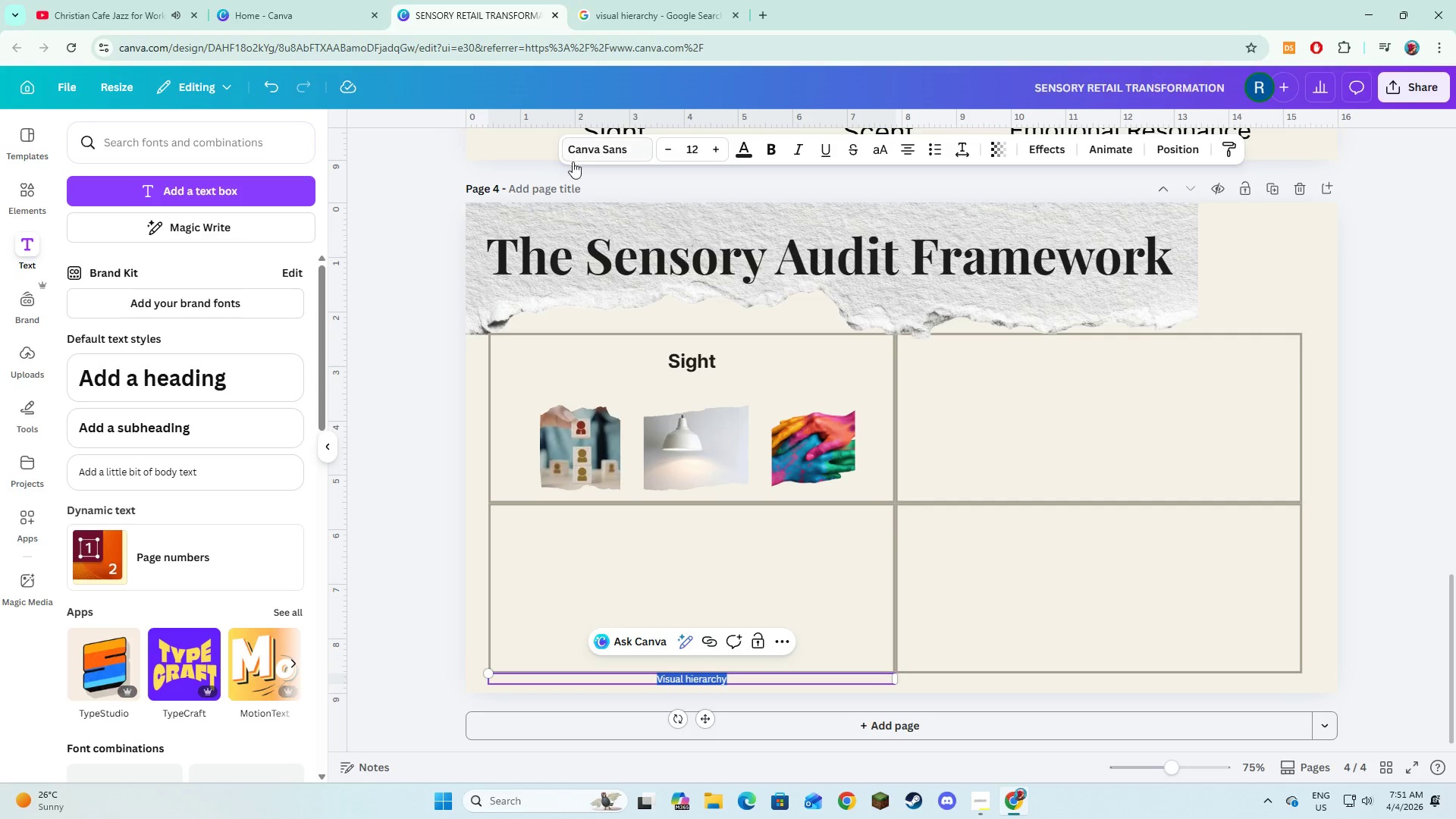 
left_click([576, 162])
 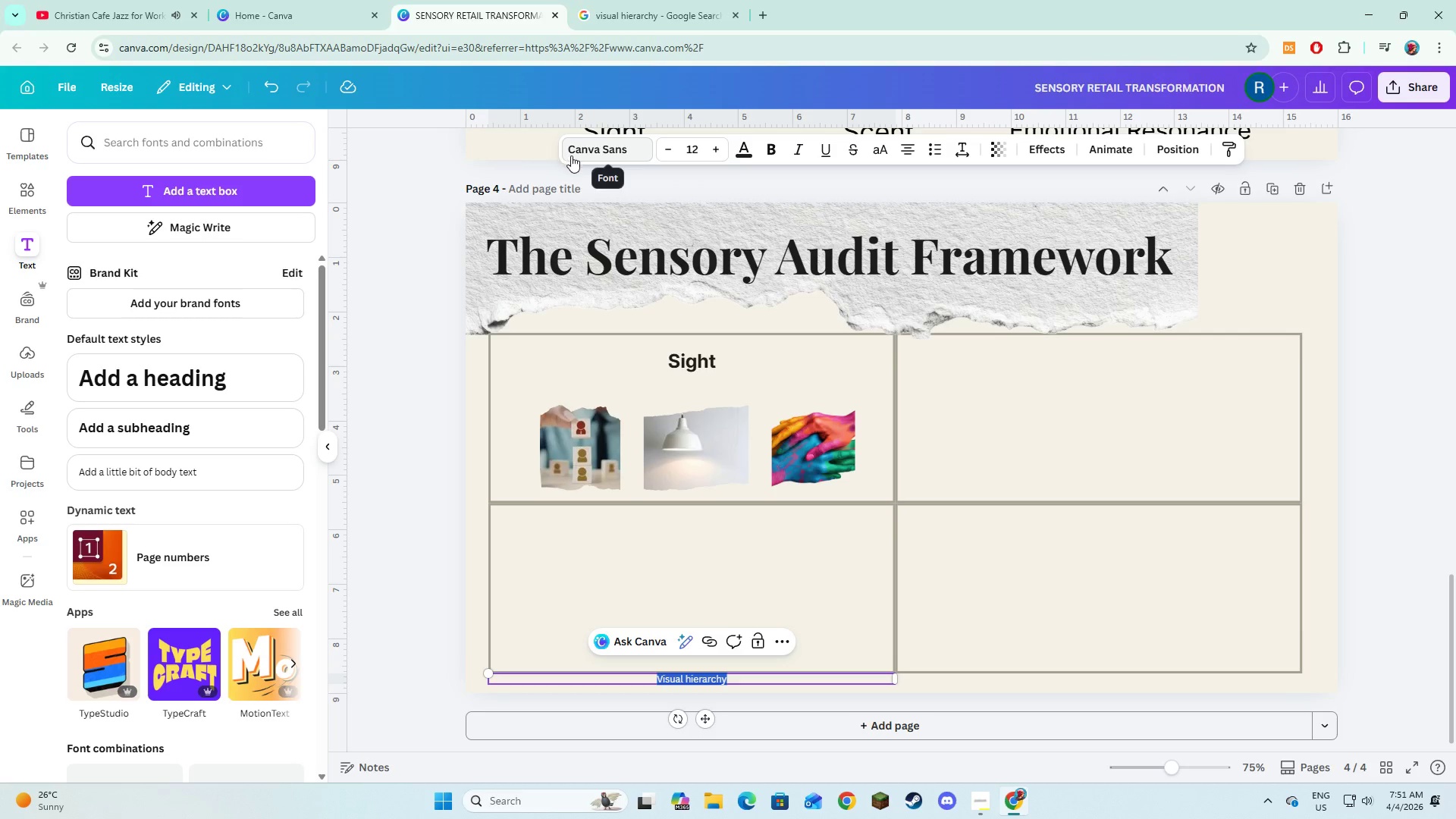 
left_click([571, 155])
 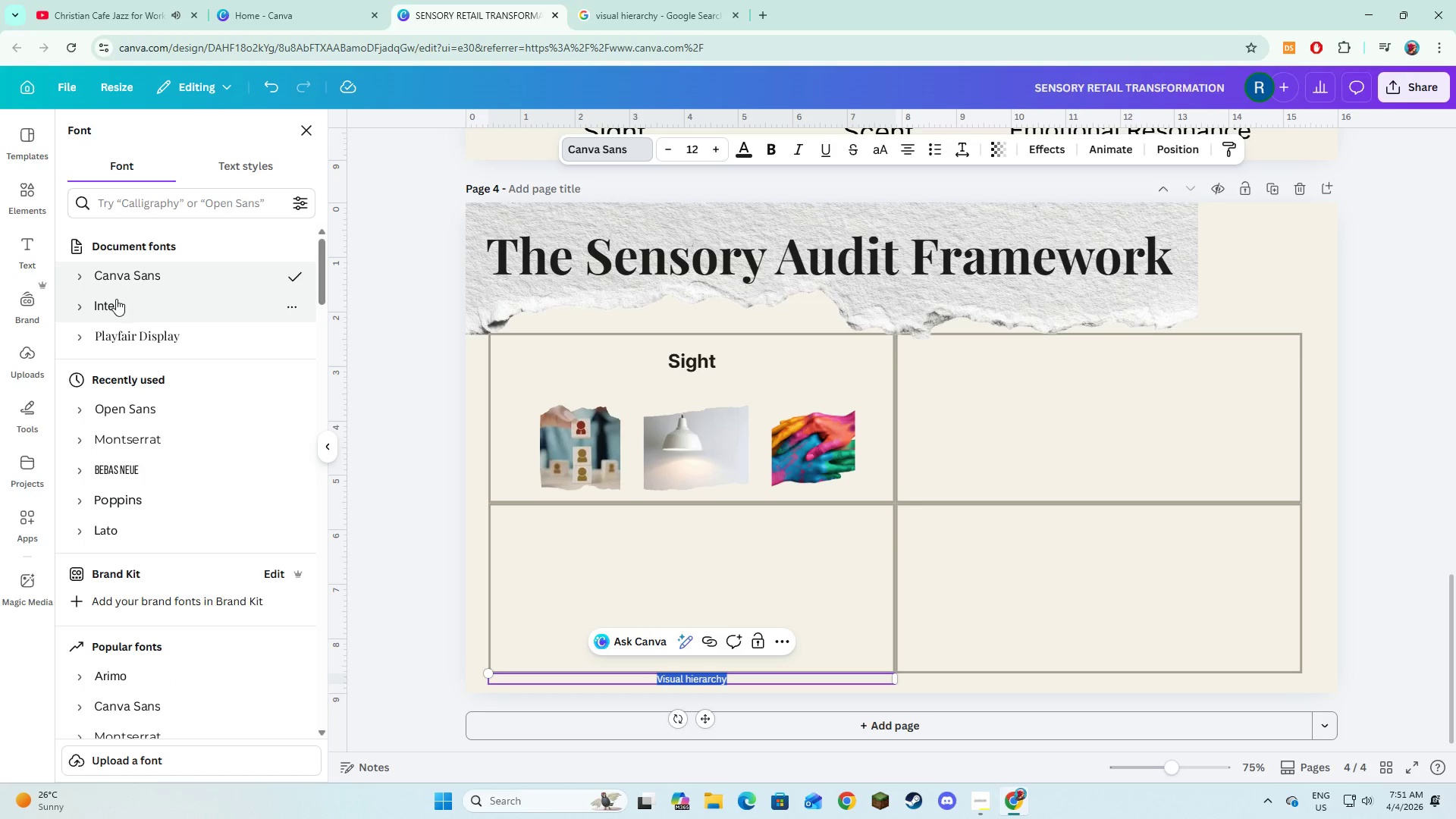 
left_click([115, 303])
 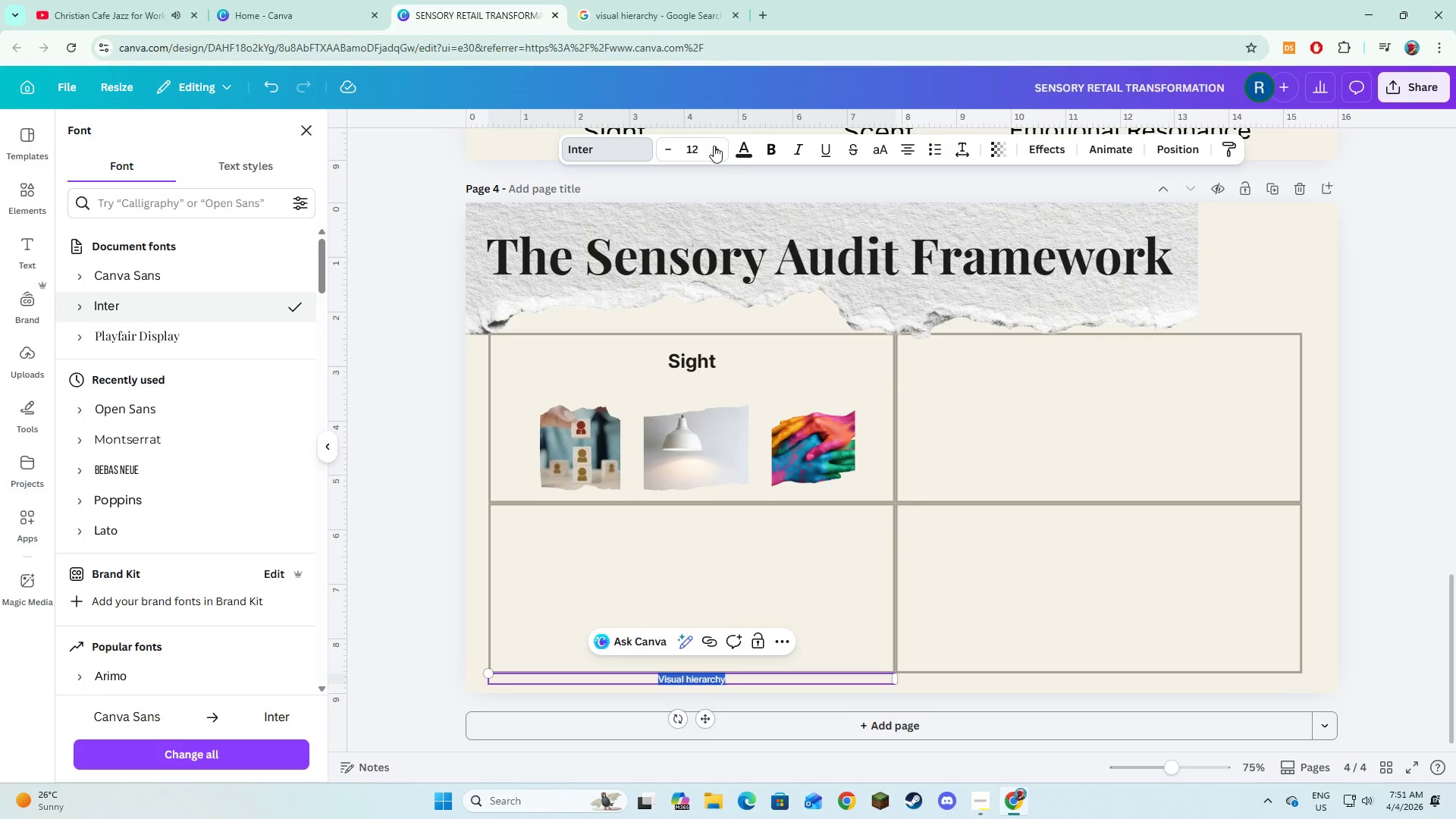 
double_click([714, 151])
 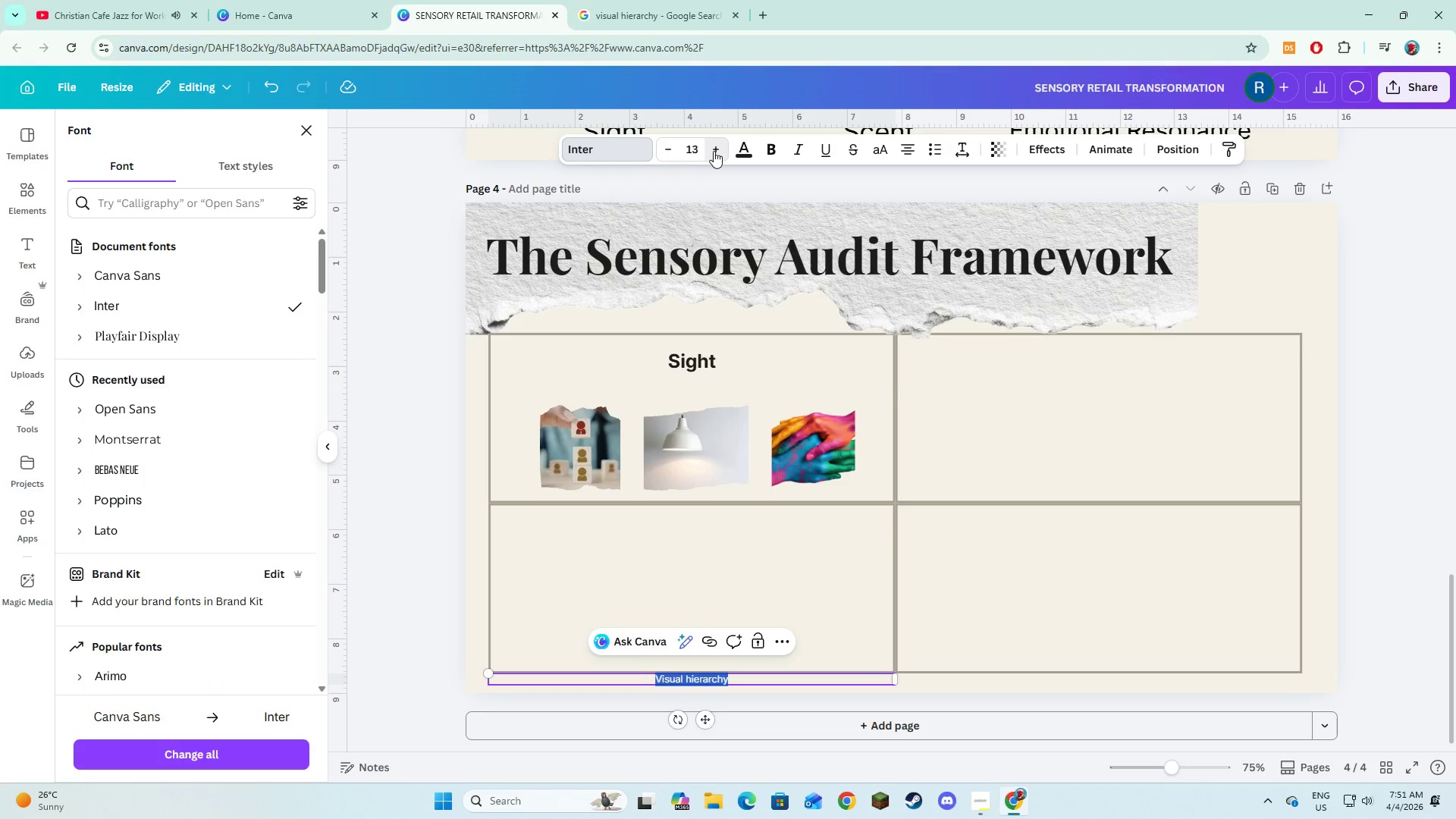 
triple_click([714, 151])
 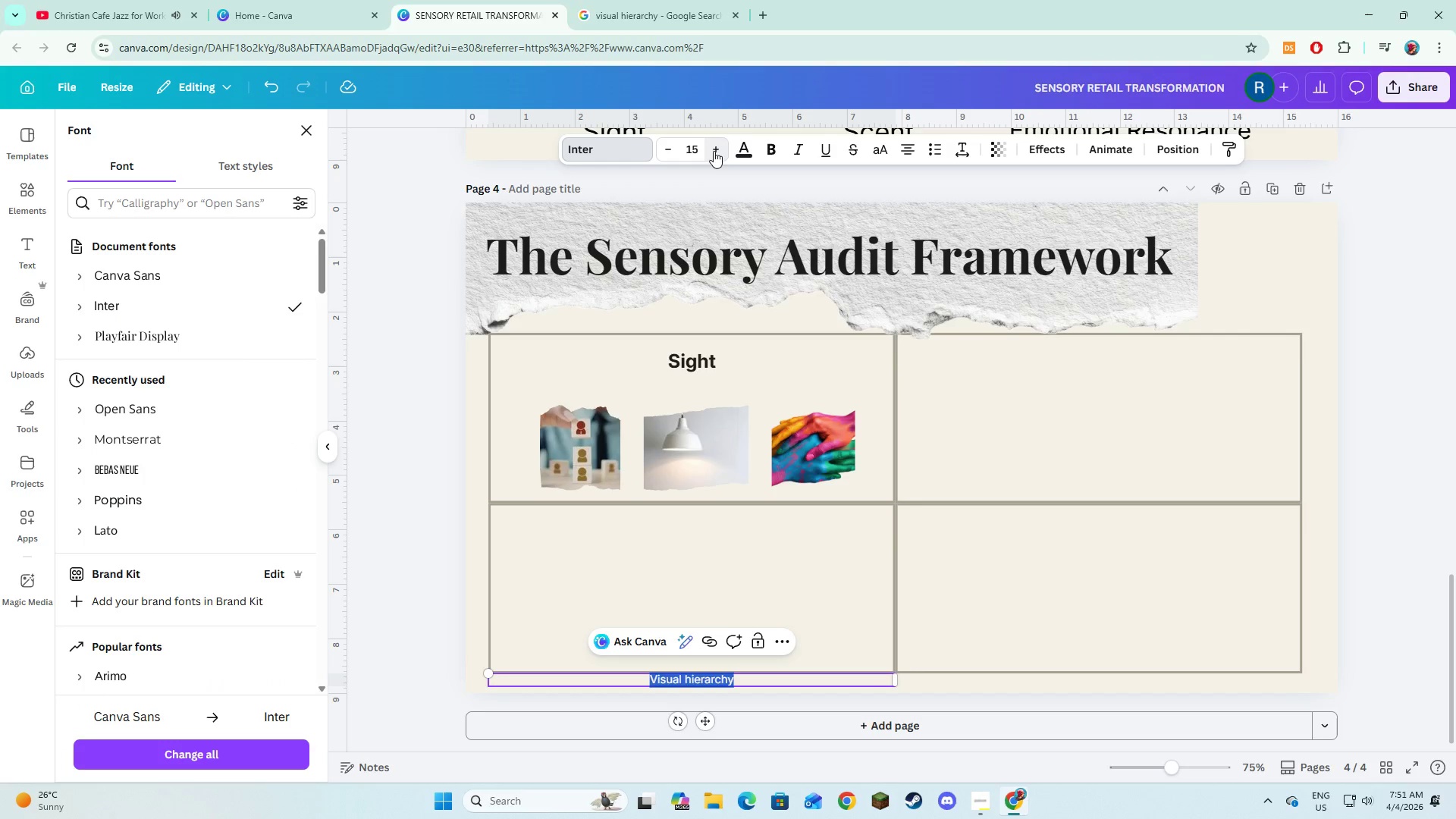 
triple_click([714, 151])
 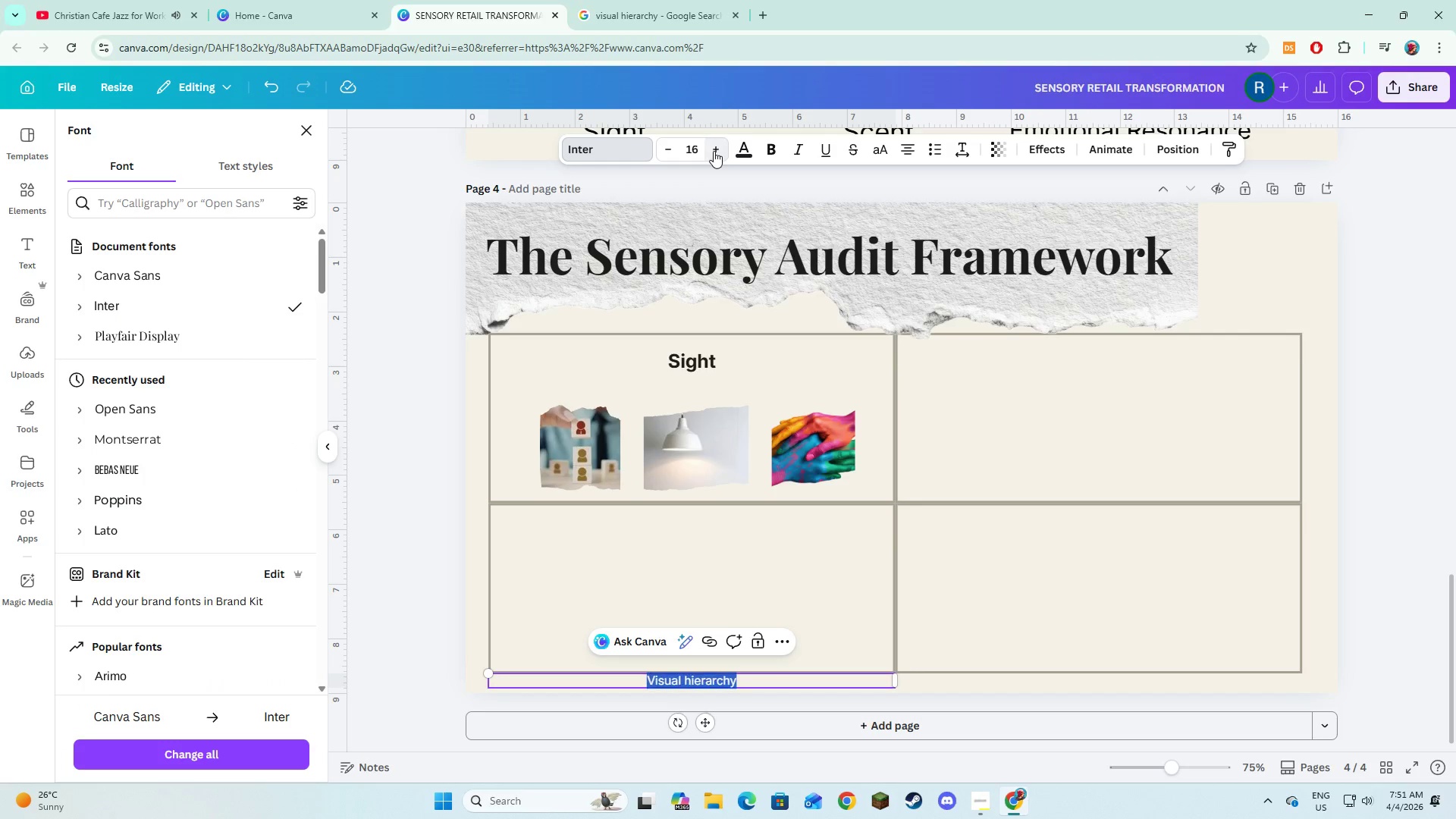 
triple_click([714, 151])
 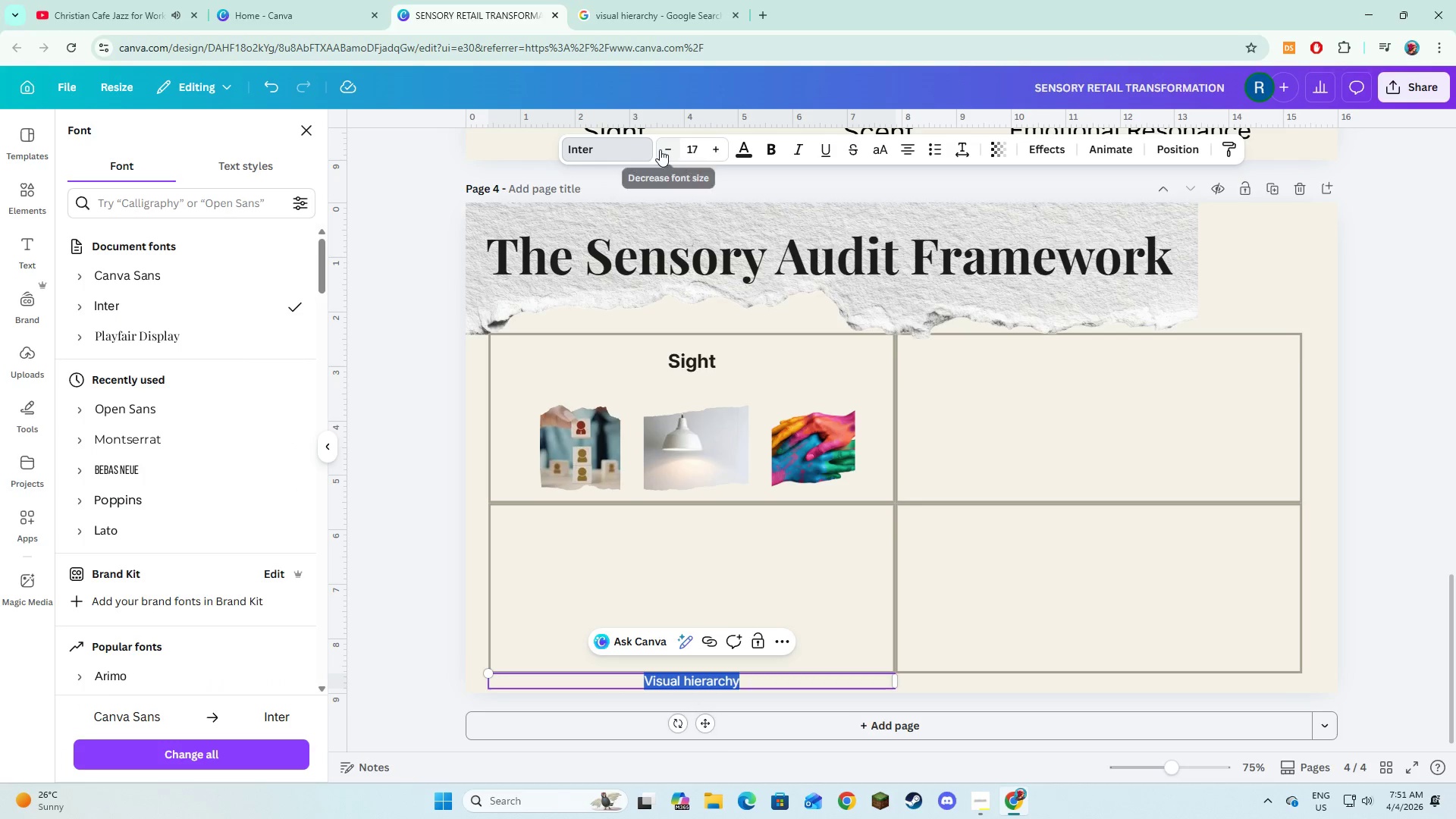 
double_click([668, 152])
 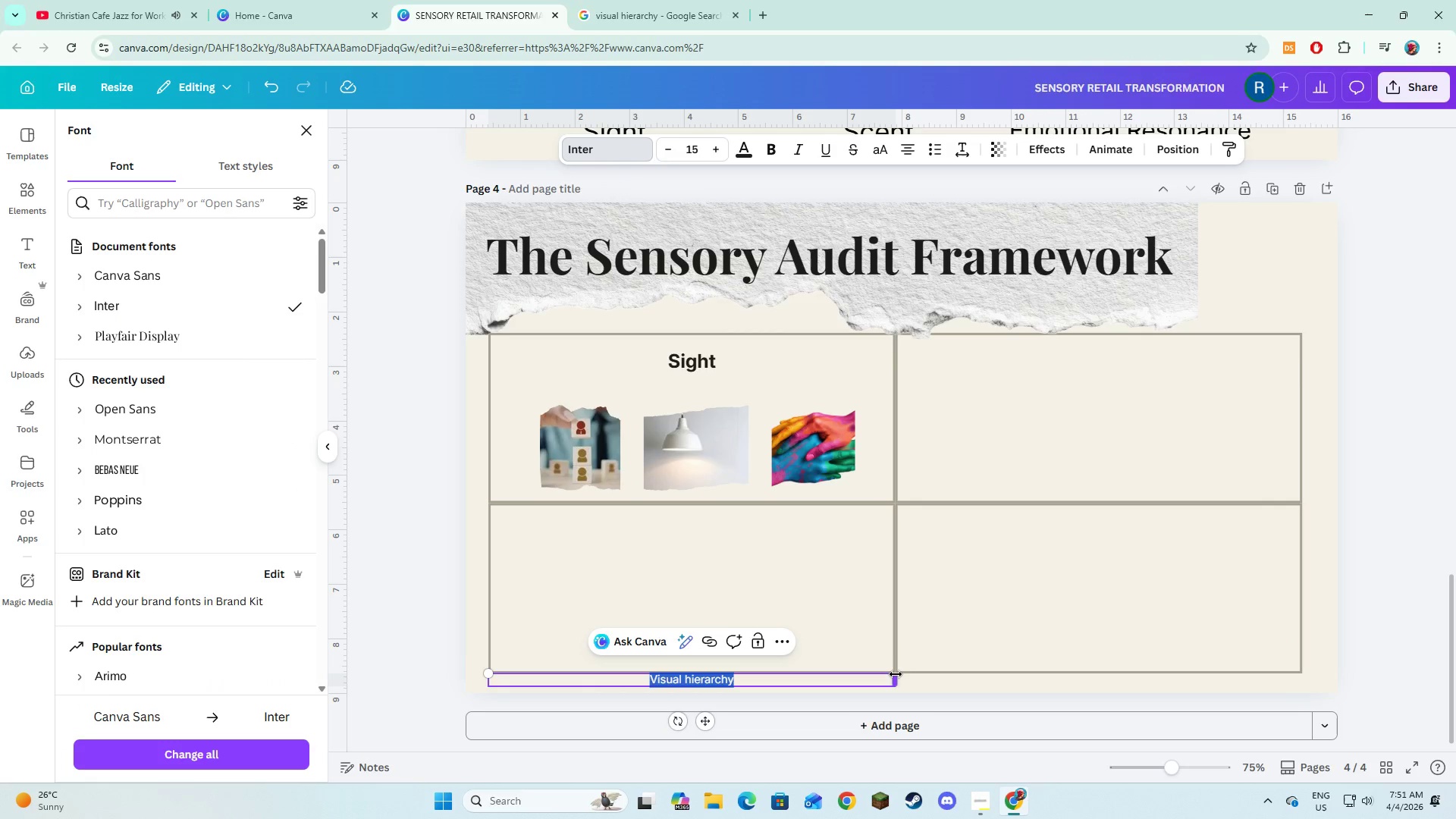 
left_click_drag(start_coordinate=[896, 676], to_coordinate=[650, 699])
 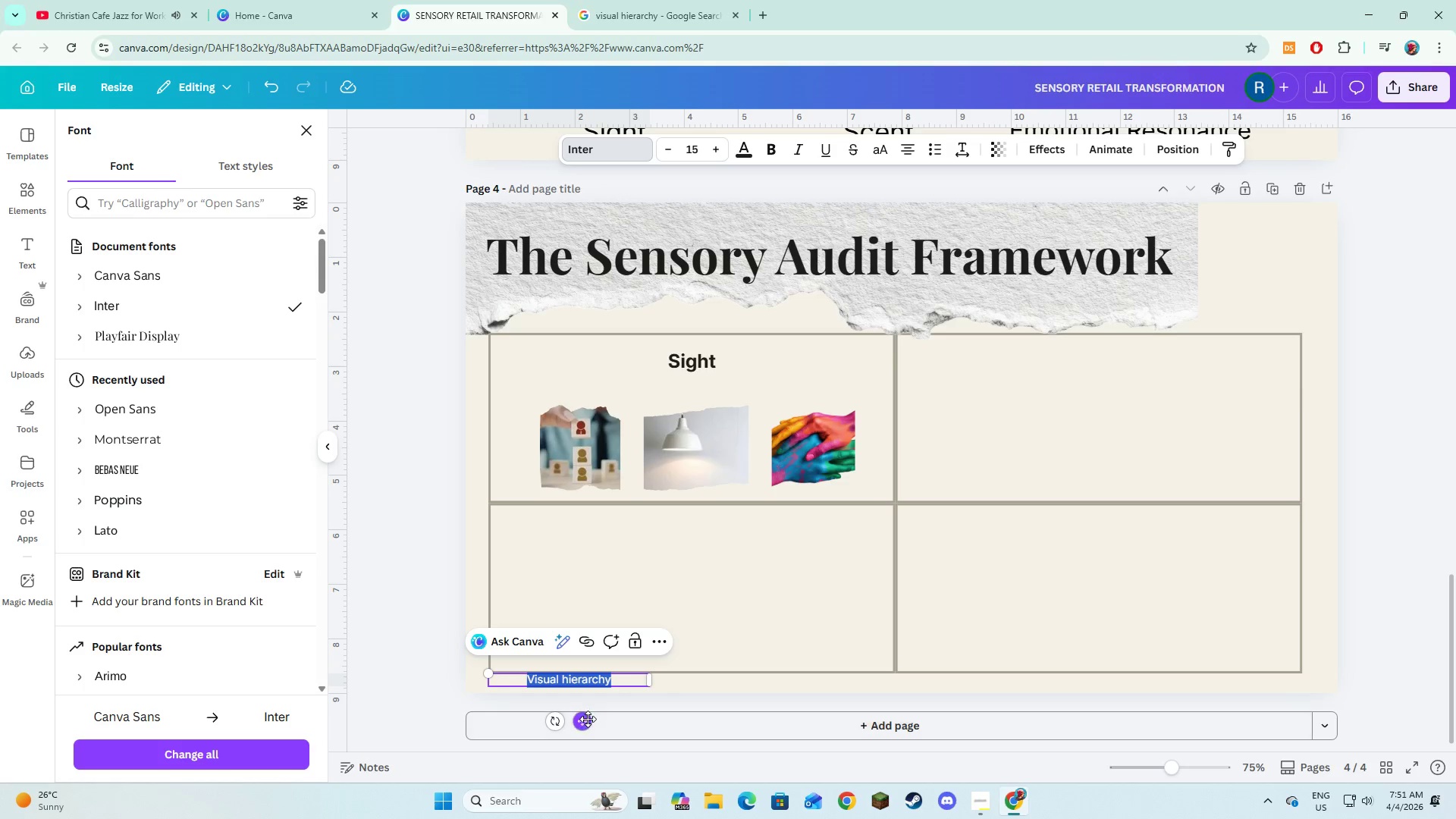 
left_click_drag(start_coordinate=[588, 719], to_coordinate=[604, 431])
 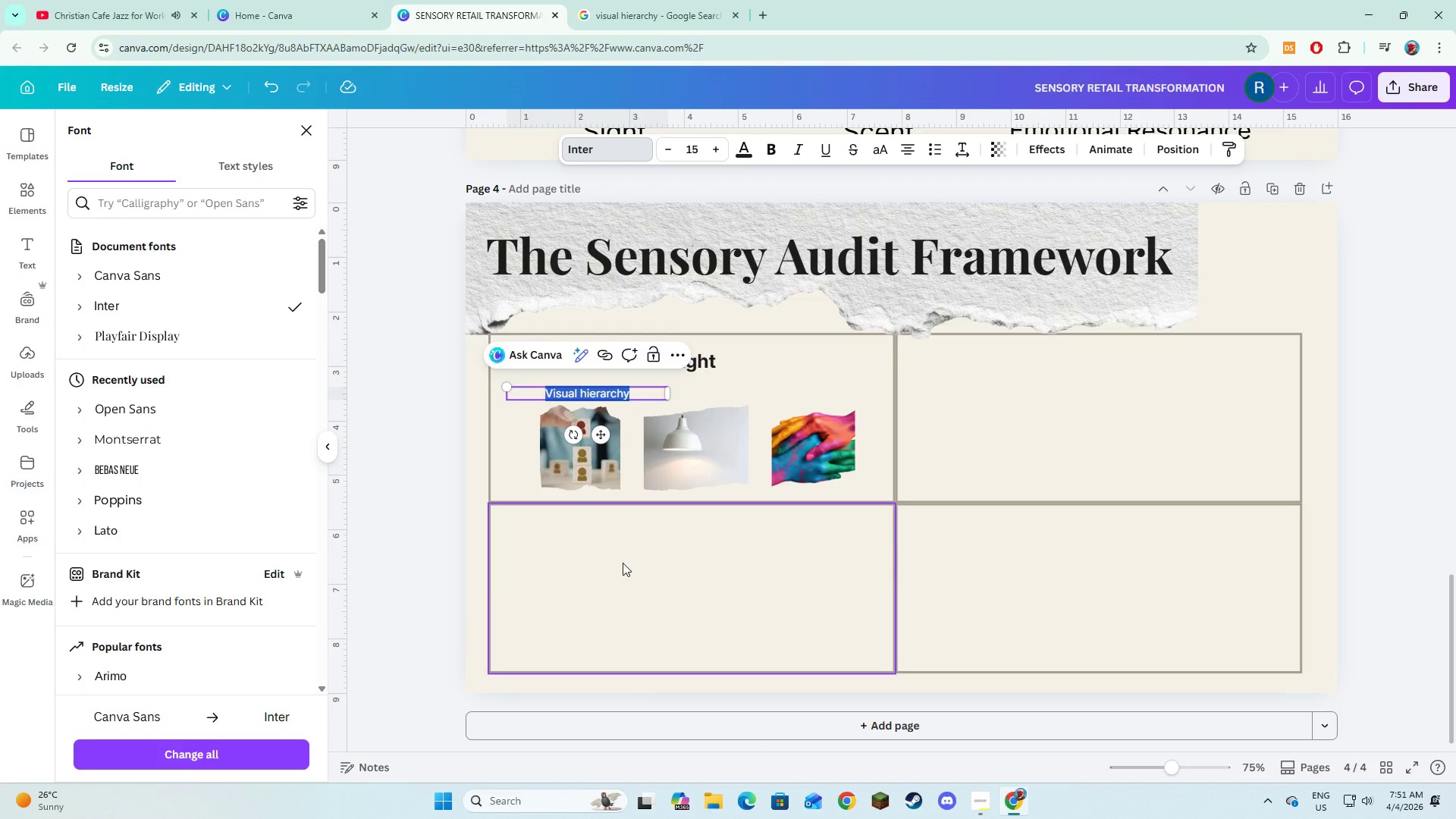 
left_click([623, 563])
 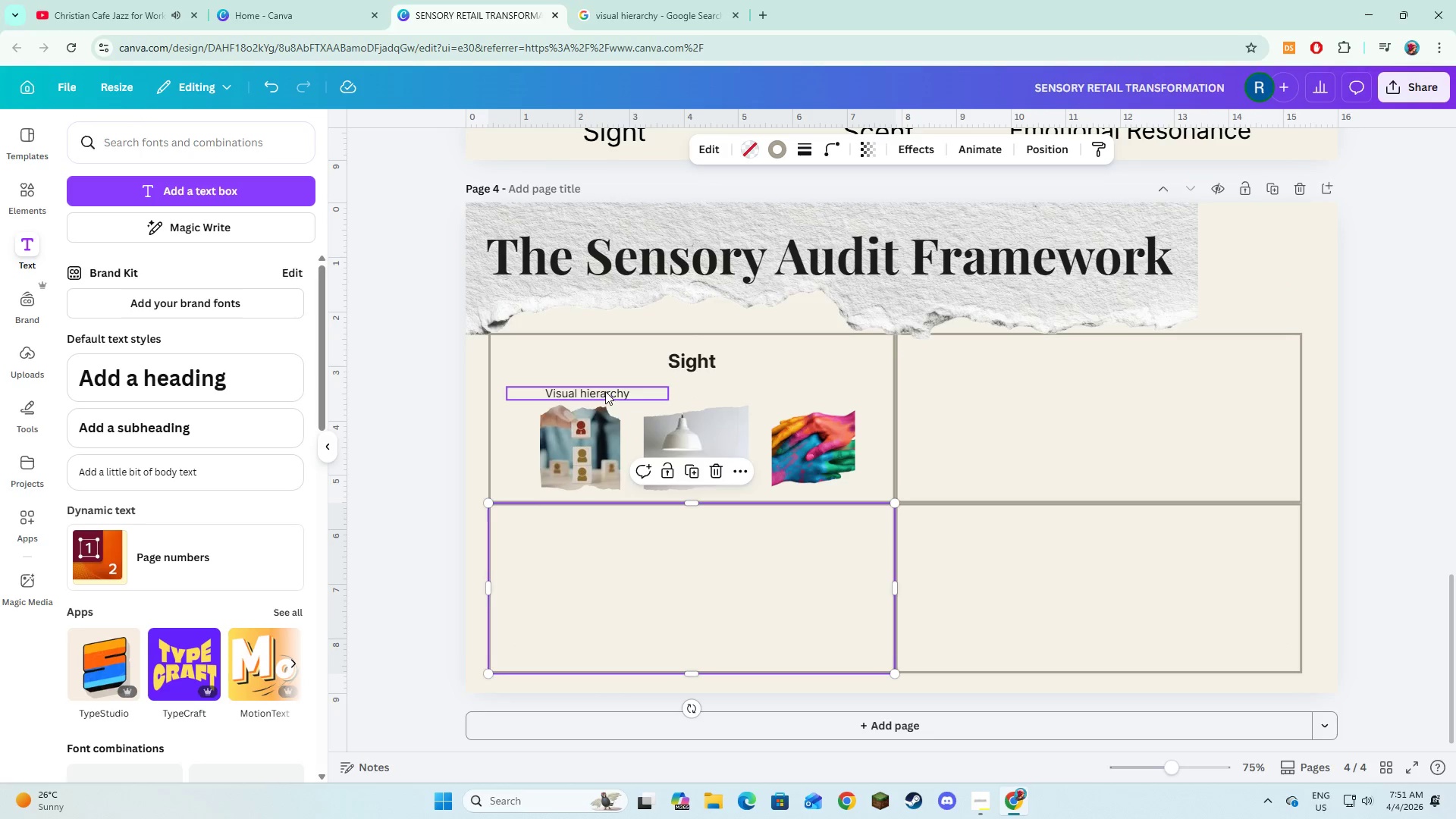 
left_click([605, 391])
 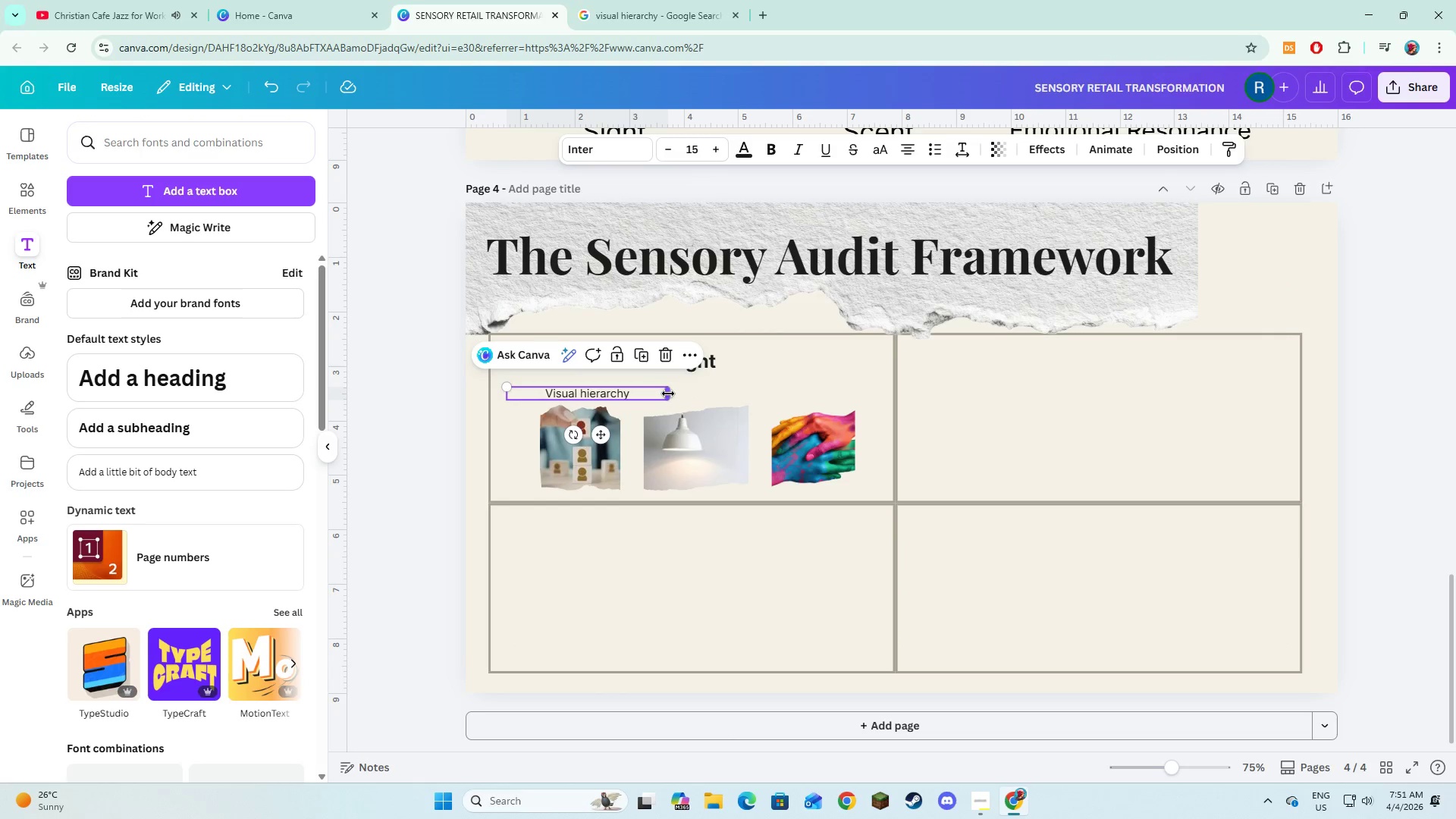 
left_click_drag(start_coordinate=[668, 394], to_coordinate=[624, 394])
 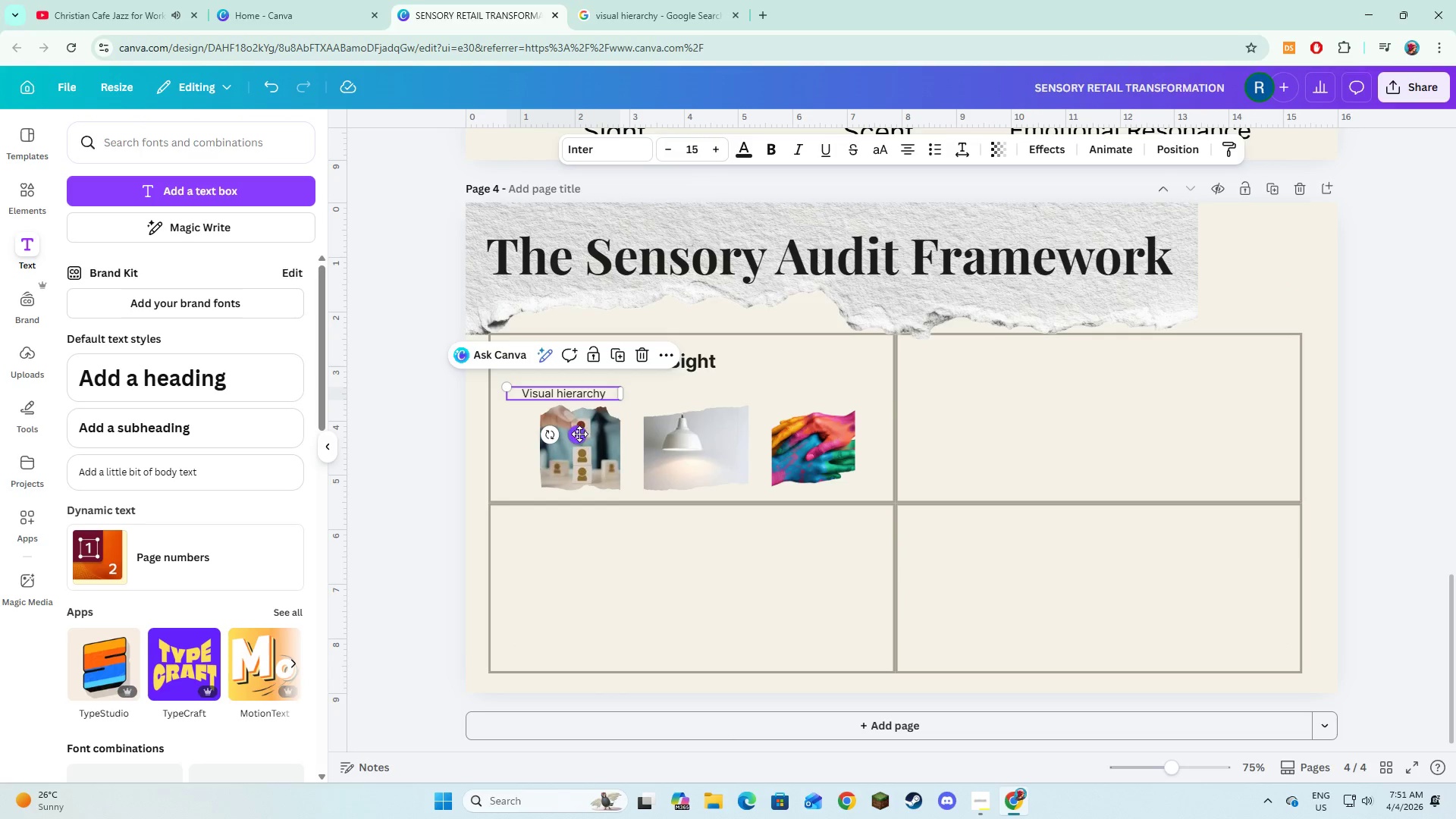 
left_click_drag(start_coordinate=[579, 434], to_coordinate=[596, 434])
 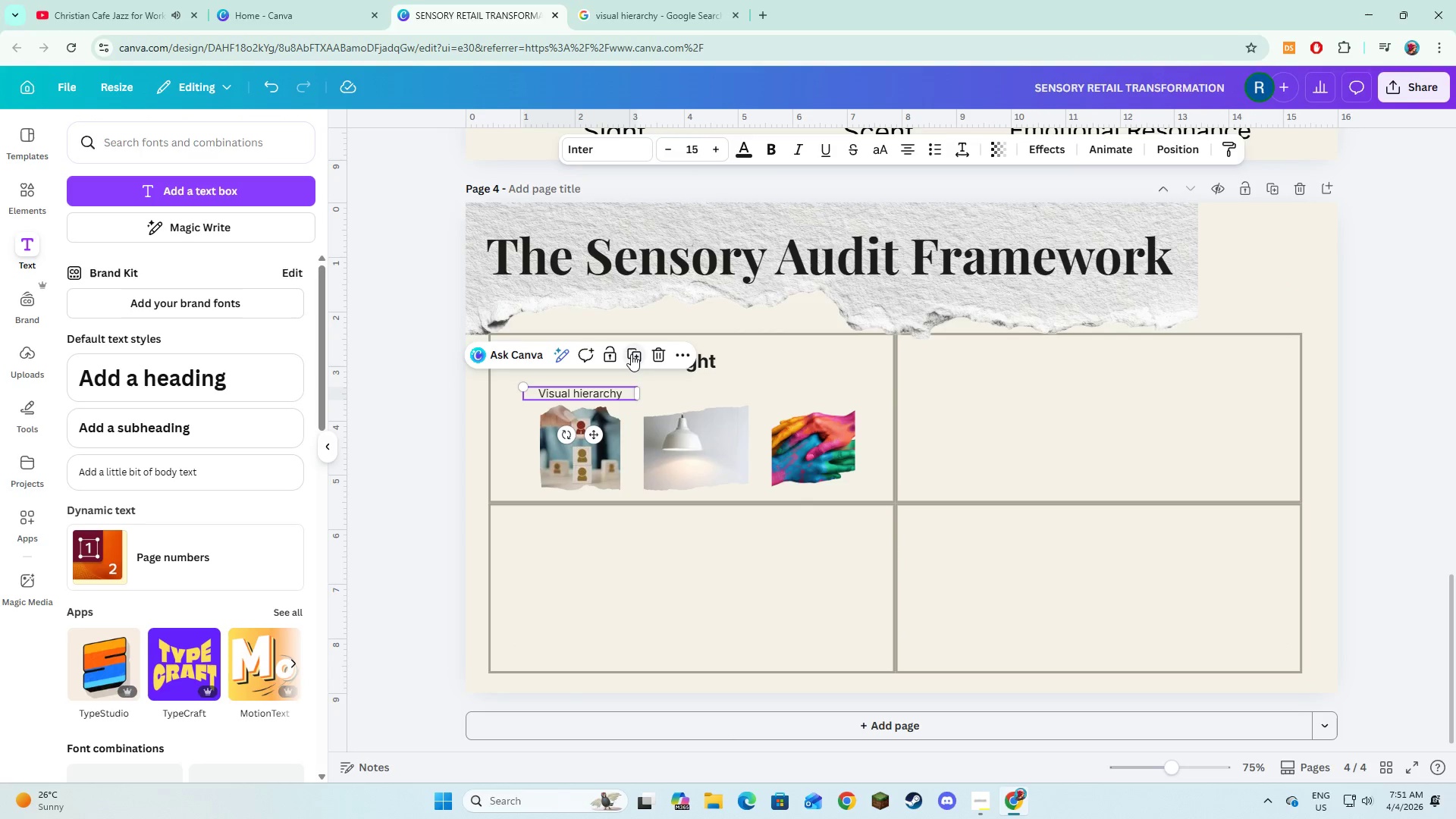 
left_click([631, 354])
 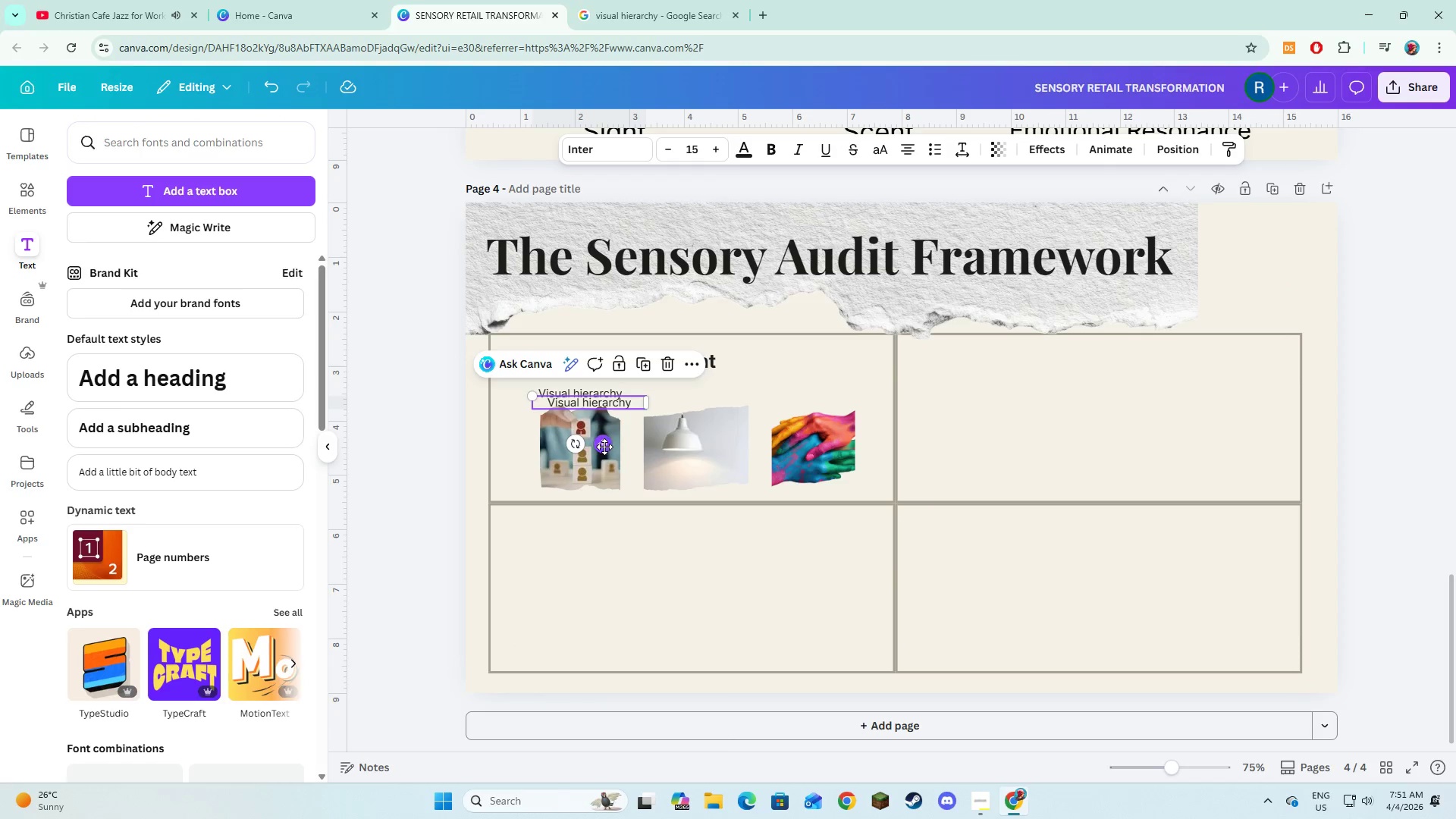 
left_click_drag(start_coordinate=[604, 447], to_coordinate=[711, 438])
 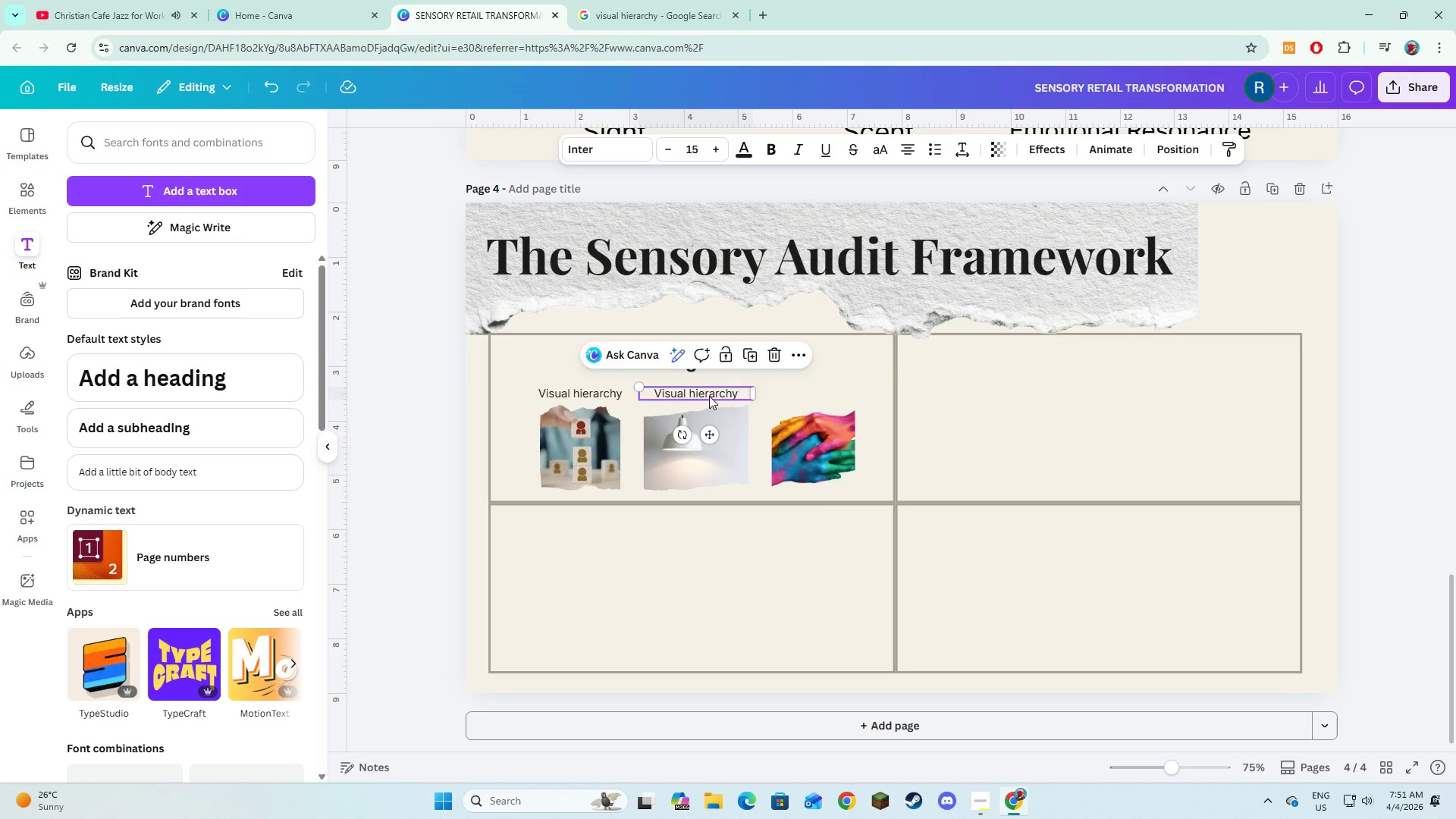 
left_click([709, 396])
 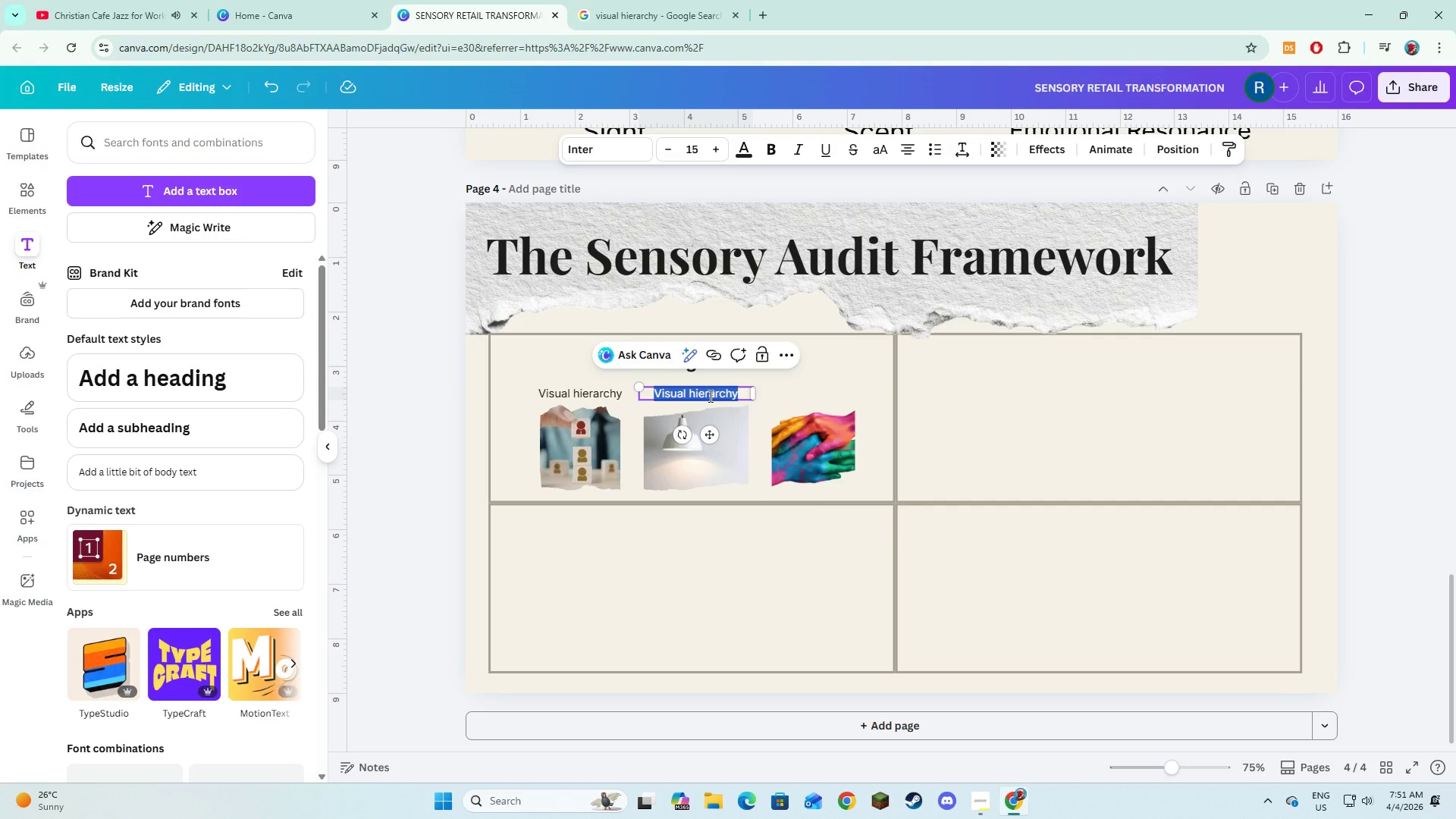 
type(Lighting)
 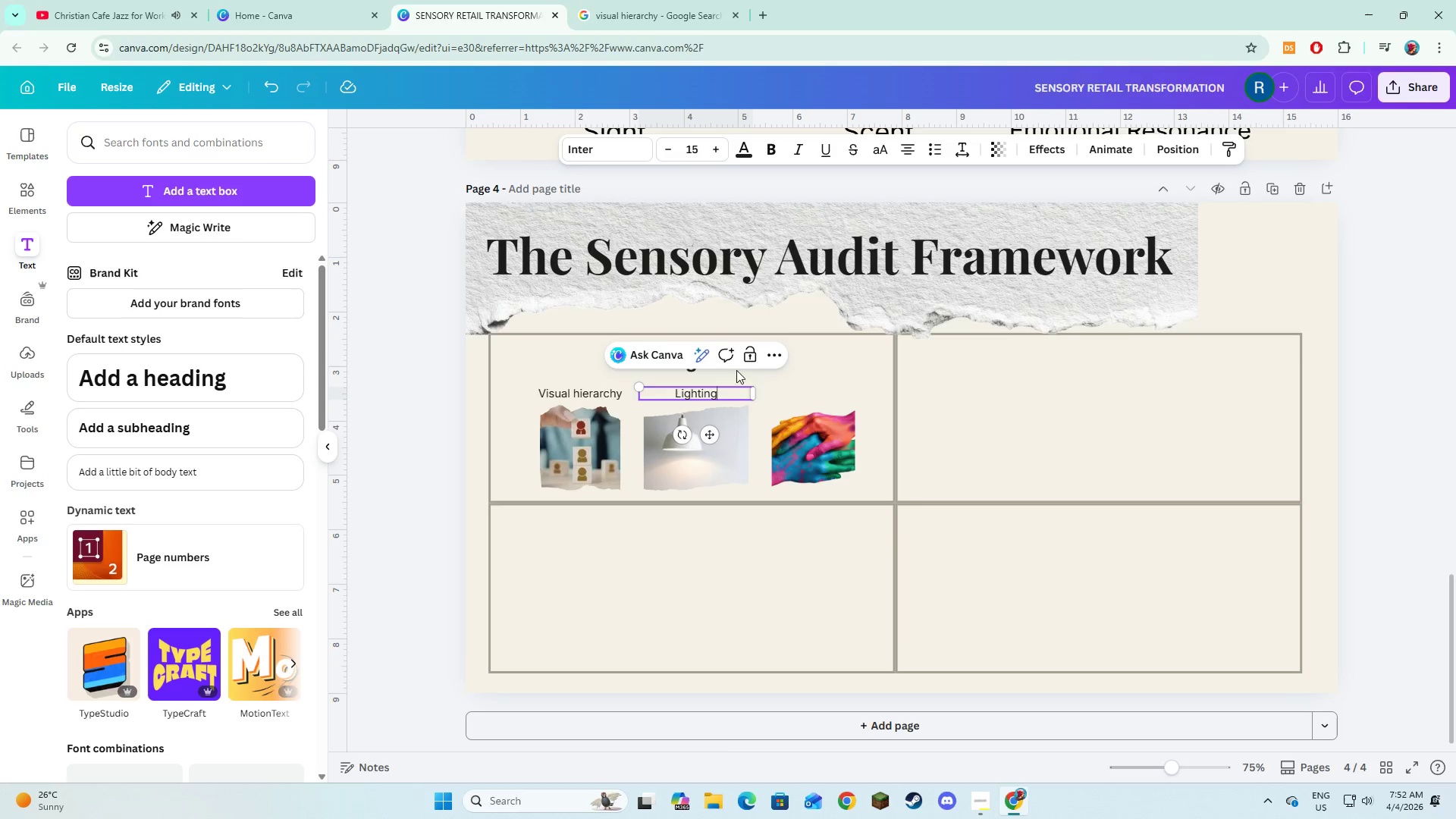 
double_click([686, 394])
 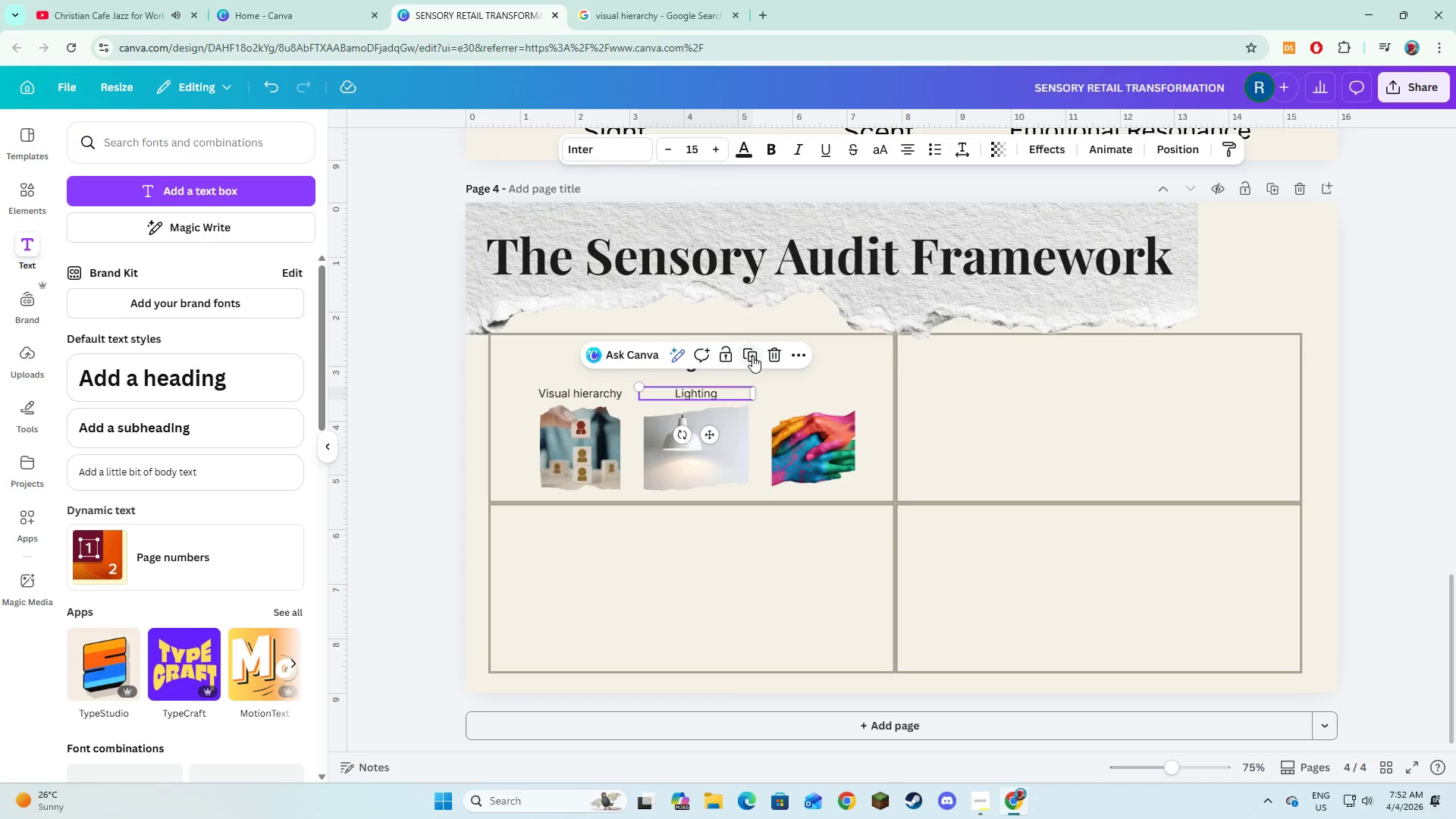 
left_click([752, 356])
 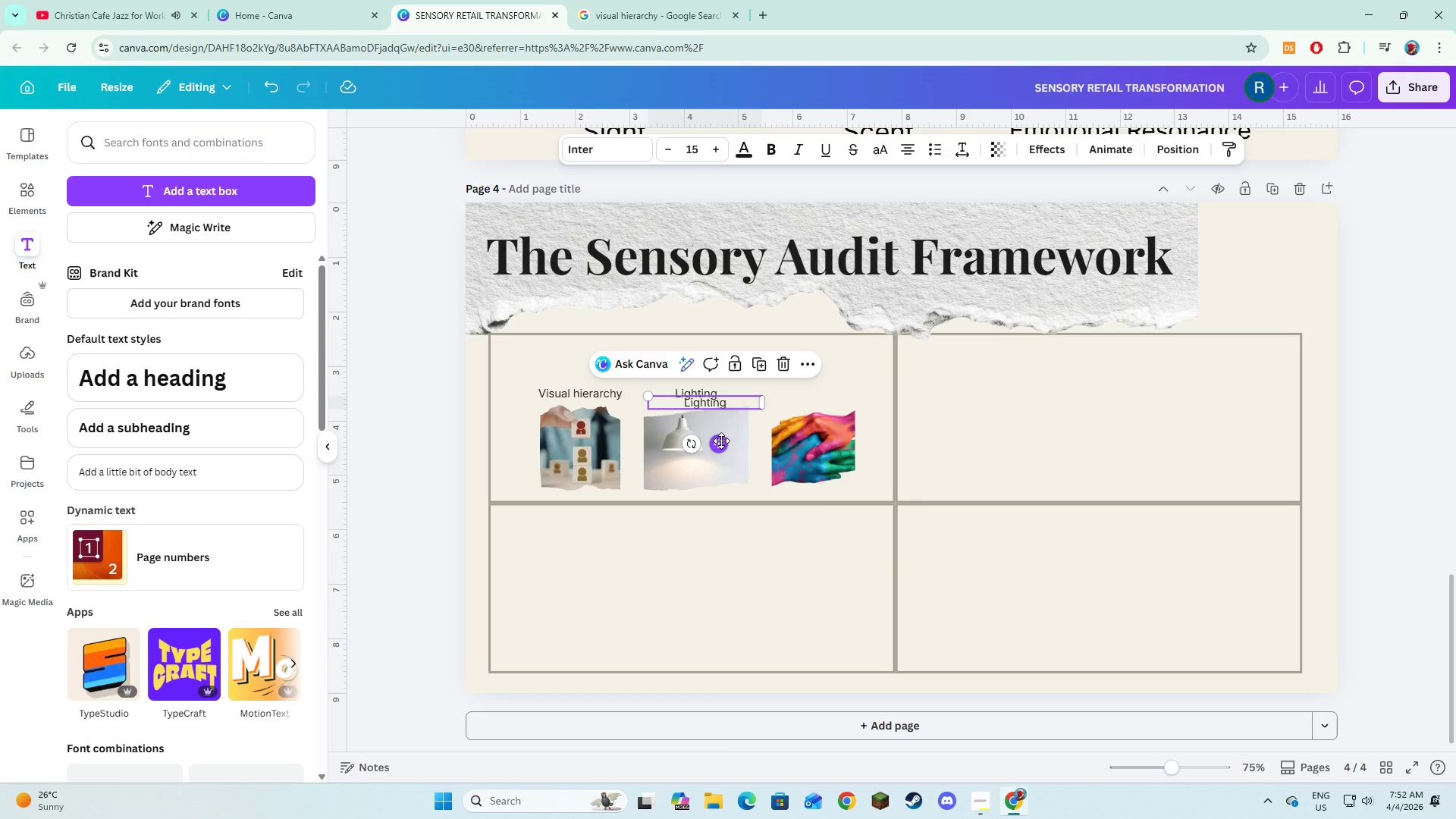 
left_click_drag(start_coordinate=[721, 440], to_coordinate=[833, 433])
 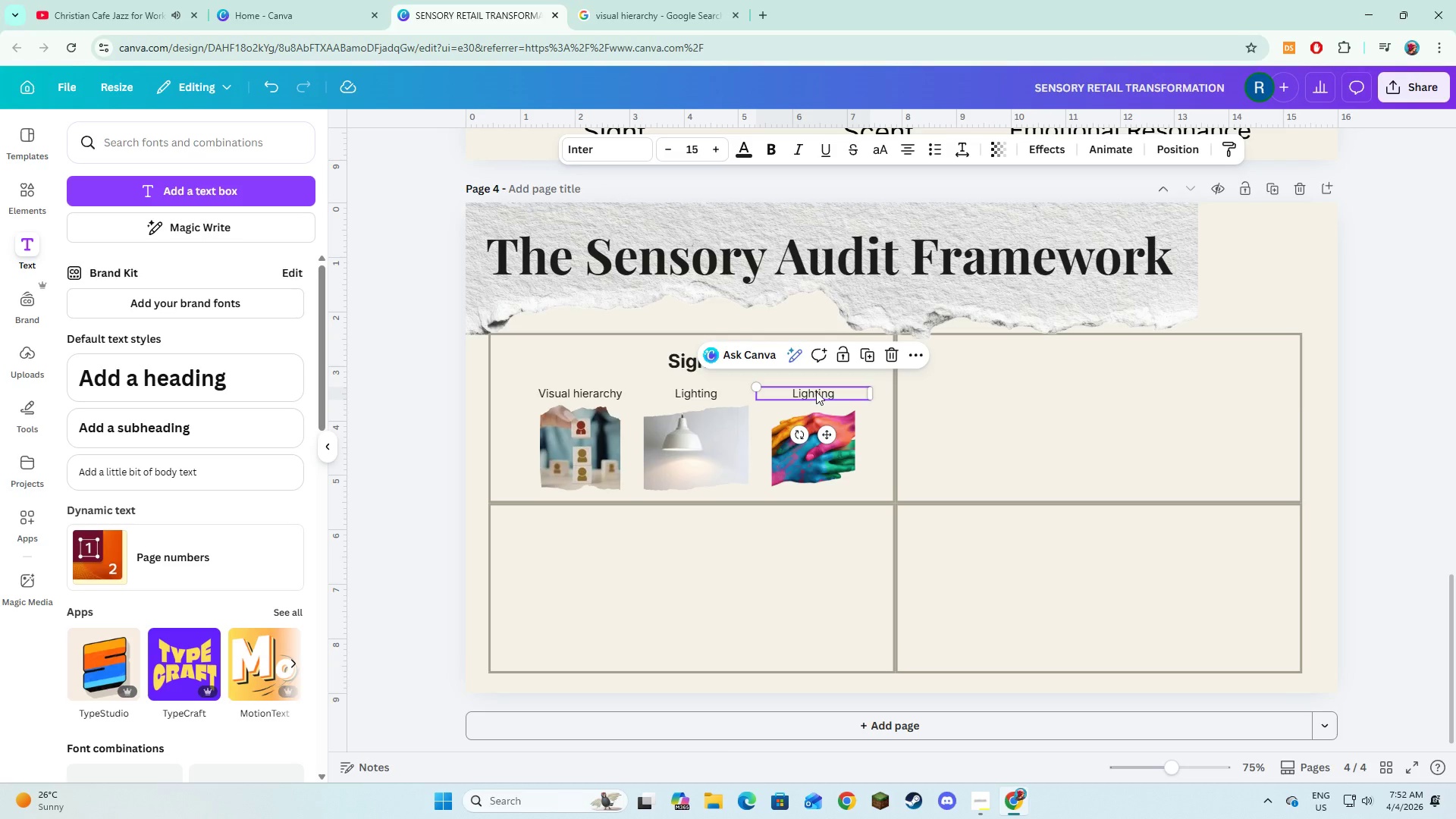 
left_click([816, 391])
 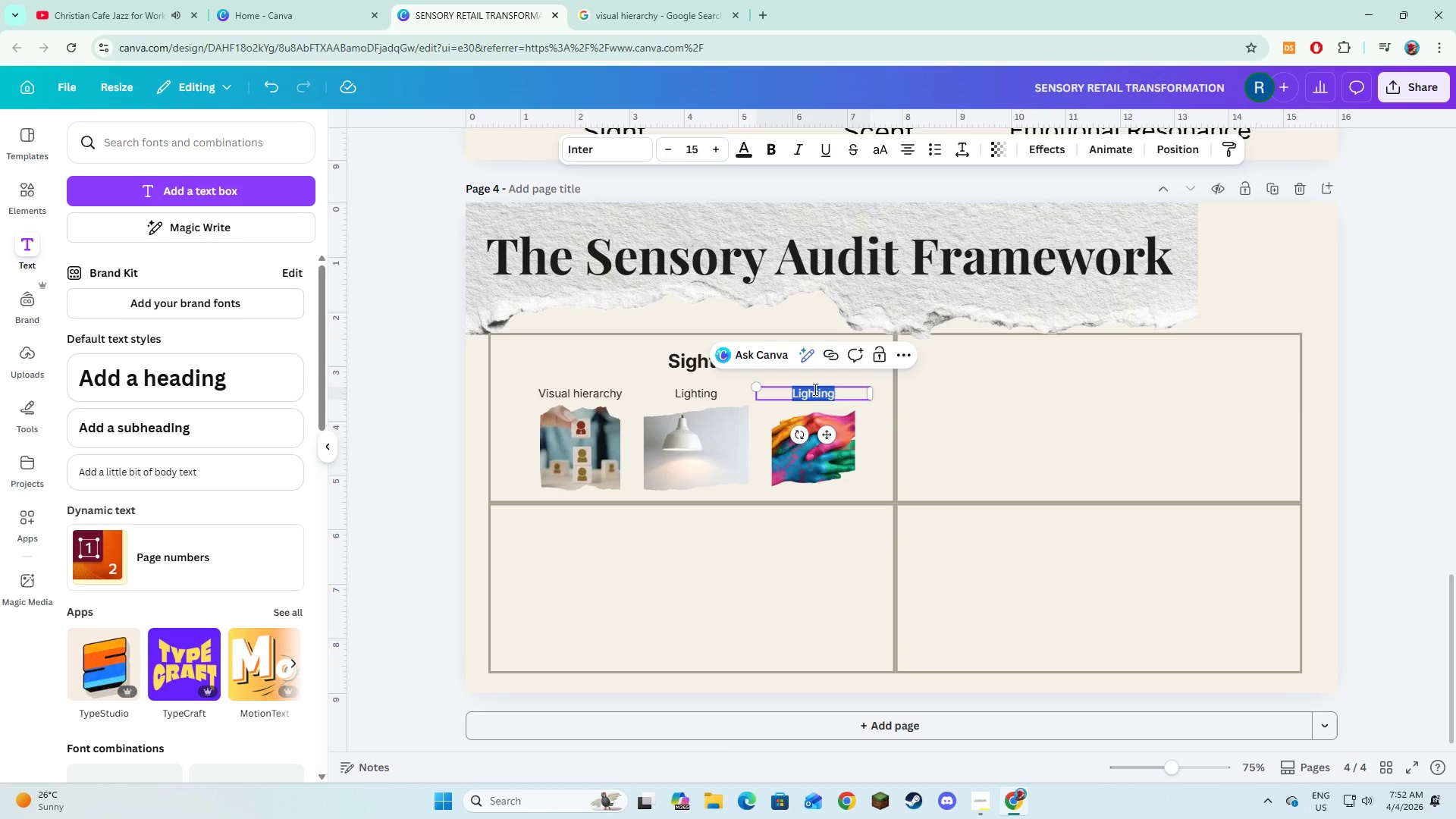 
type(color )
key(Backspace)
key(Backspace)
key(Backspace)
key(Backspace)
key(Backspace)
key(Backspace)
type(Dolo)
key(Backspace)
key(Backspace)
key(Backspace)
key(Backspace)
type(Color Ha)
key(Backspace)
key(Backspace)
type(harmony)
 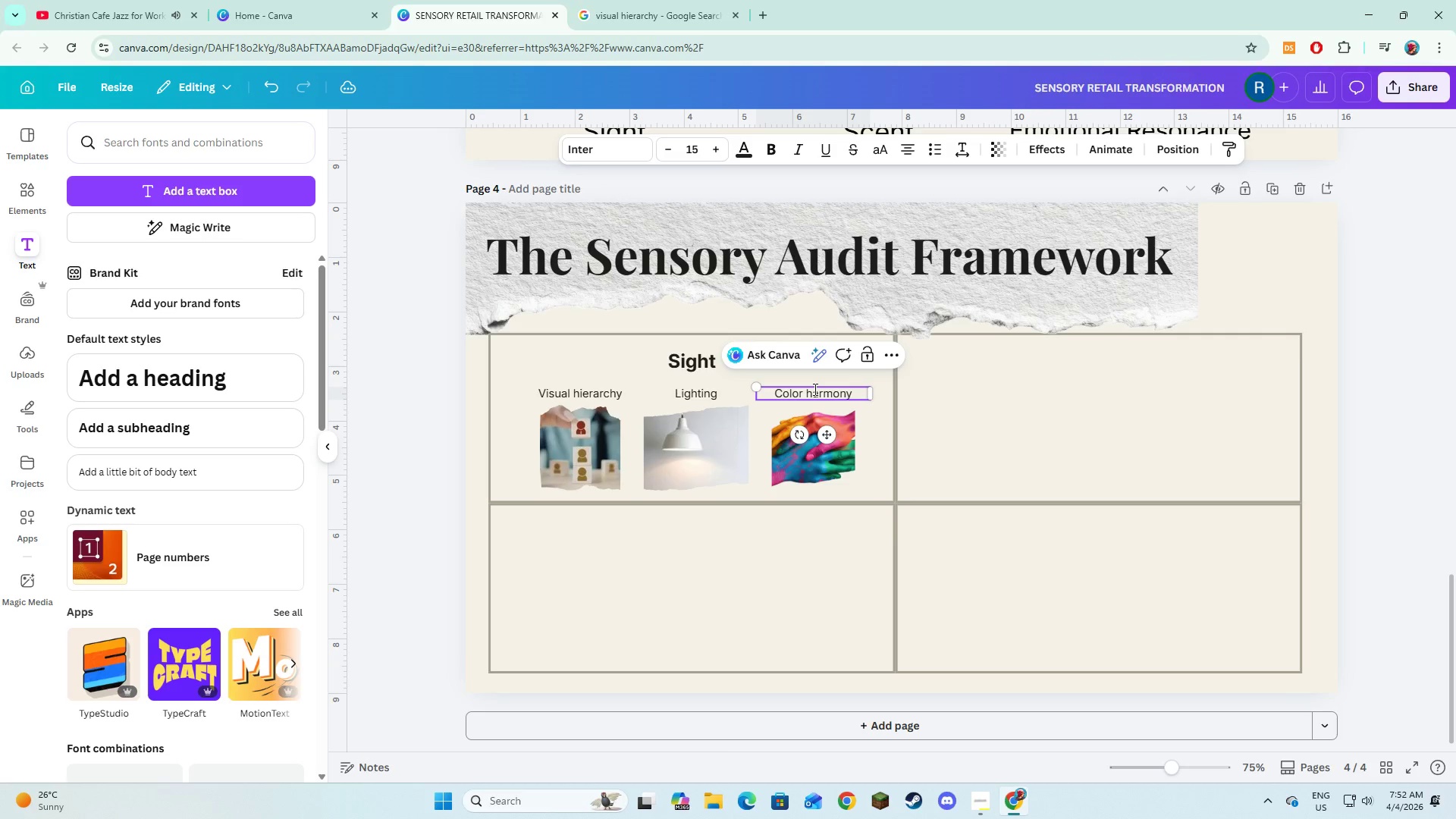 
left_click([858, 593])
 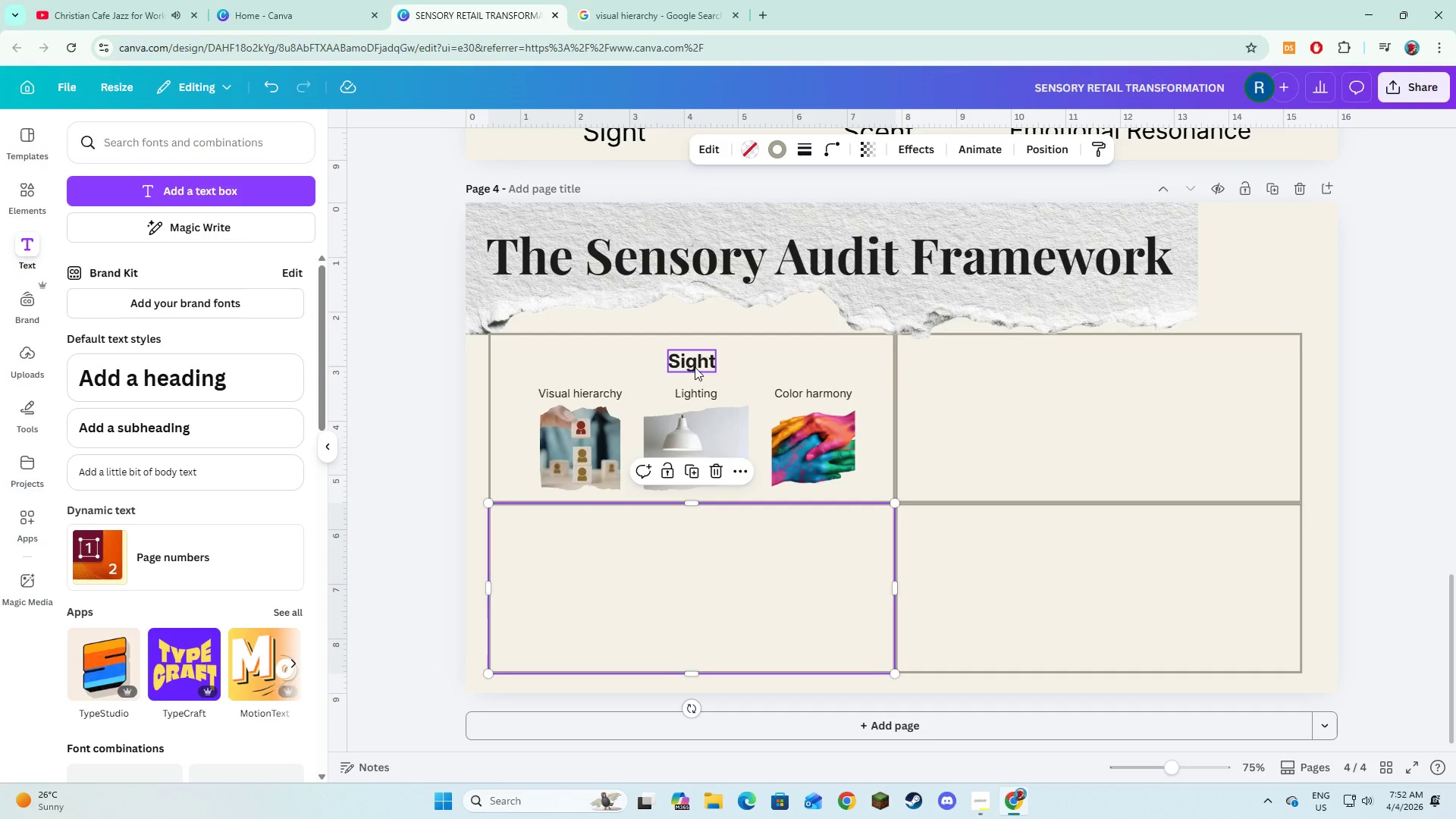 
left_click([695, 604])
 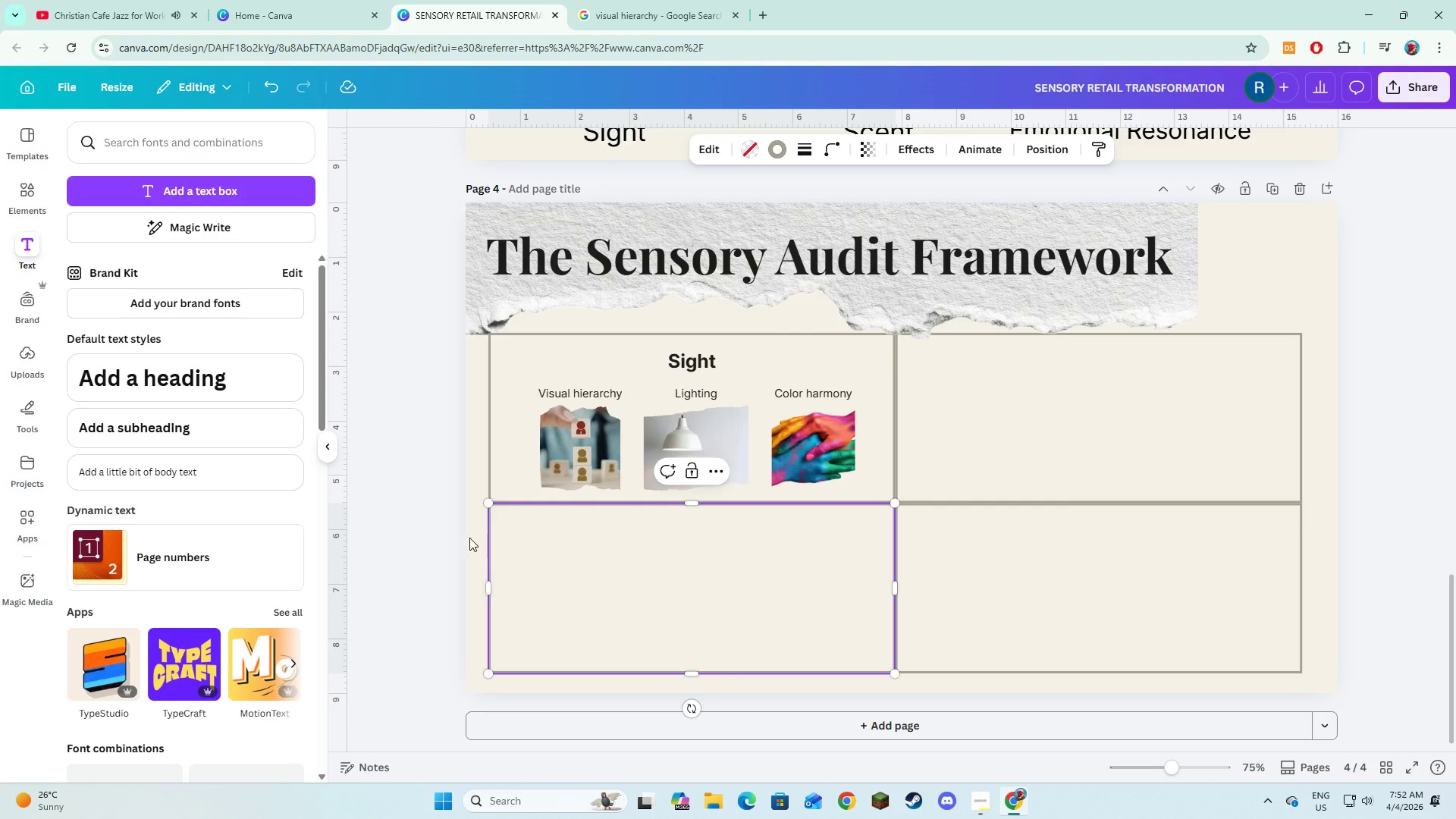 
left_click([704, 365])
 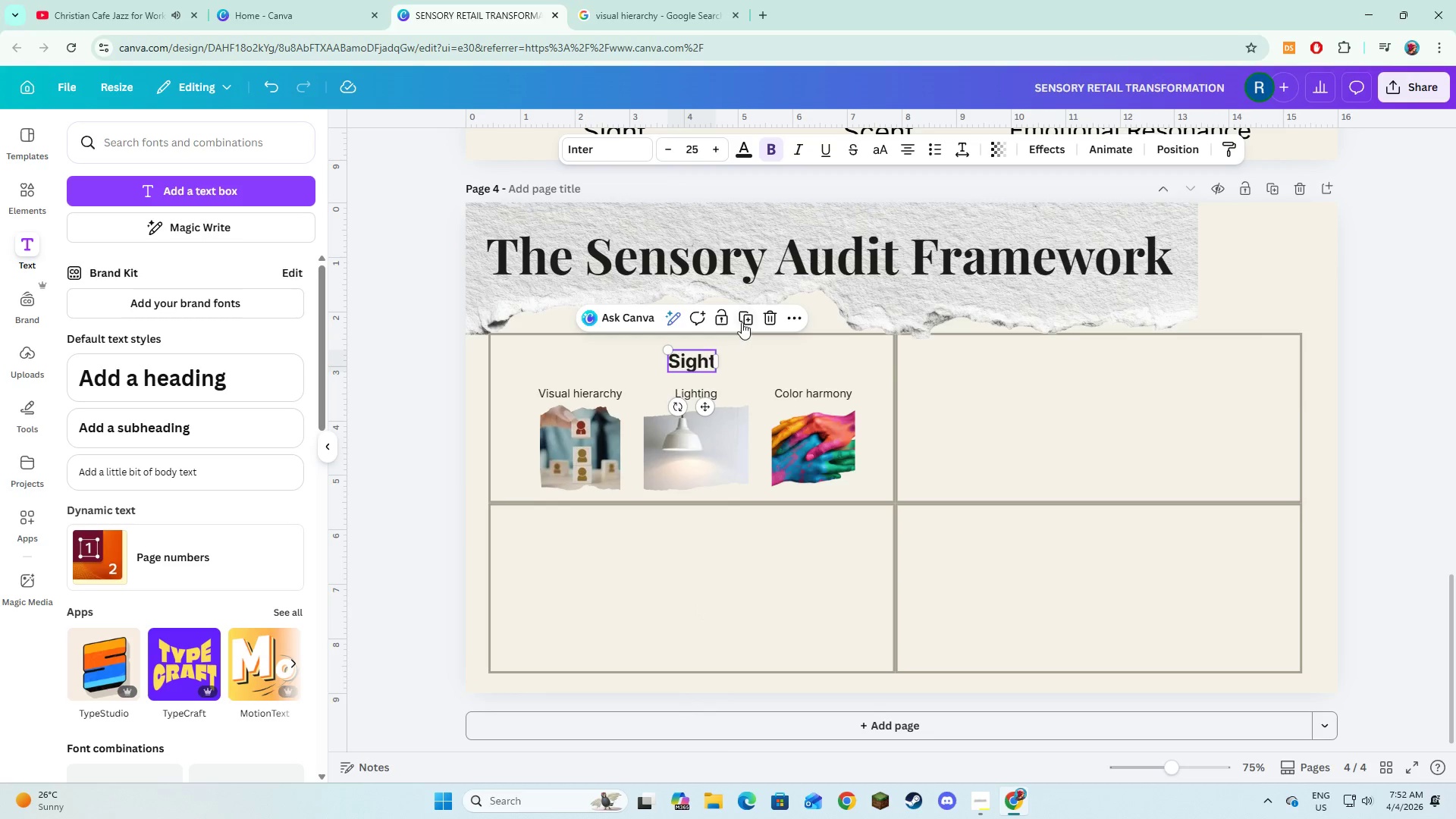 
left_click([749, 317])
 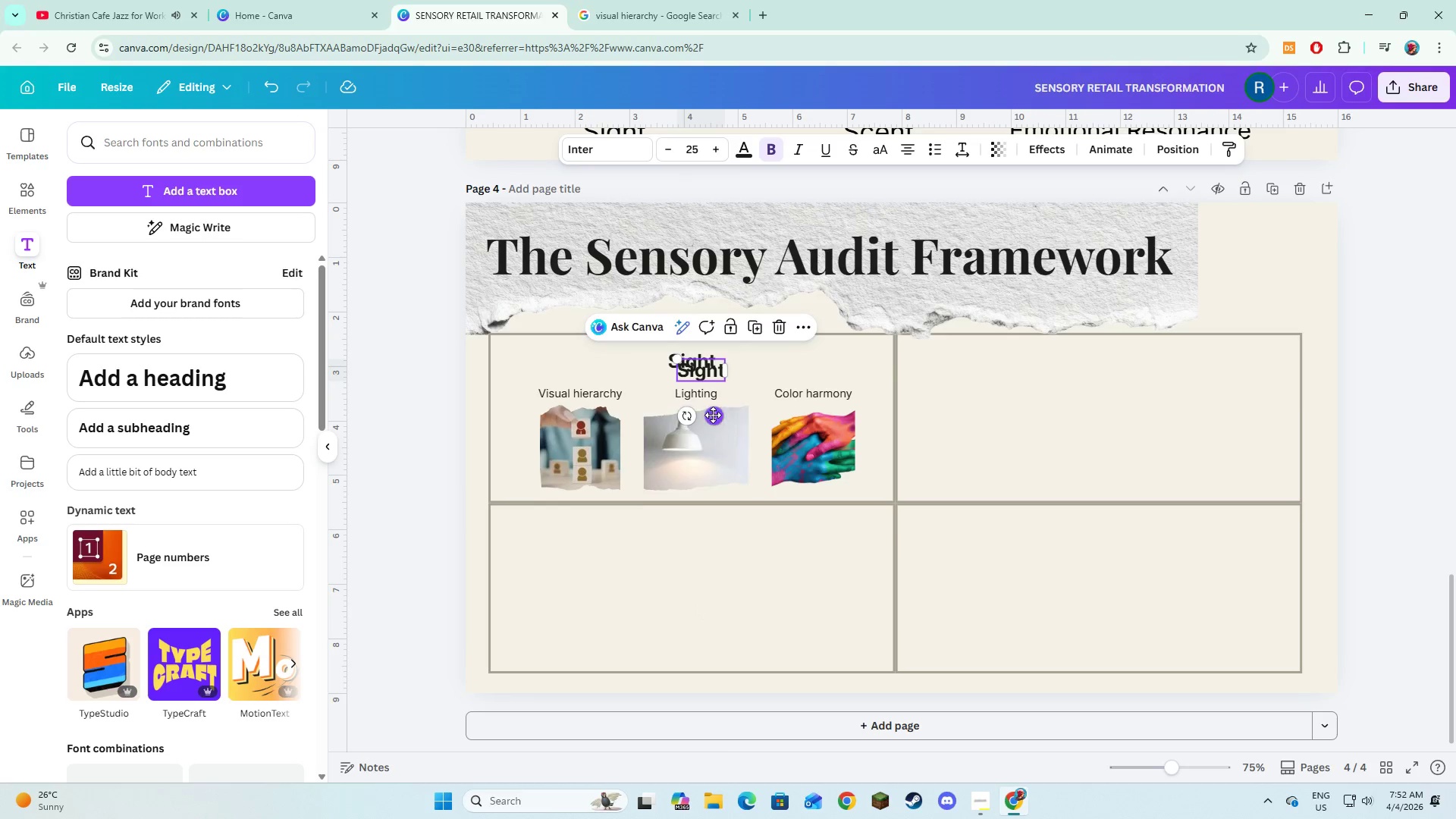 
left_click_drag(start_coordinate=[713, 415], to_coordinate=[1113, 406])
 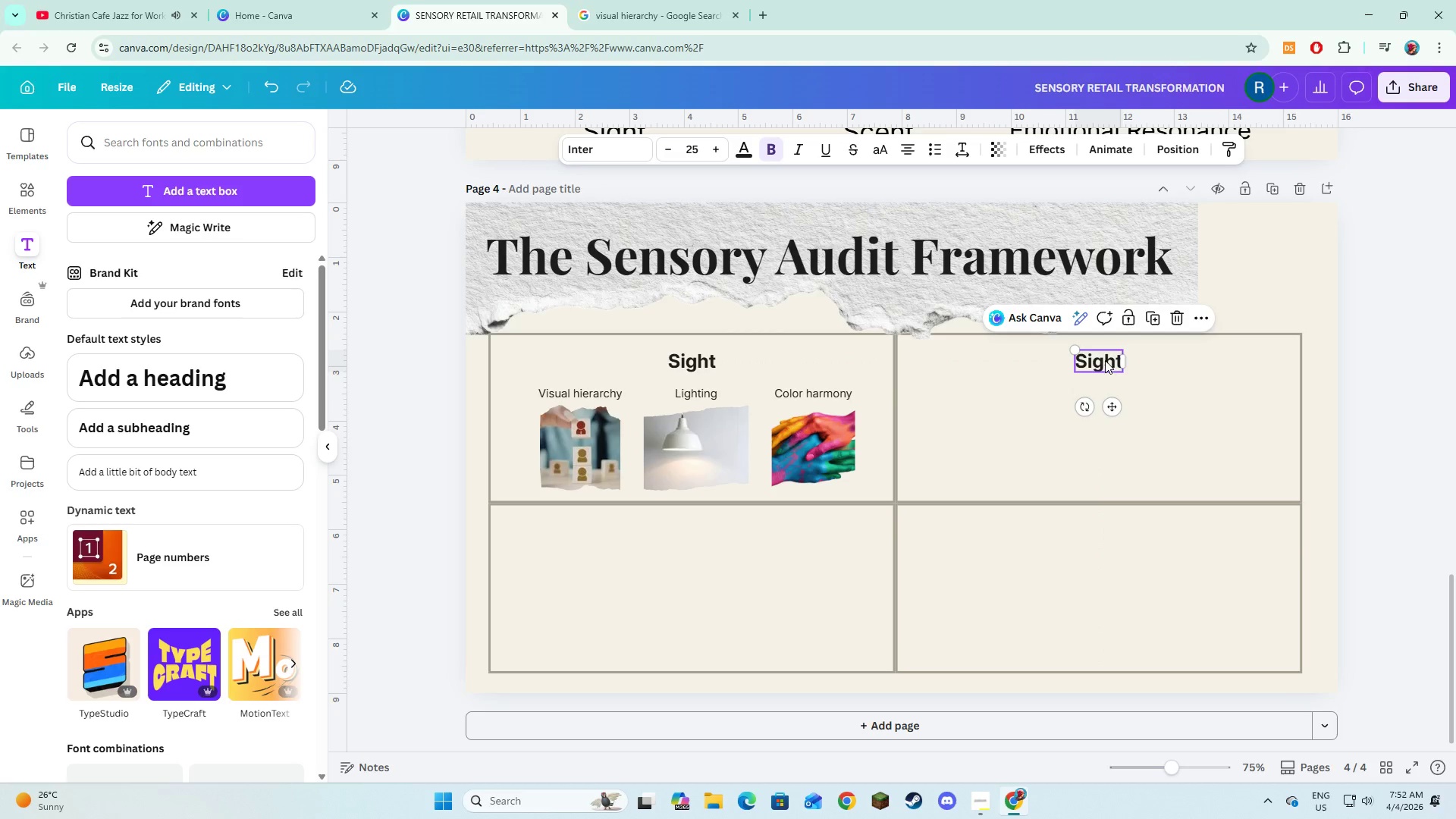 
left_click([1105, 360])
 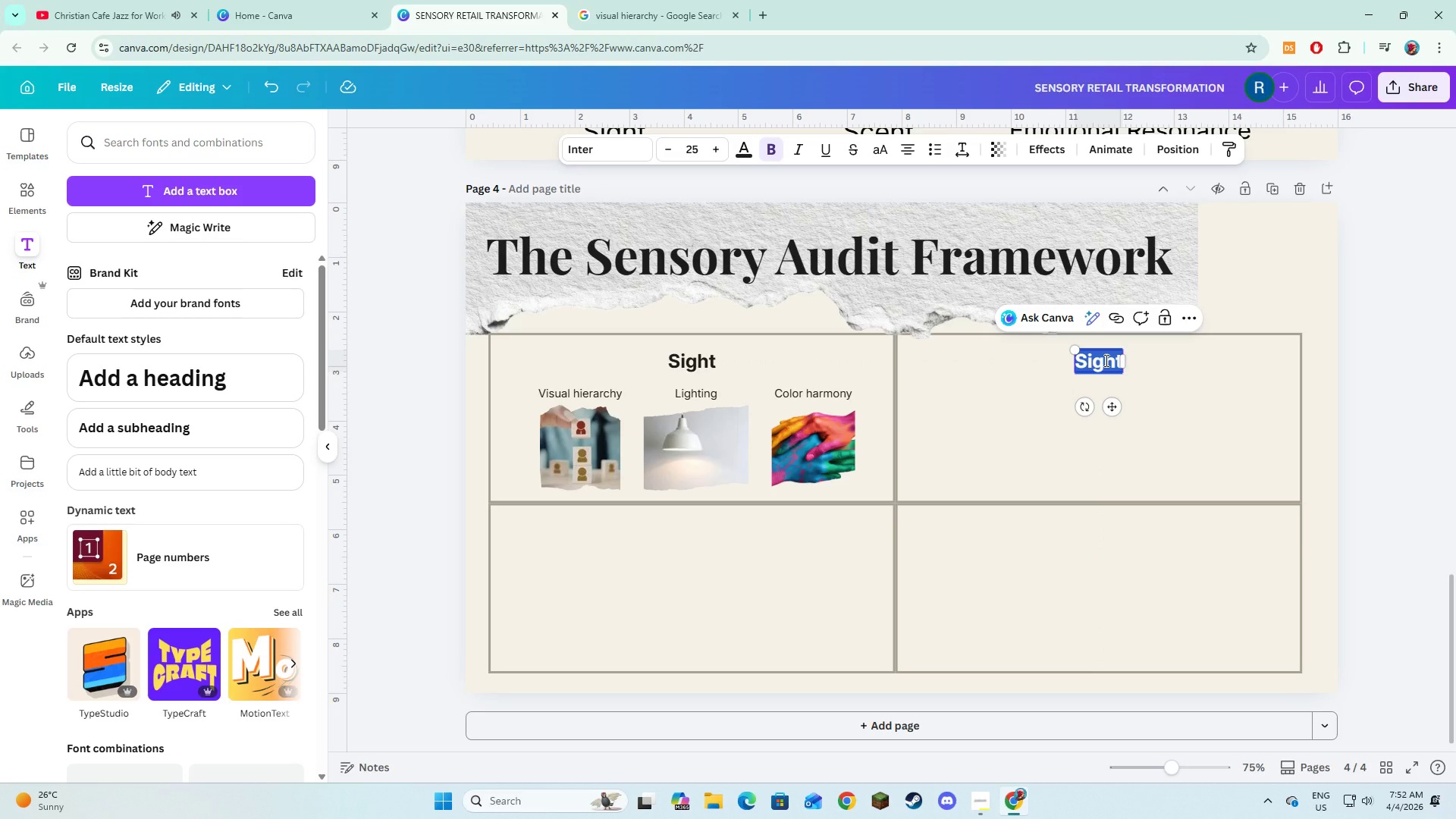 
type(Sound)
 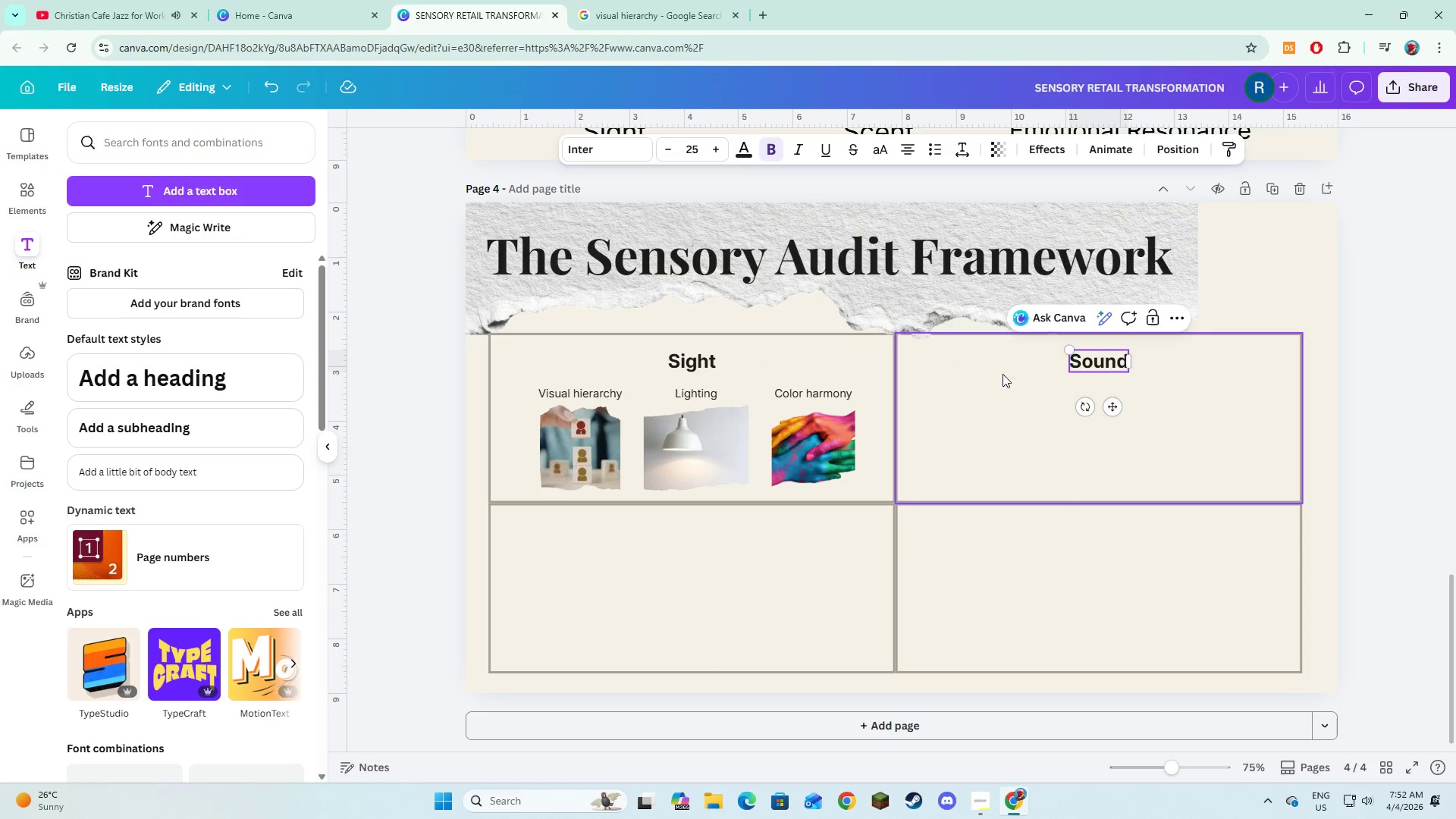 
left_click([996, 412])
 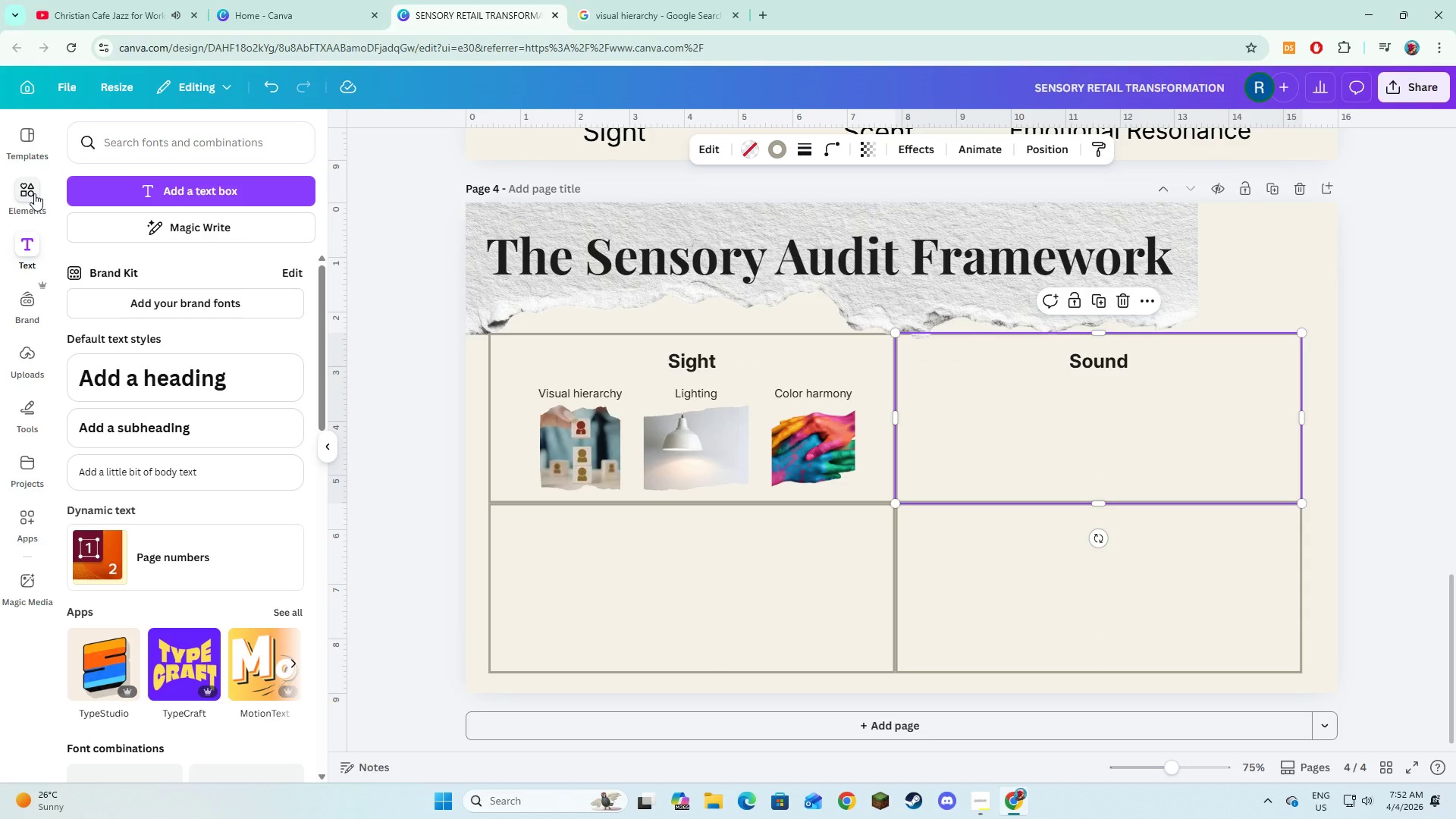 
wait(5.05)
 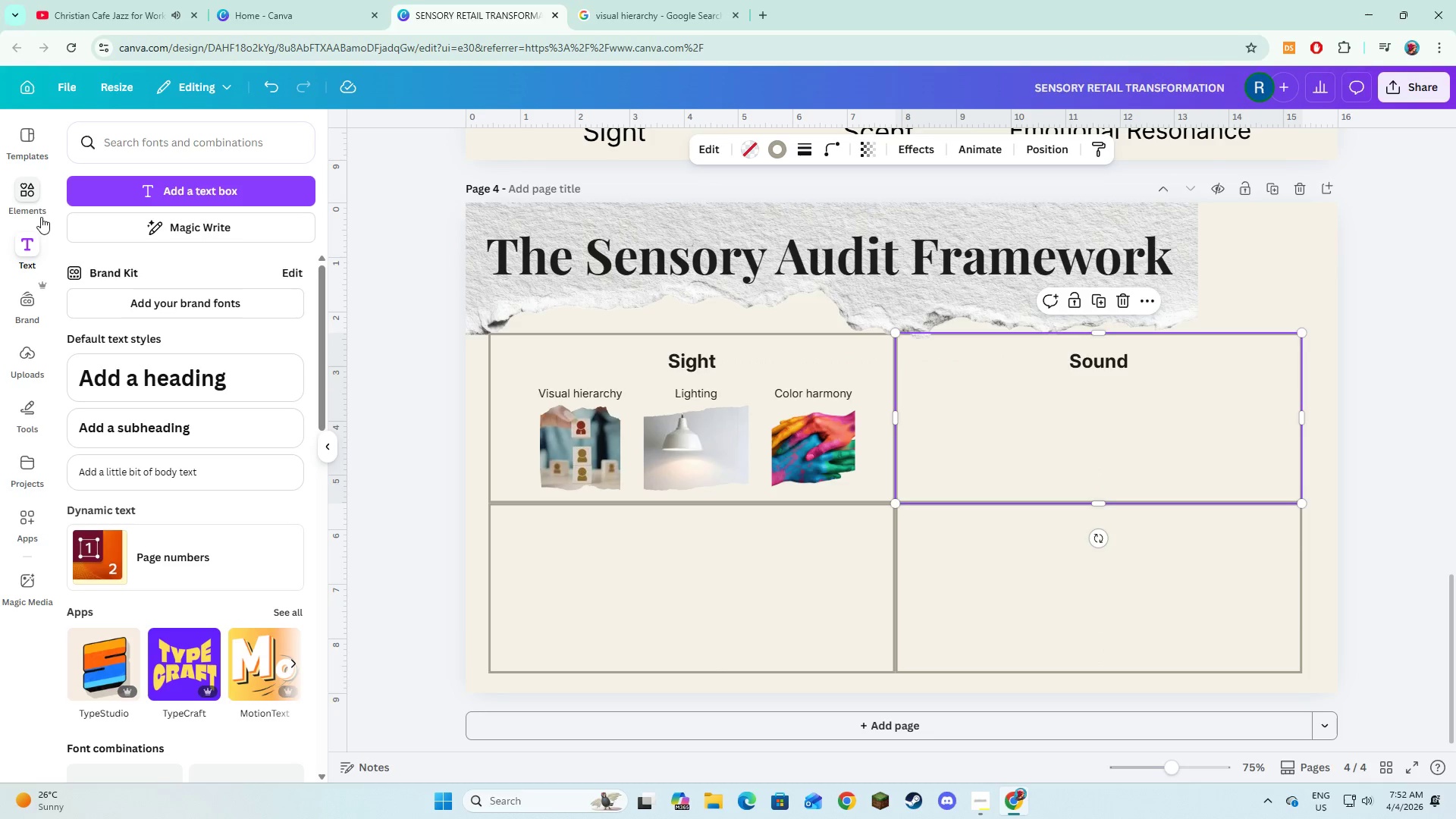 
left_click([34, 193])
 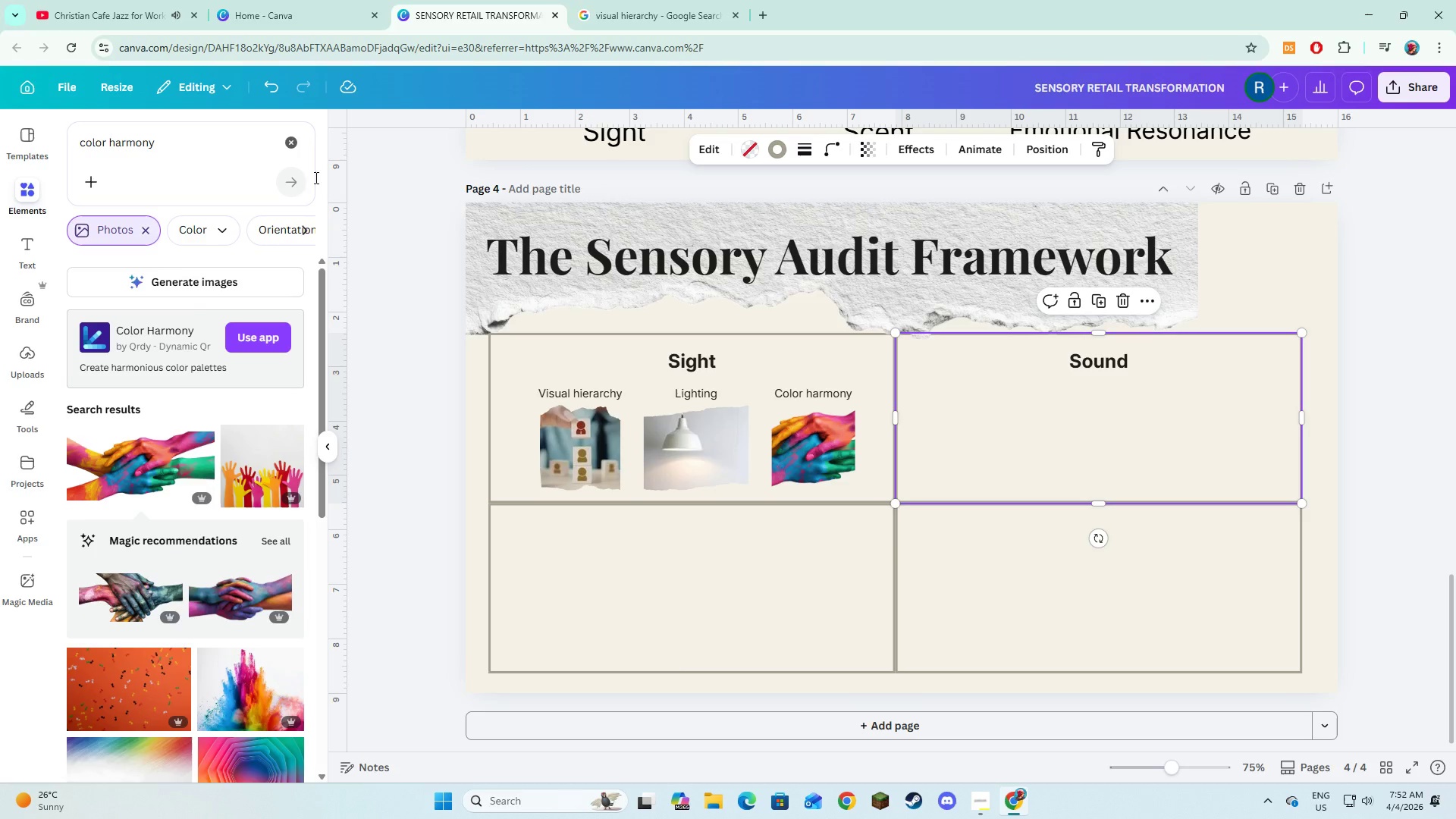 
left_click([294, 152])
 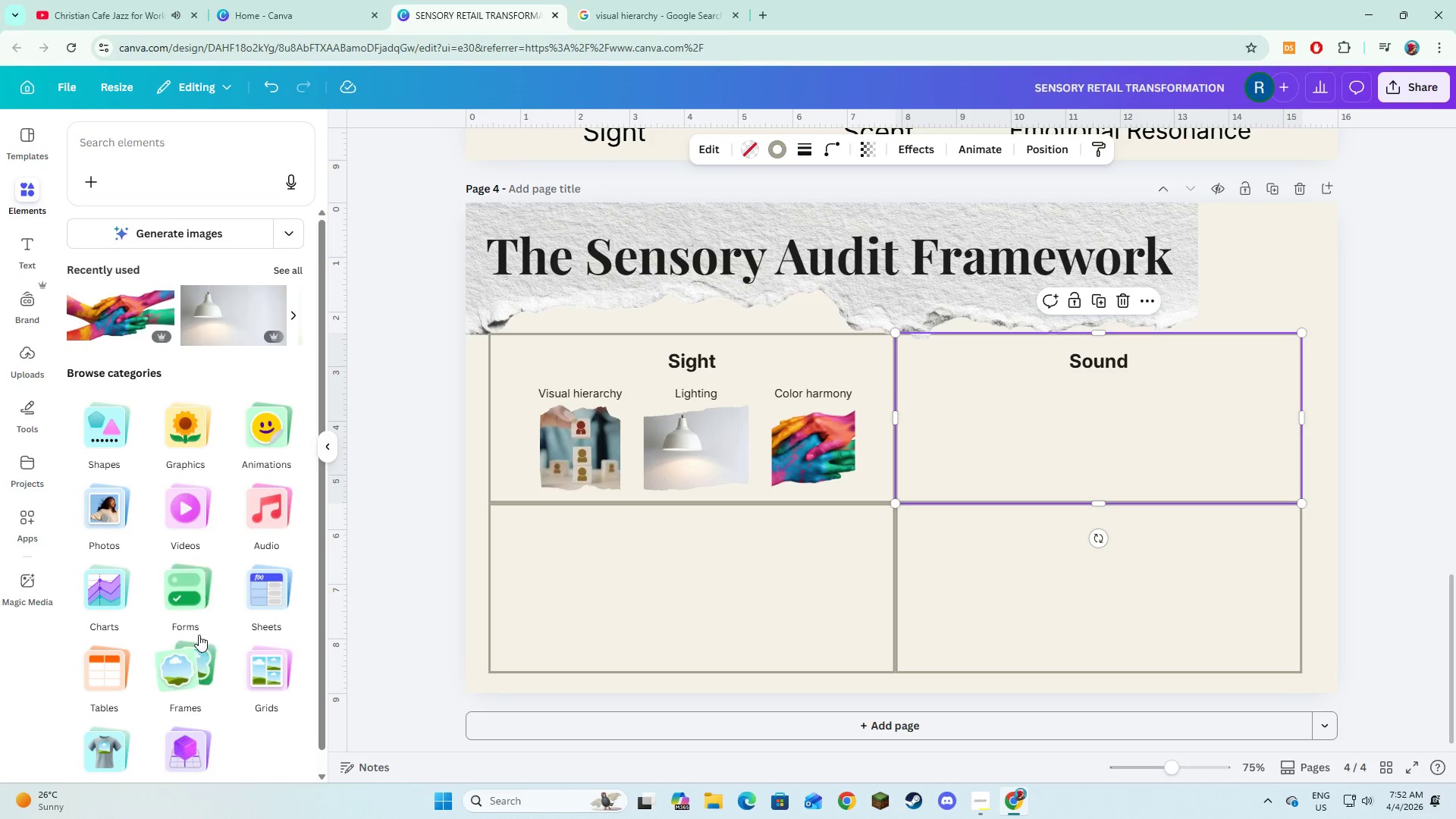 
left_click([190, 657])
 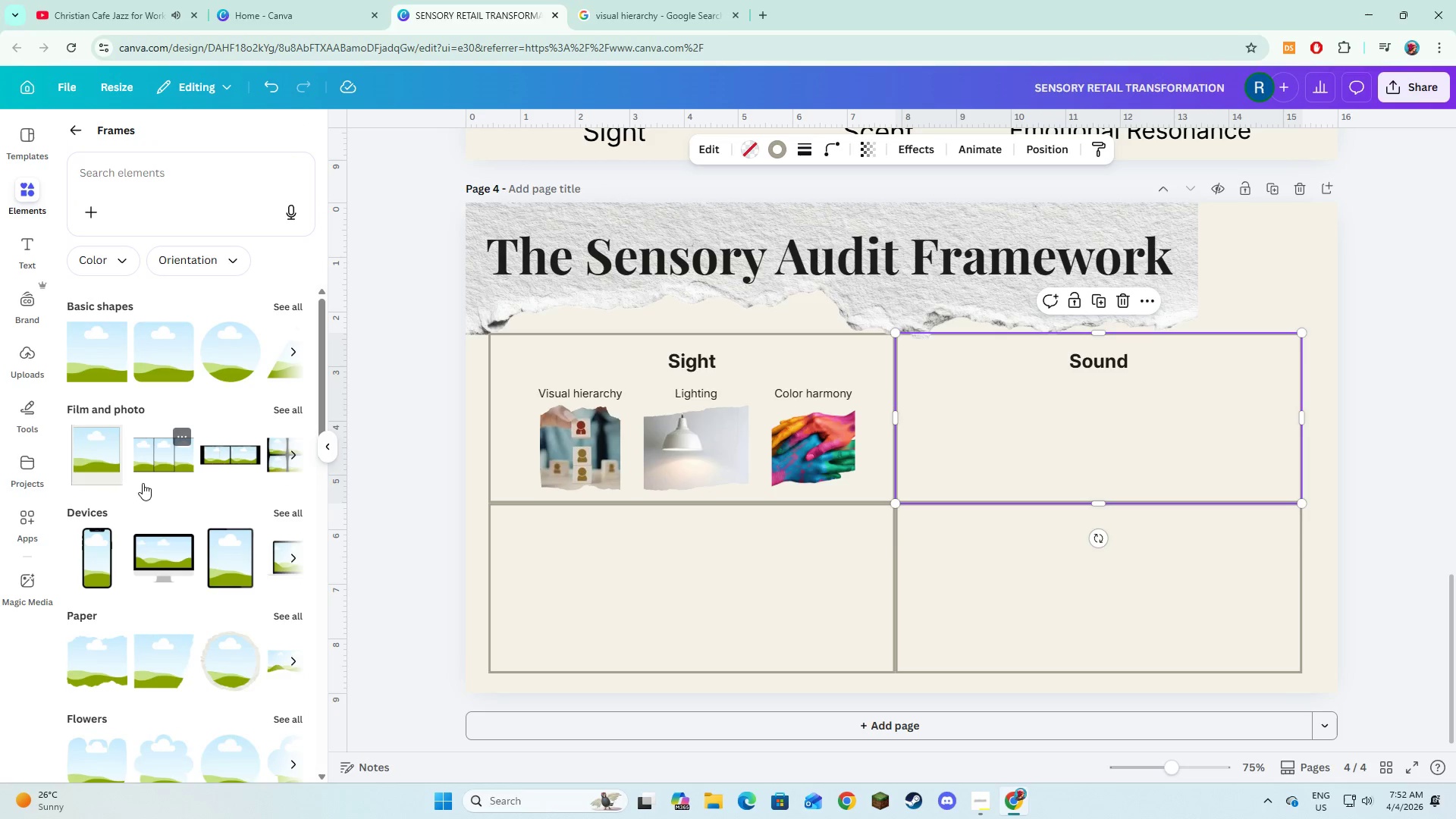 
scroll: coordinate [169, 488], scroll_direction: down, amount: 3.0
 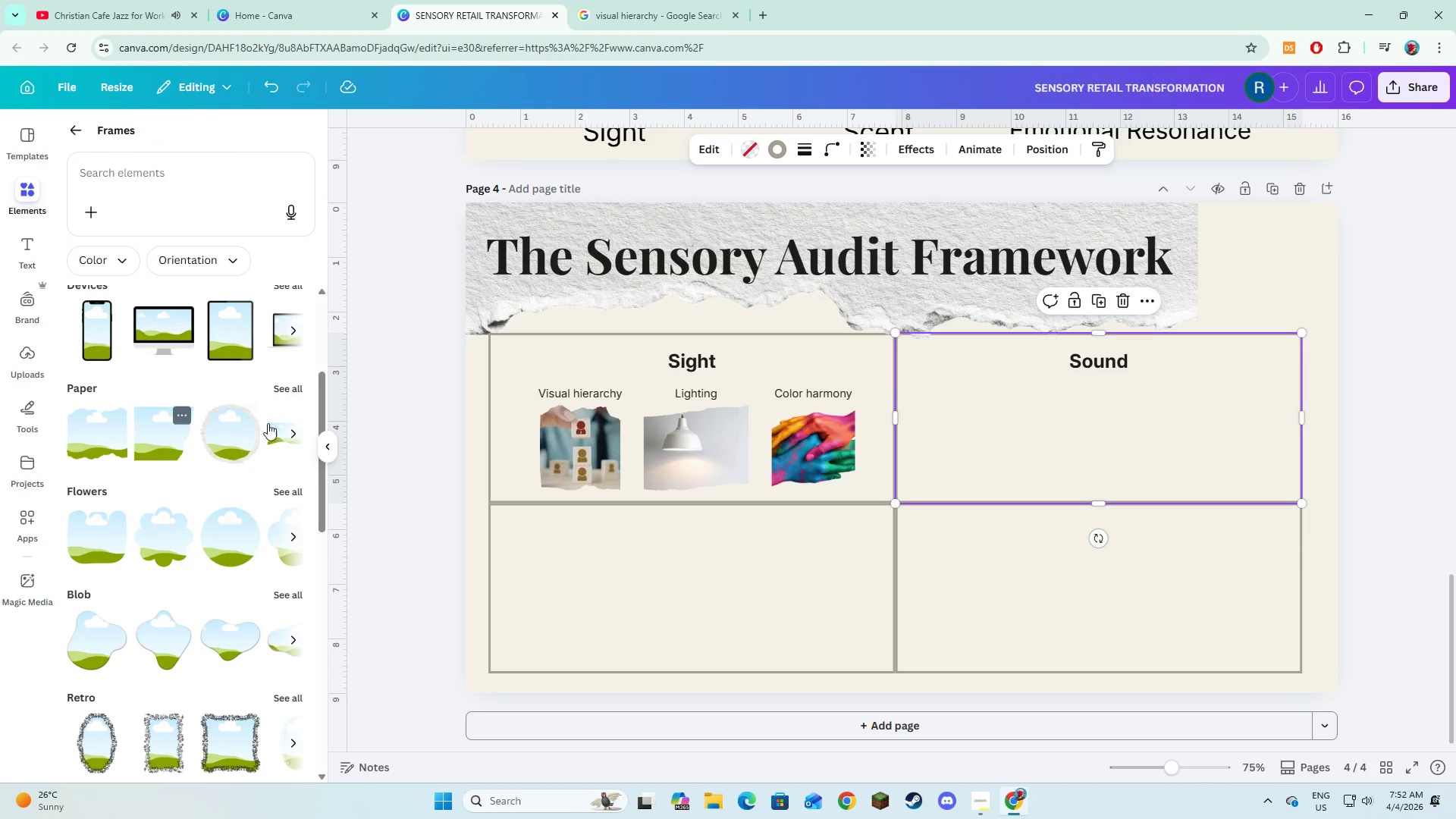 
left_click([299, 391])
 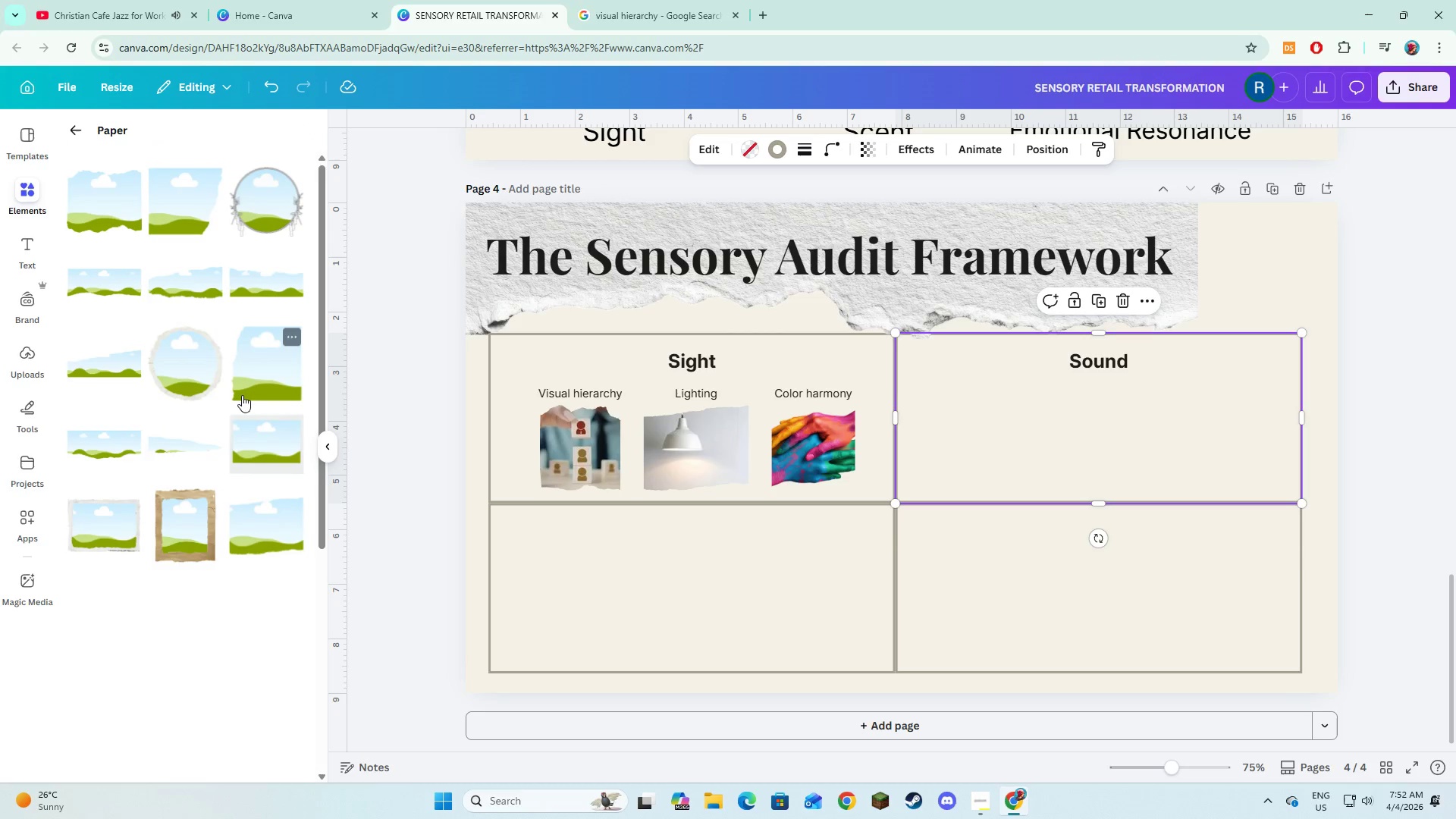 
mouse_move([193, 338])
 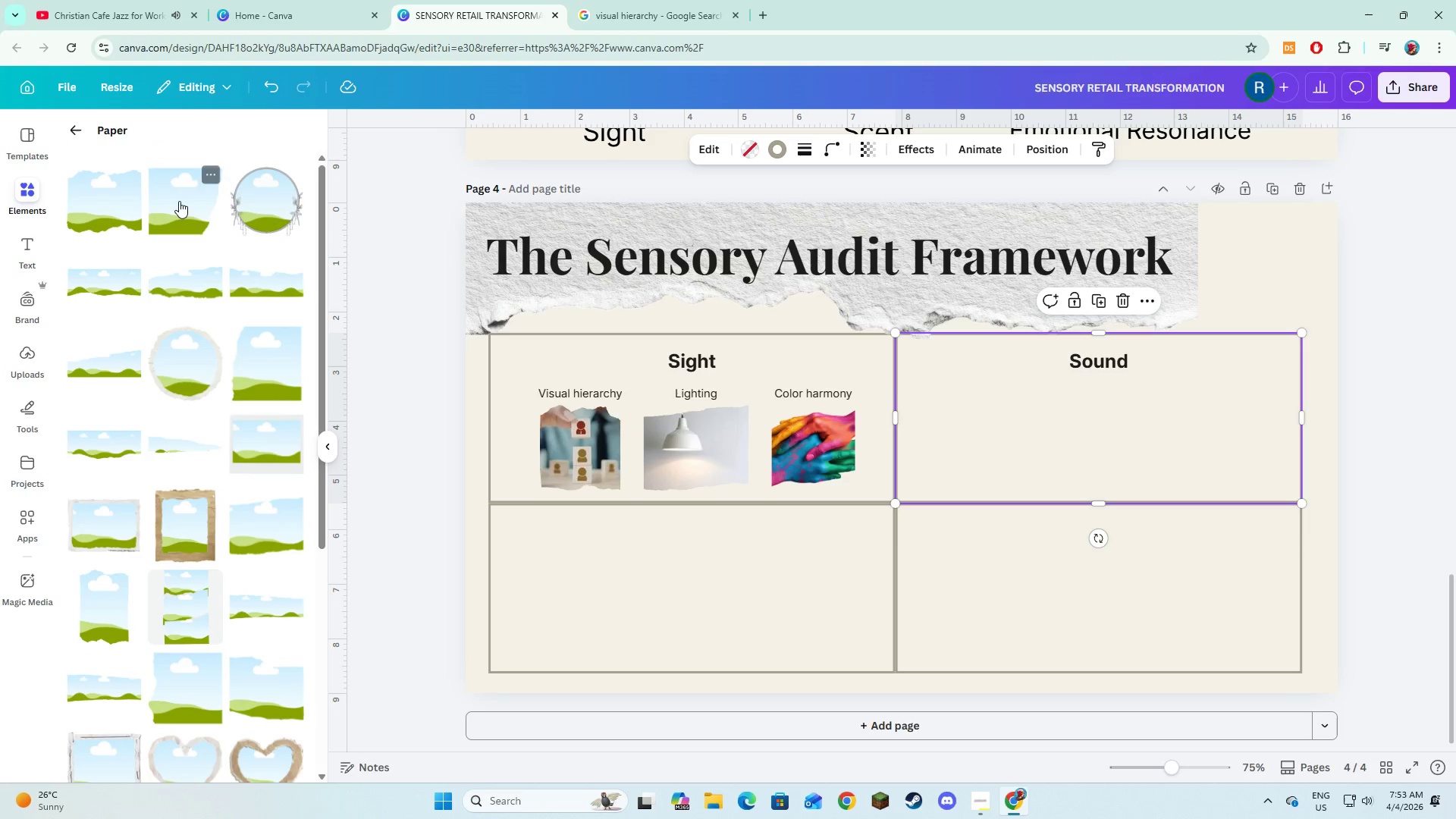 
left_click([179, 201])
 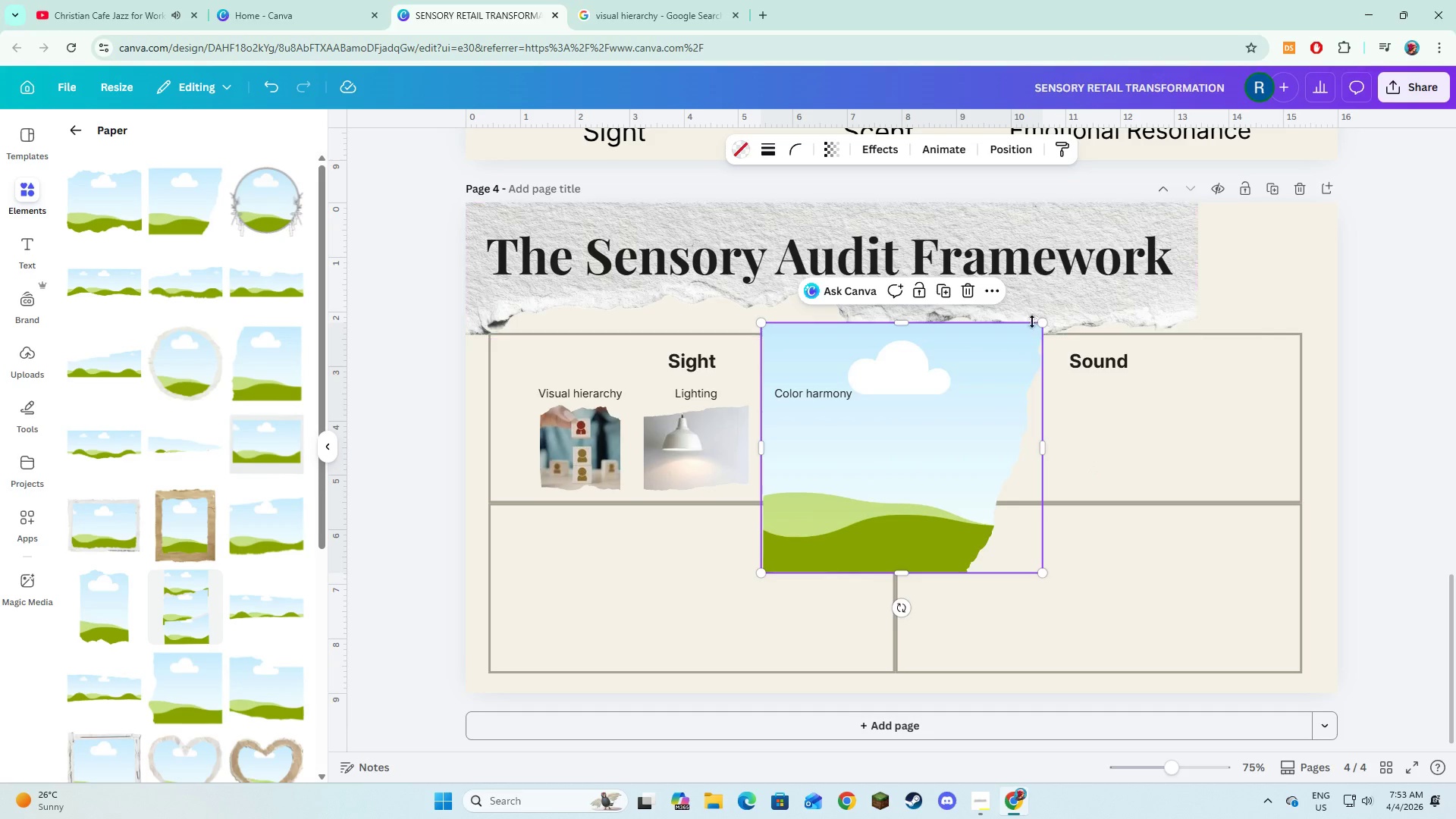 
left_click_drag(start_coordinate=[1040, 322], to_coordinate=[909, 532])
 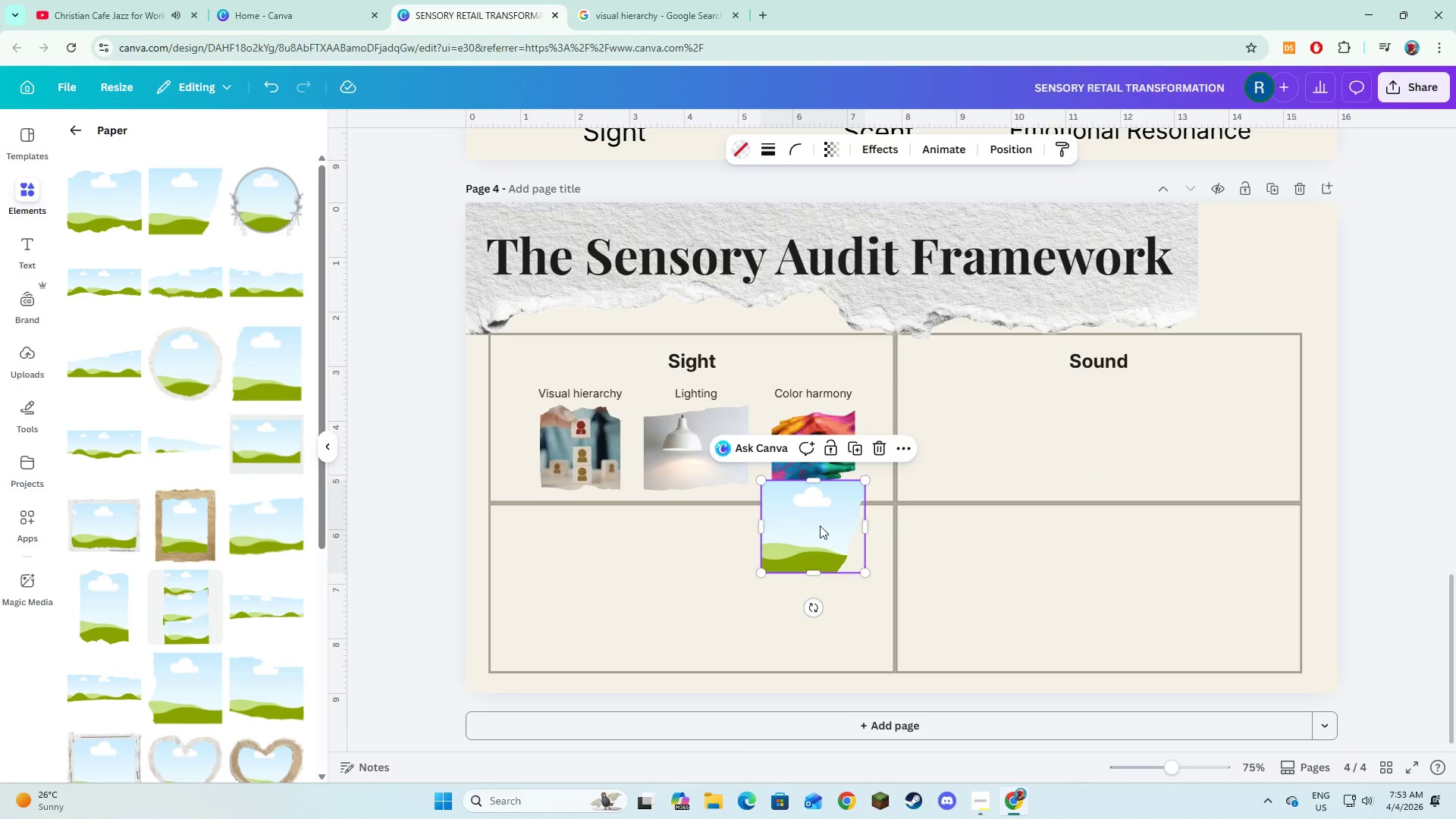 
left_click_drag(start_coordinate=[820, 526], to_coordinate=[1043, 449])
 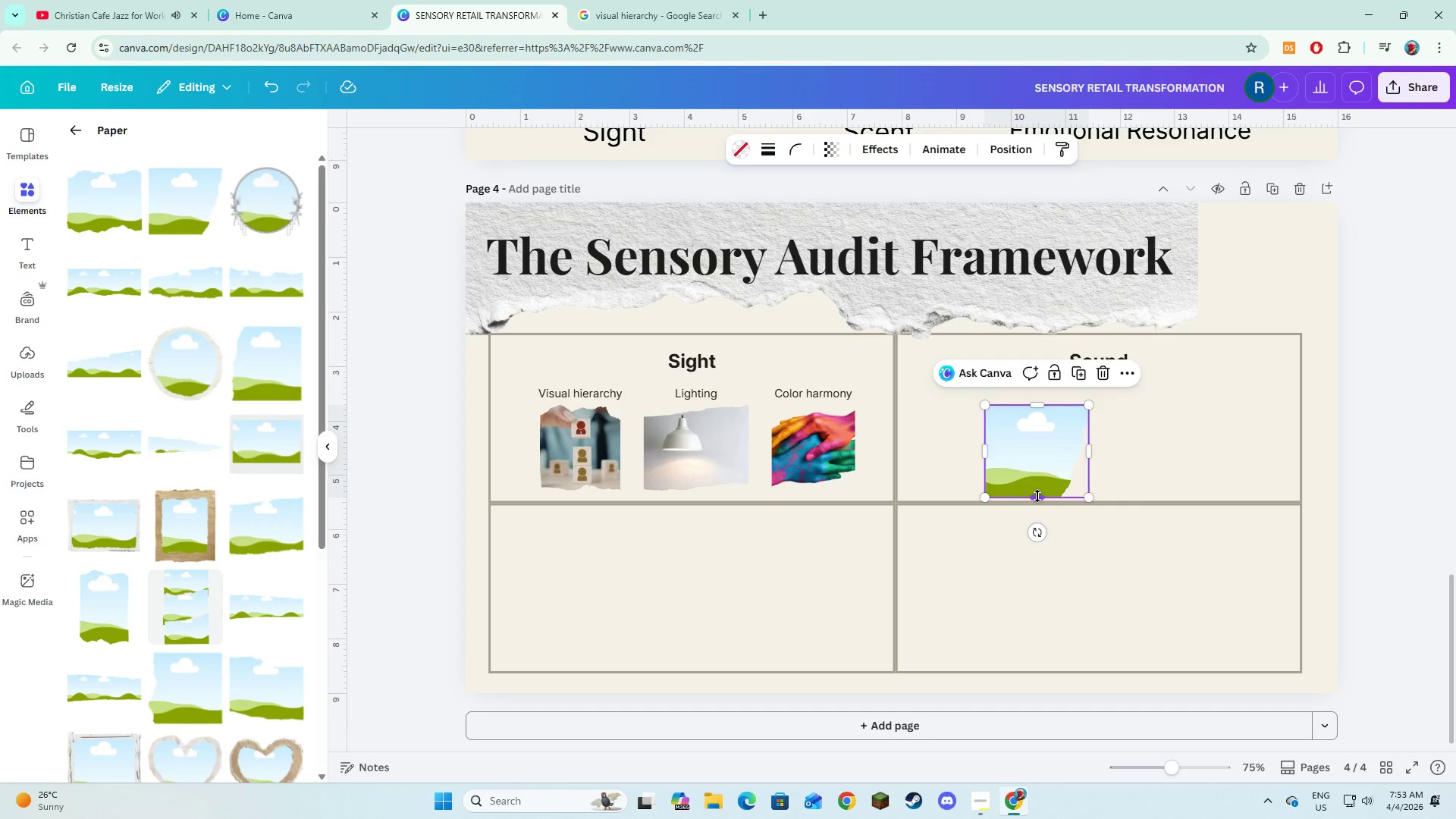 
left_click([1037, 496])
 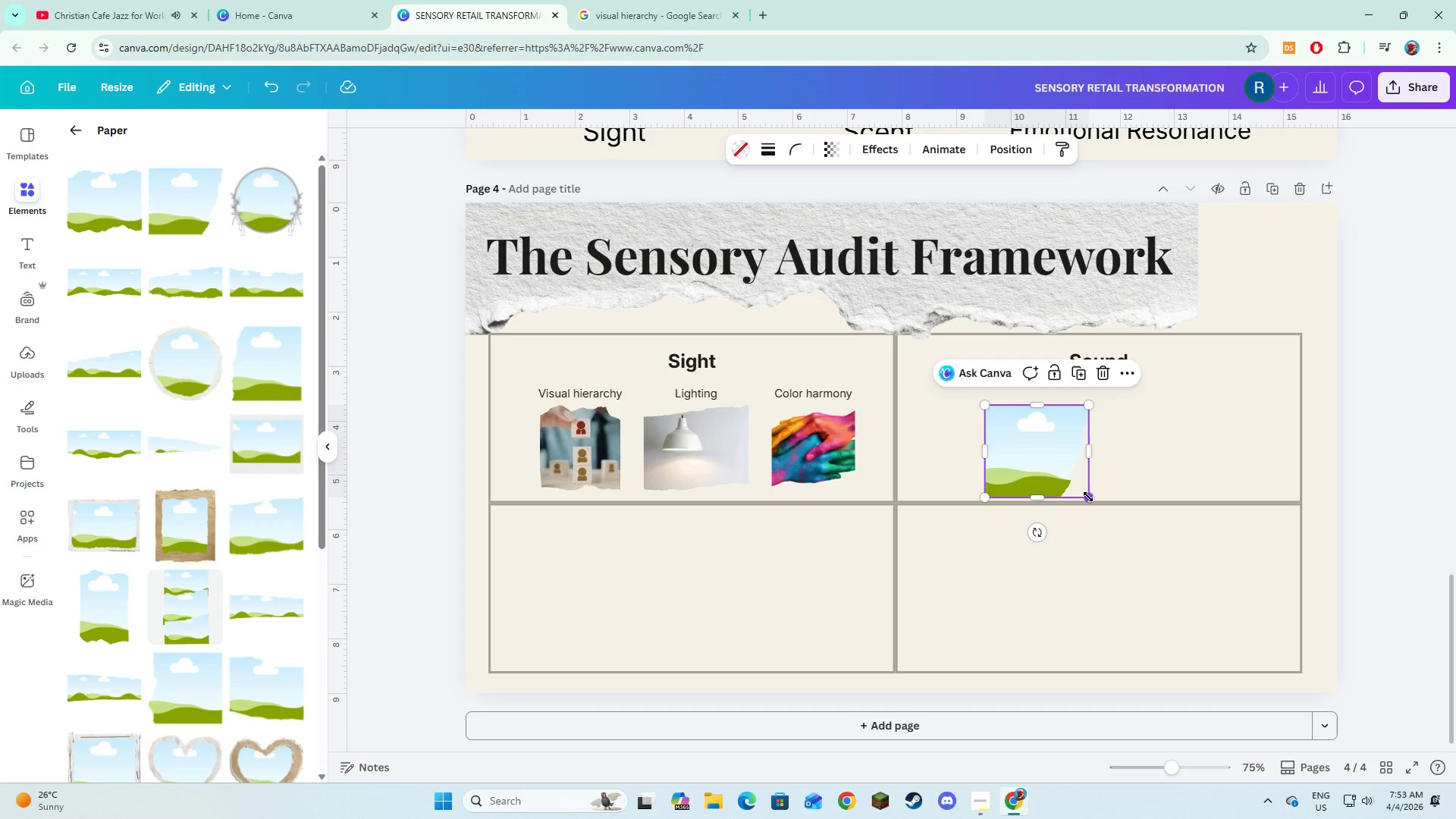 
left_click_drag(start_coordinate=[1088, 497], to_coordinate=[1081, 488])
 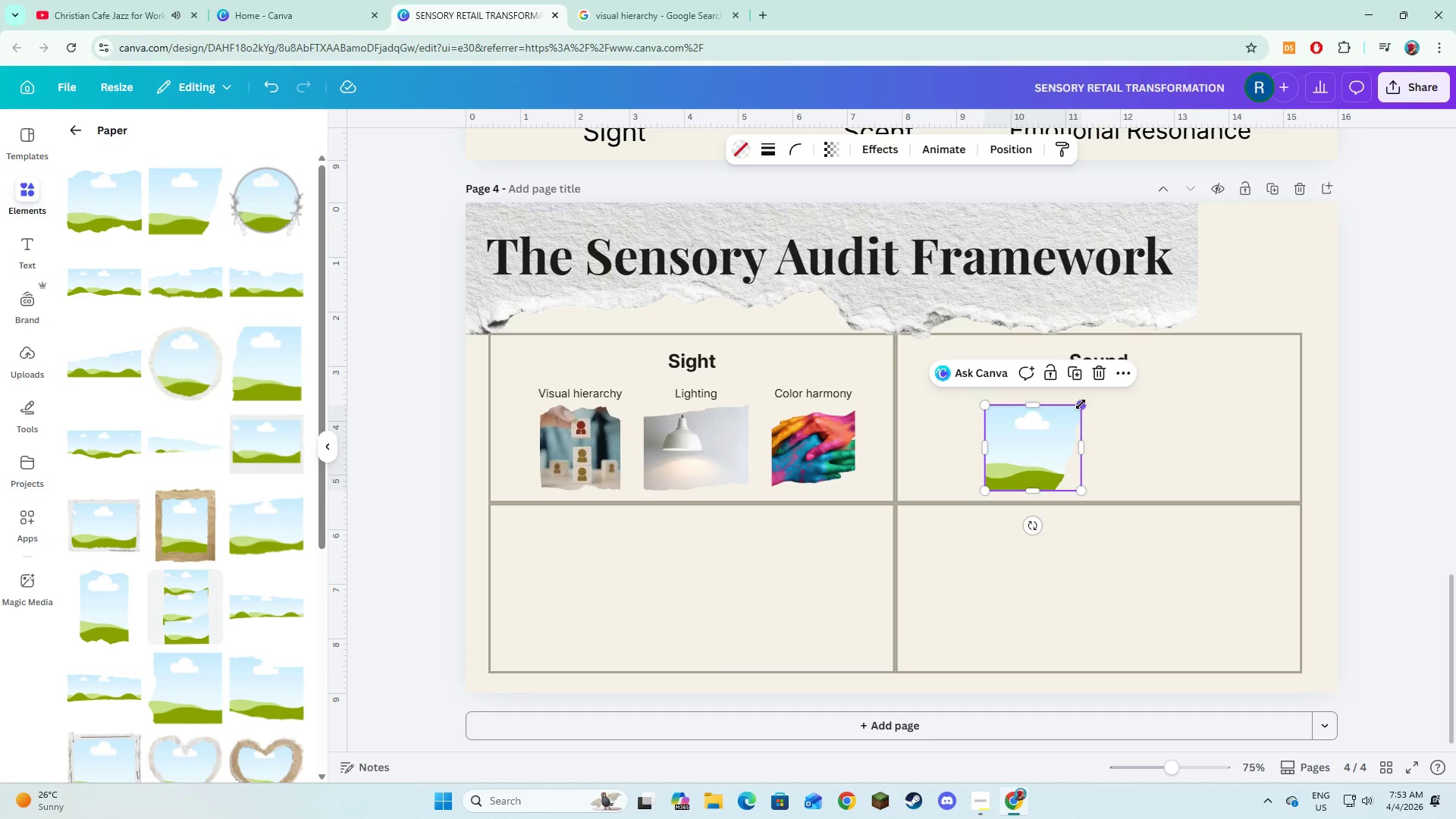 
left_click_drag(start_coordinate=[1081, 404], to_coordinate=[1084, 410])
 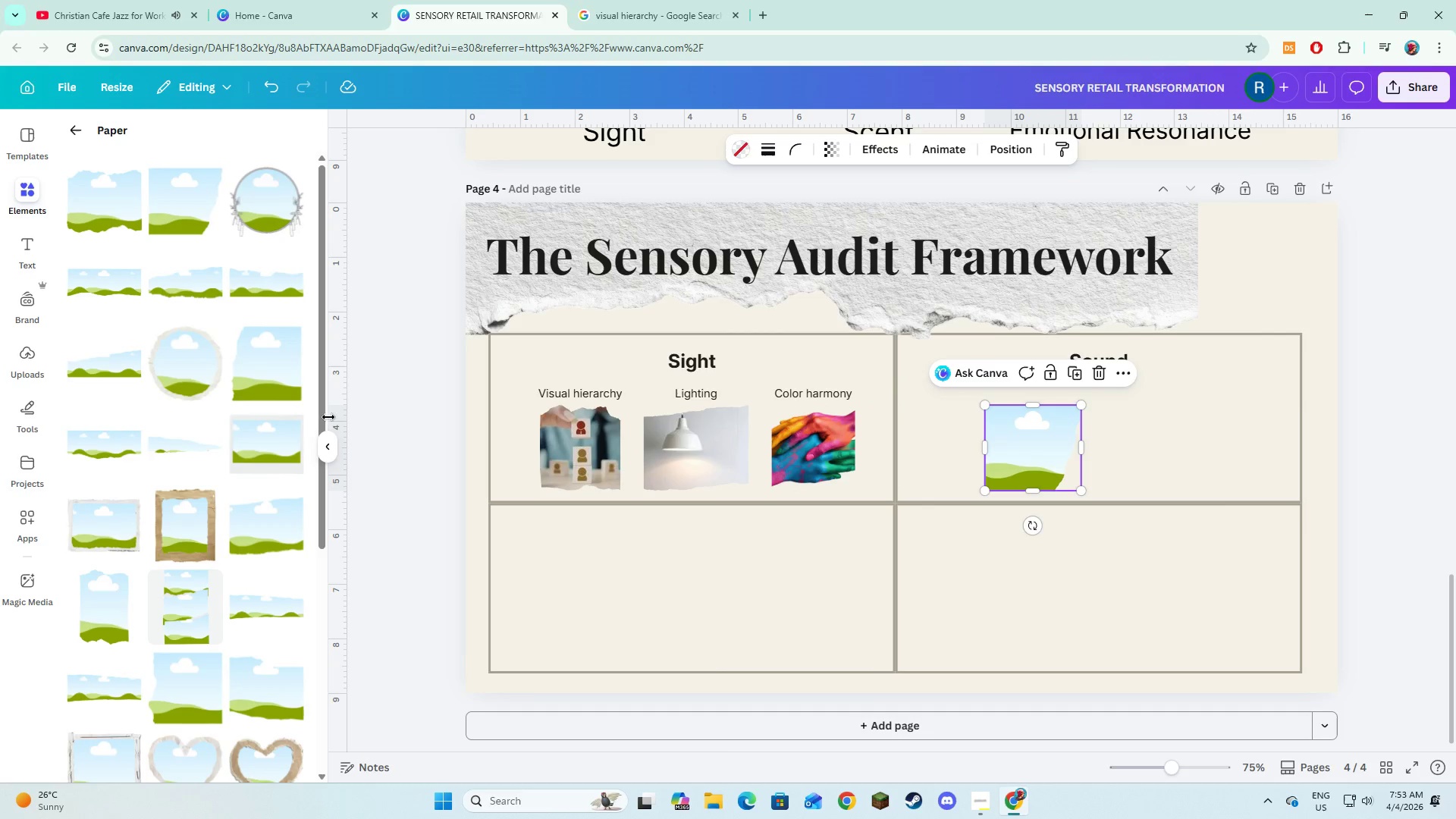 
left_click([275, 363])
 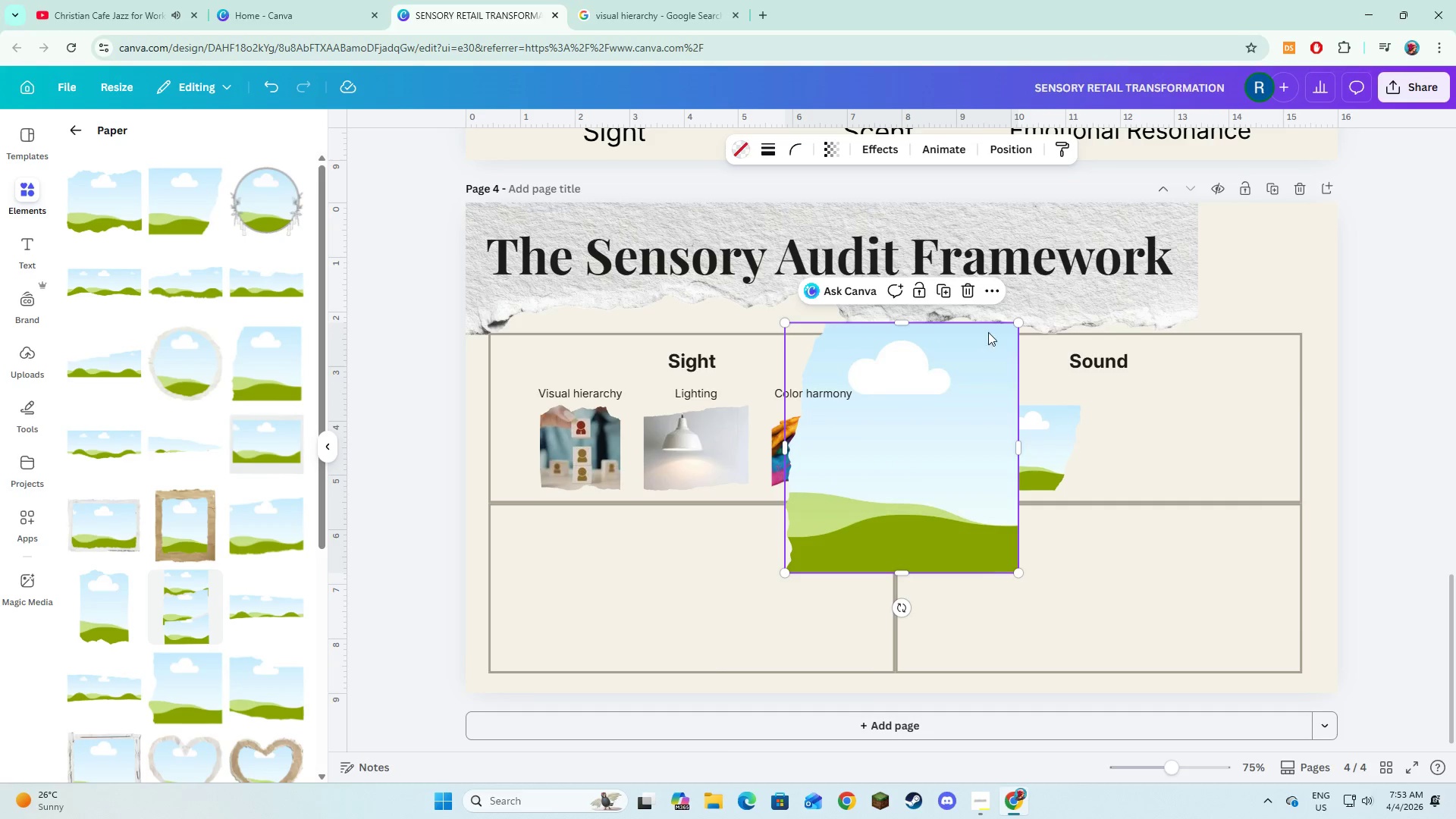 
left_click_drag(start_coordinate=[925, 487], to_coordinate=[1232, 403])
 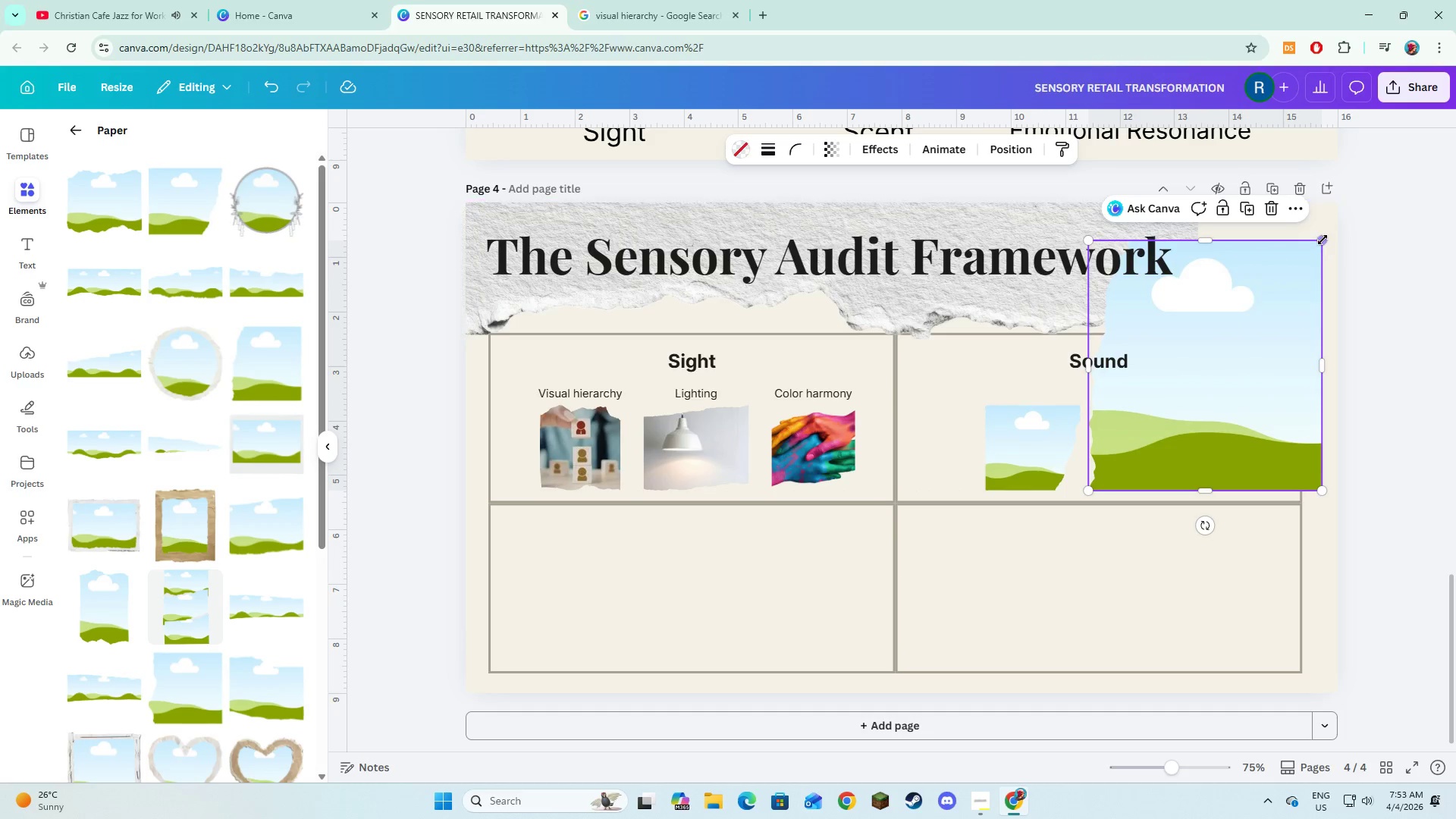 
left_click_drag(start_coordinate=[1323, 240], to_coordinate=[1229, 460])
 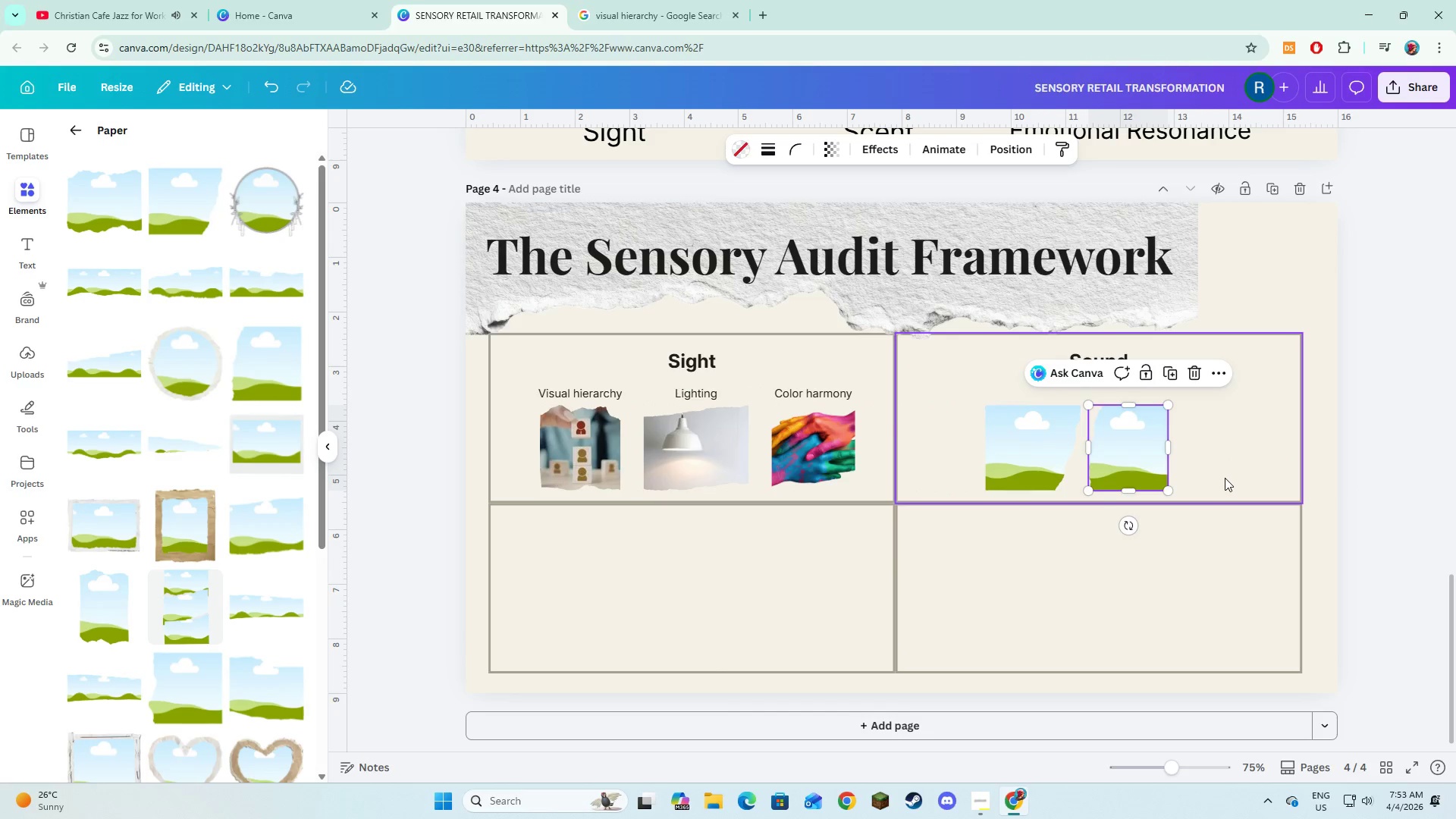 
left_click([1225, 478])
 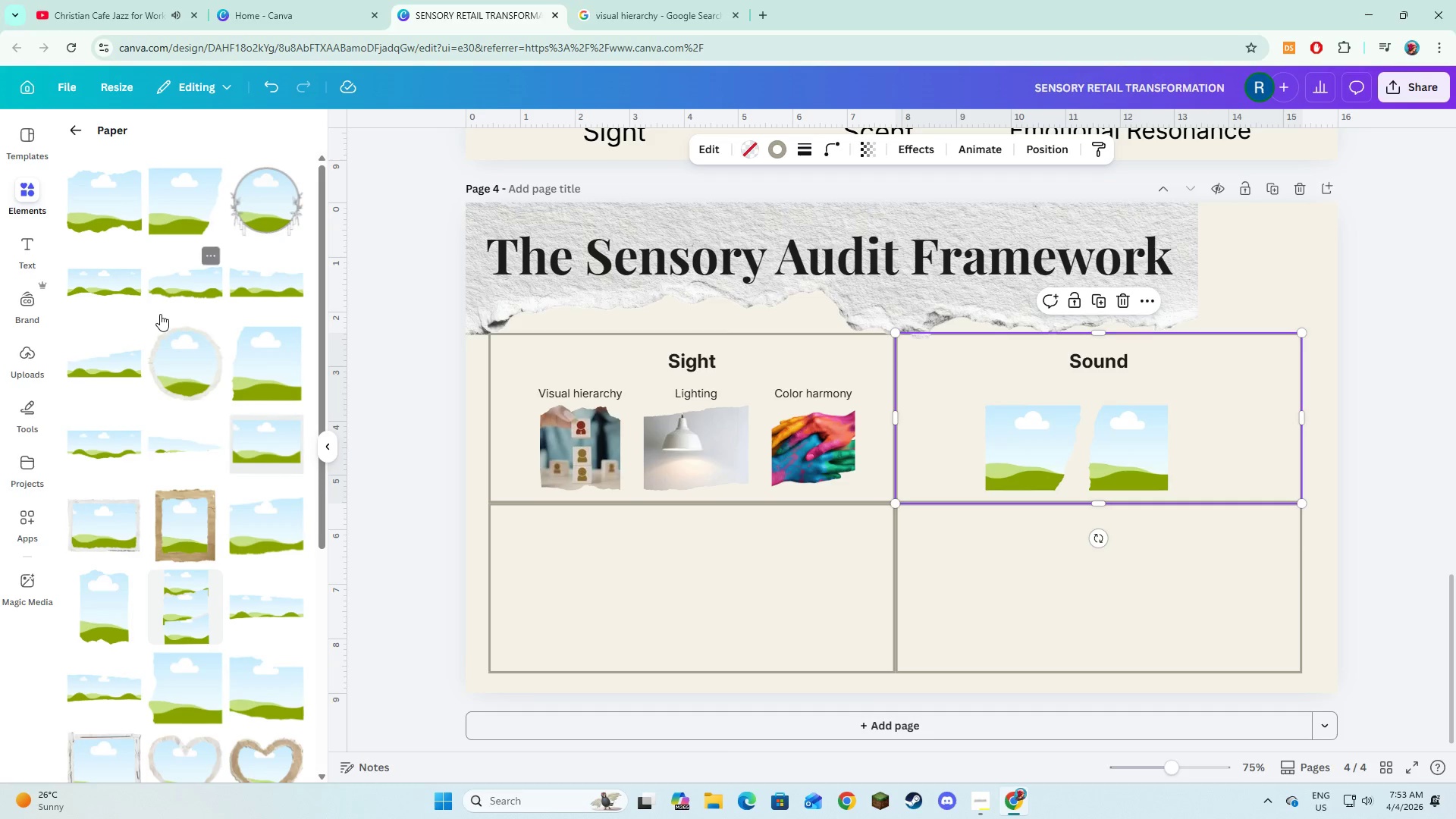 
left_click([67, 130])
 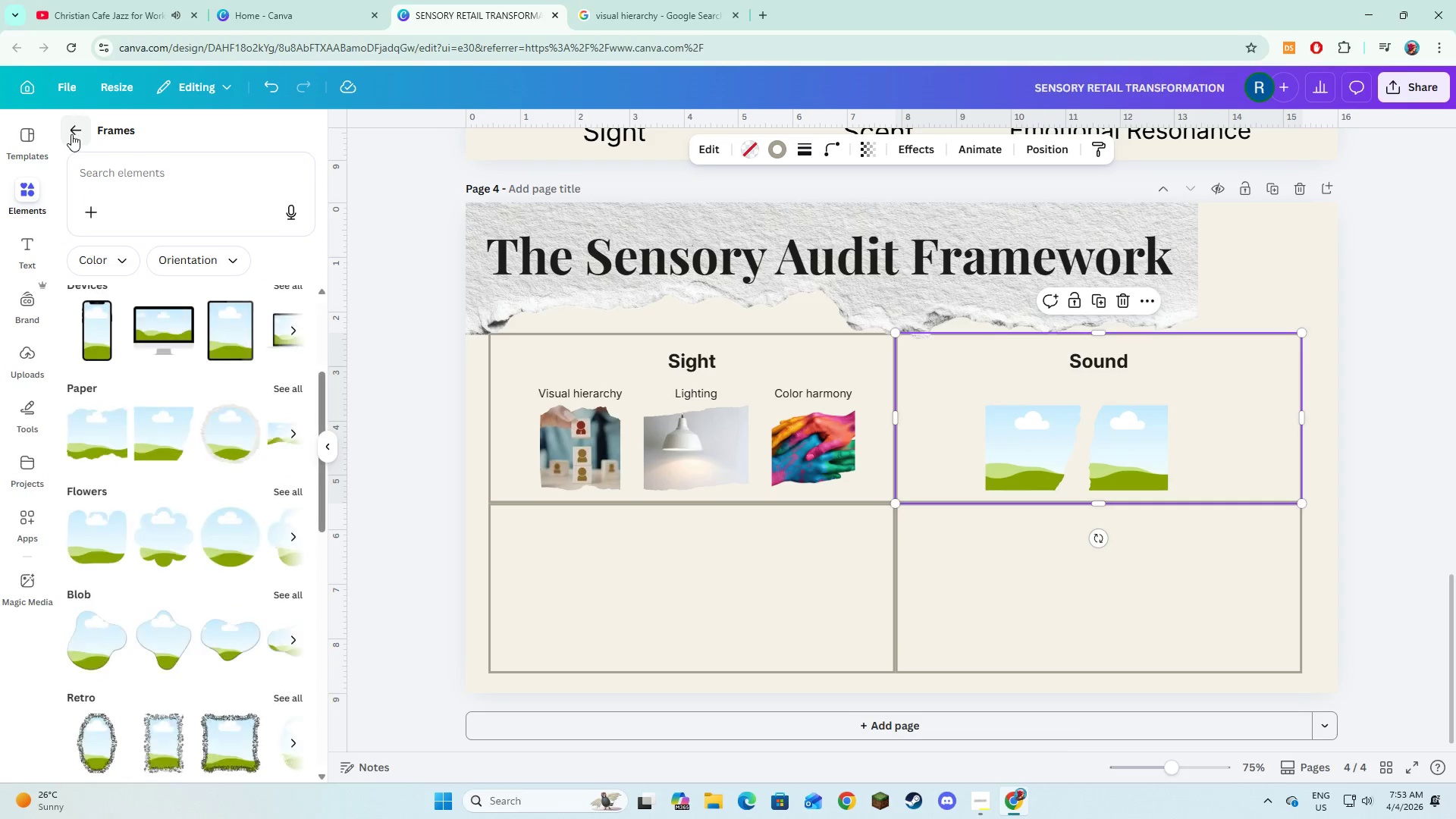 
left_click([71, 133])
 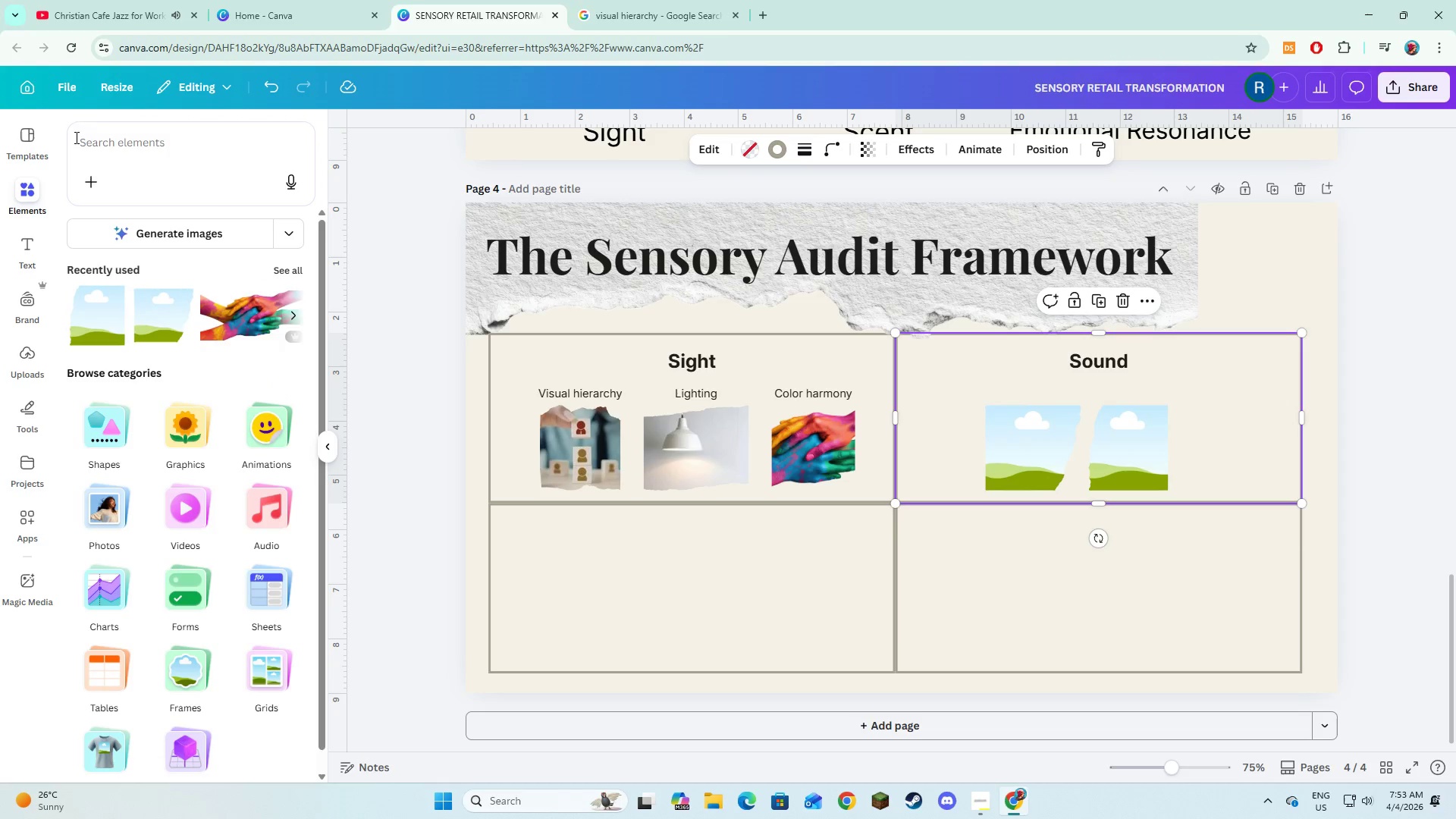 
left_click([90, 139])
 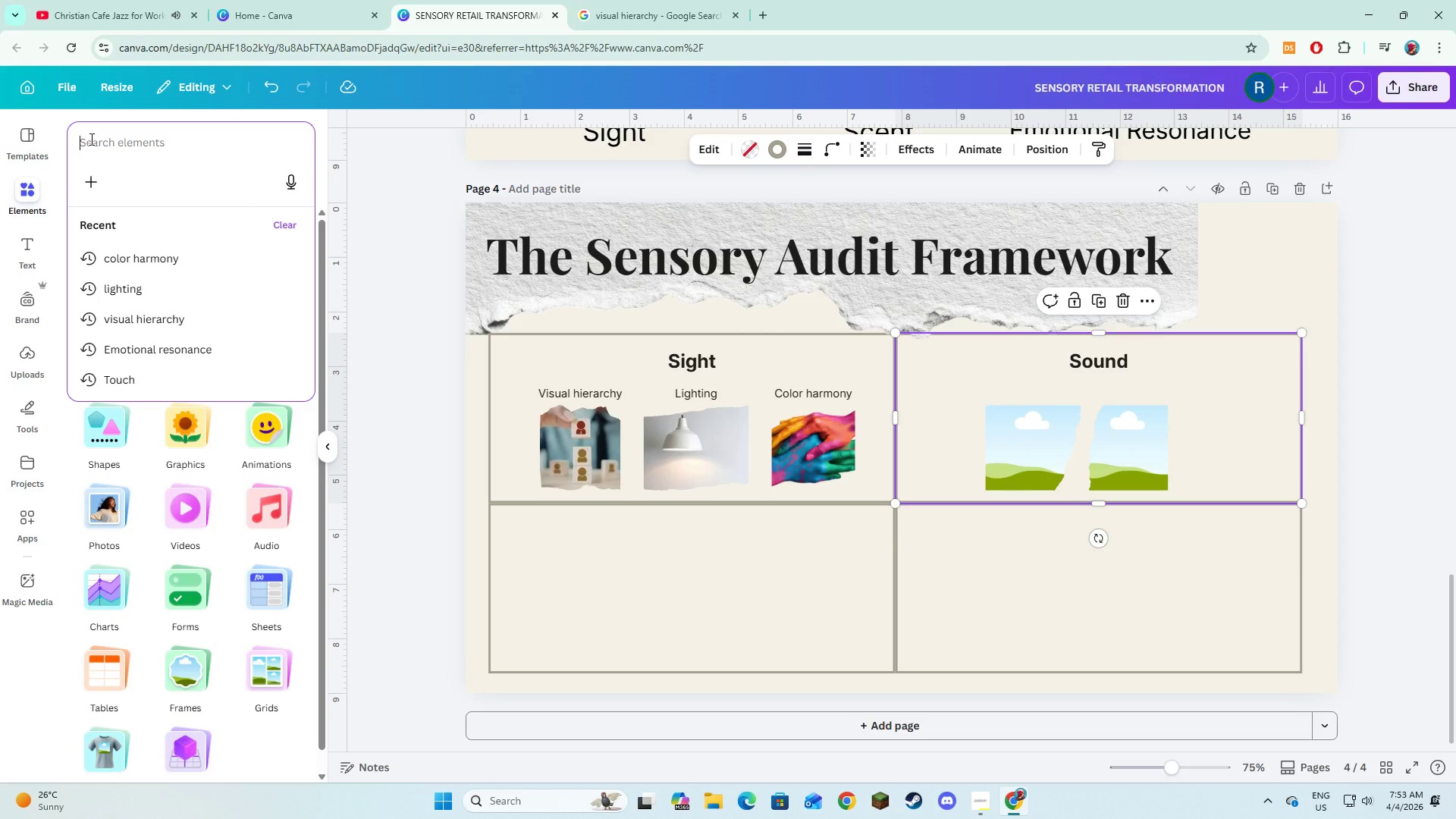 
type(Ambient audio)
 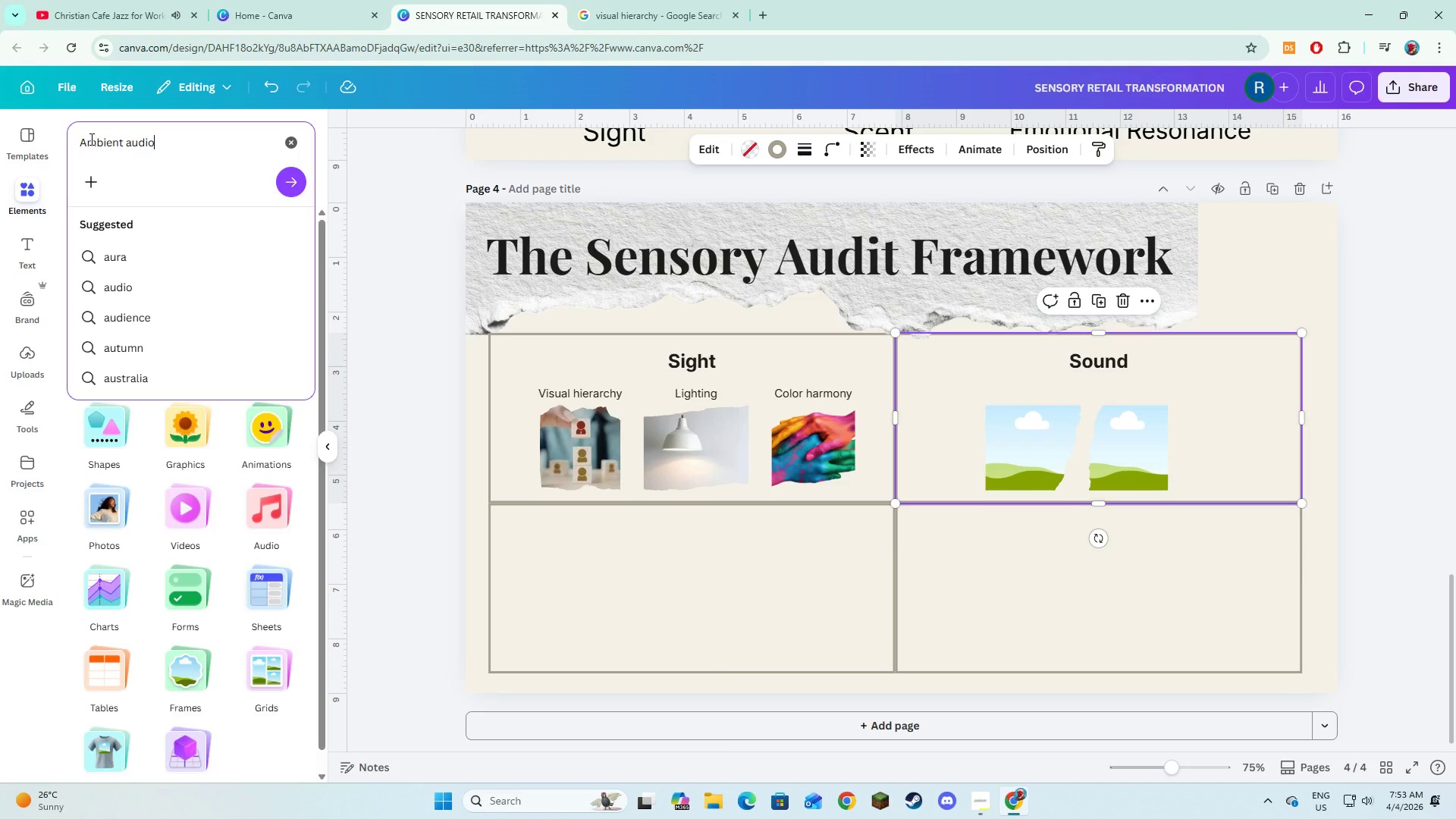 
key(Enter)
 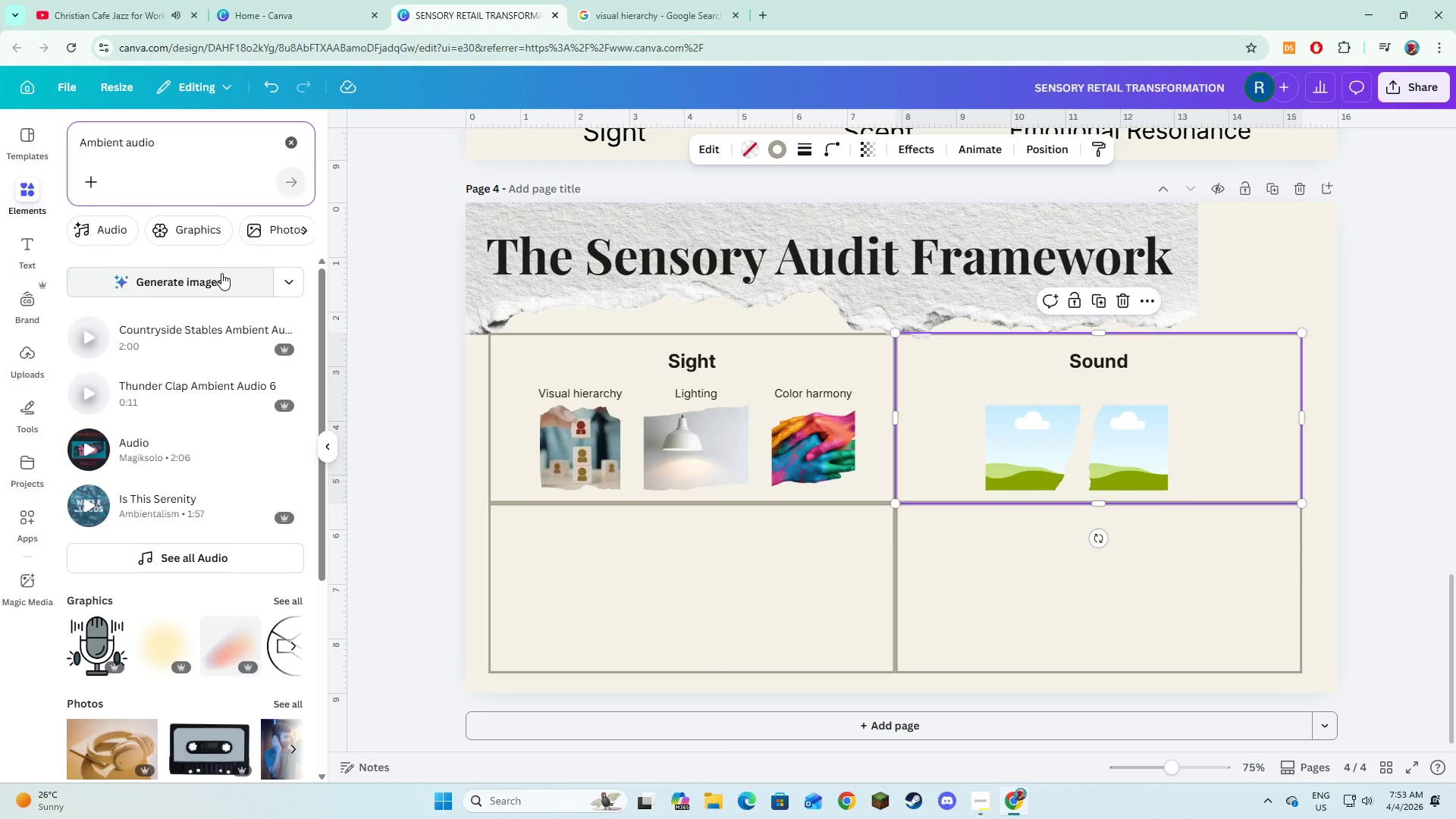 
wait(6.08)
 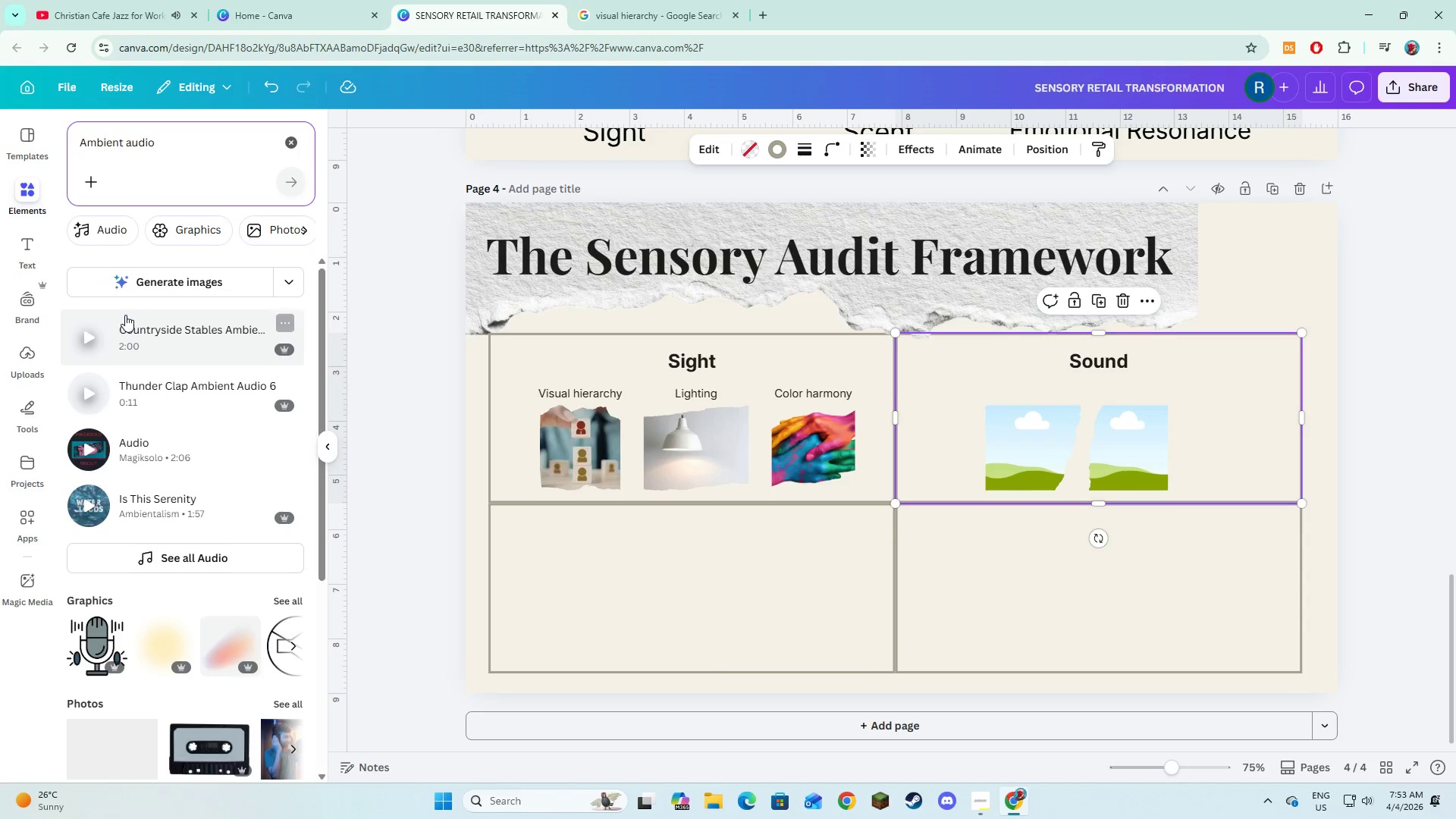 
left_click([250, 235])
 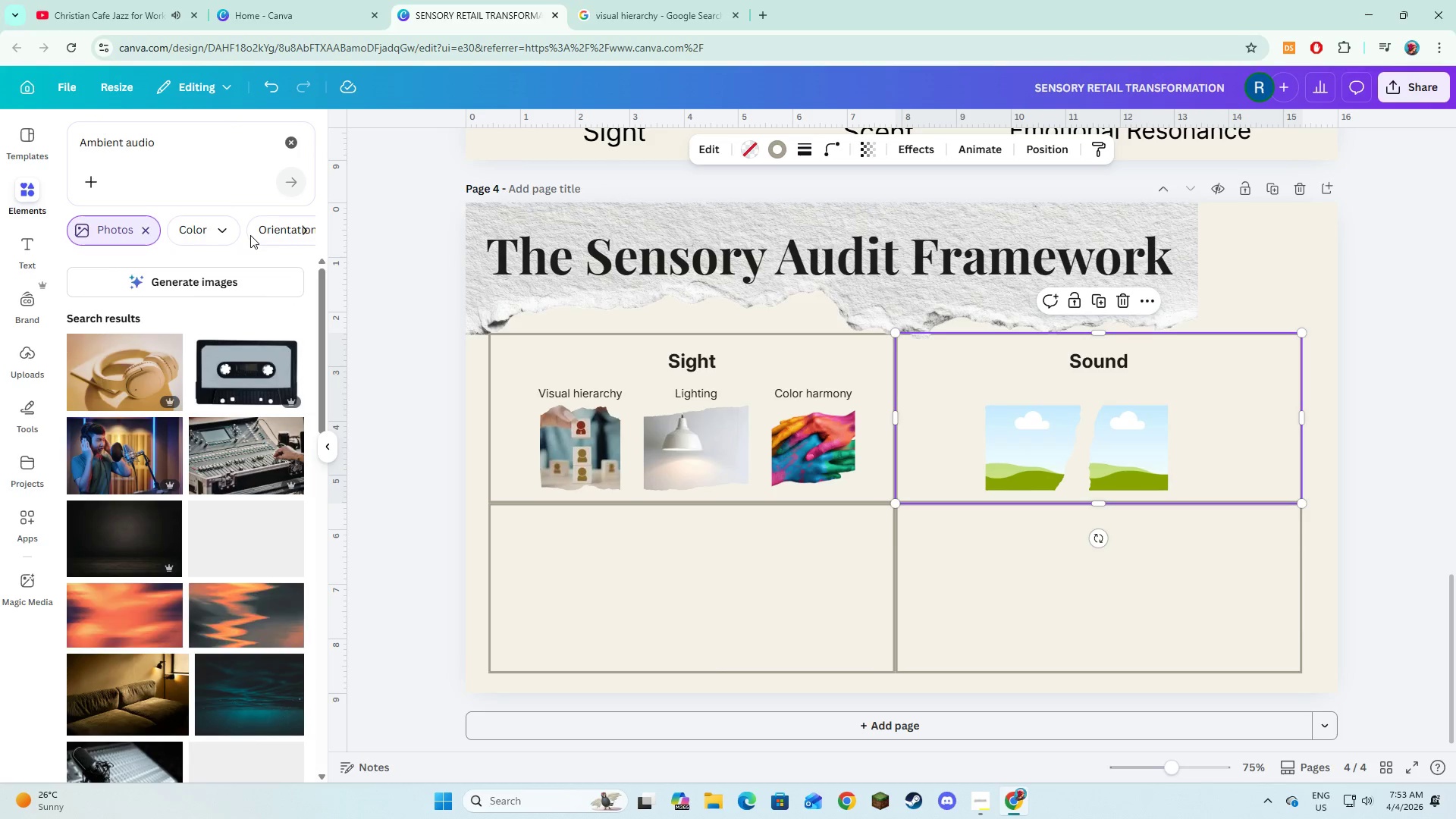 
mouse_move([257, 406])
 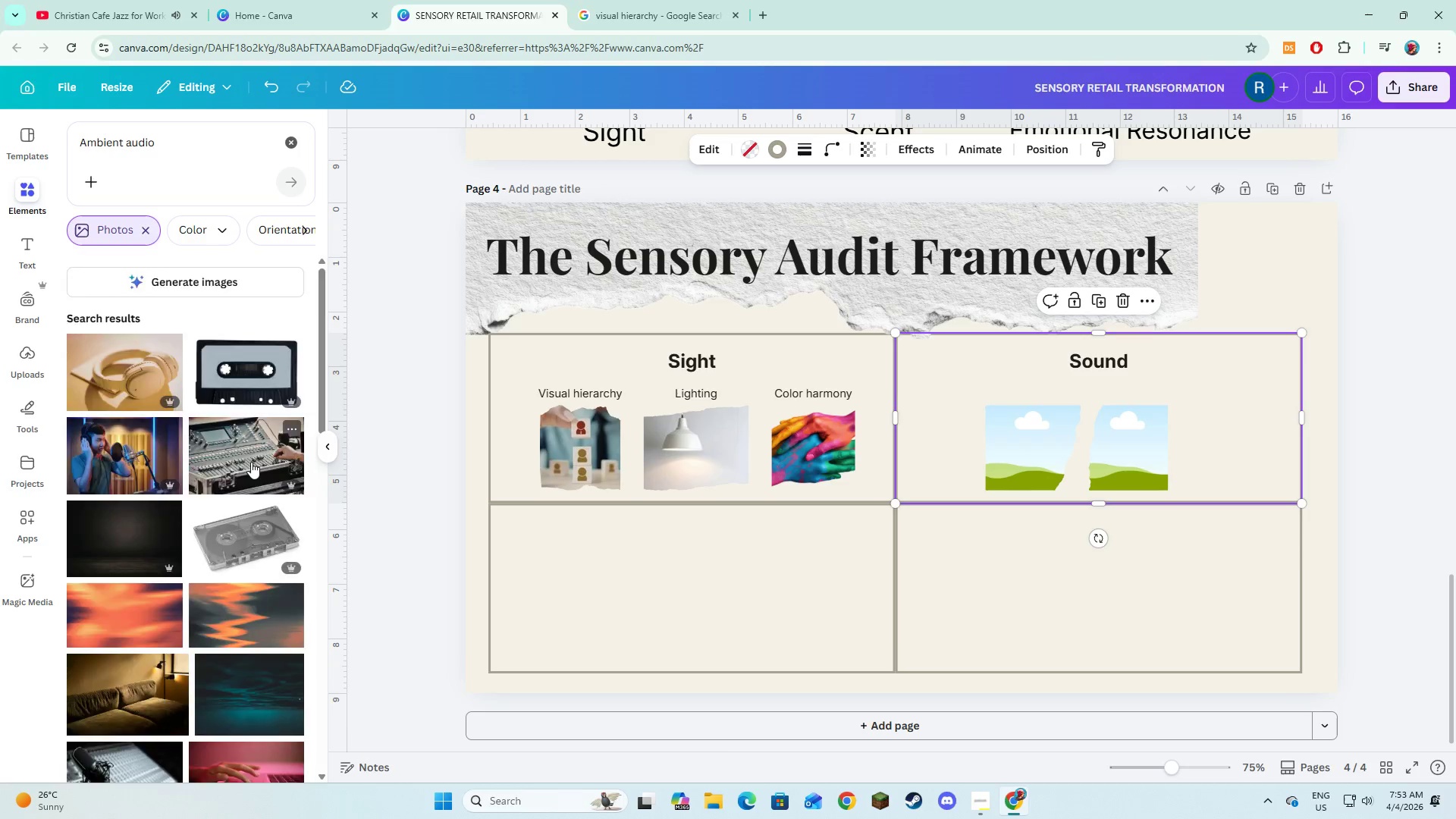 
scroll: coordinate [251, 462], scroll_direction: down, amount: 4.0
 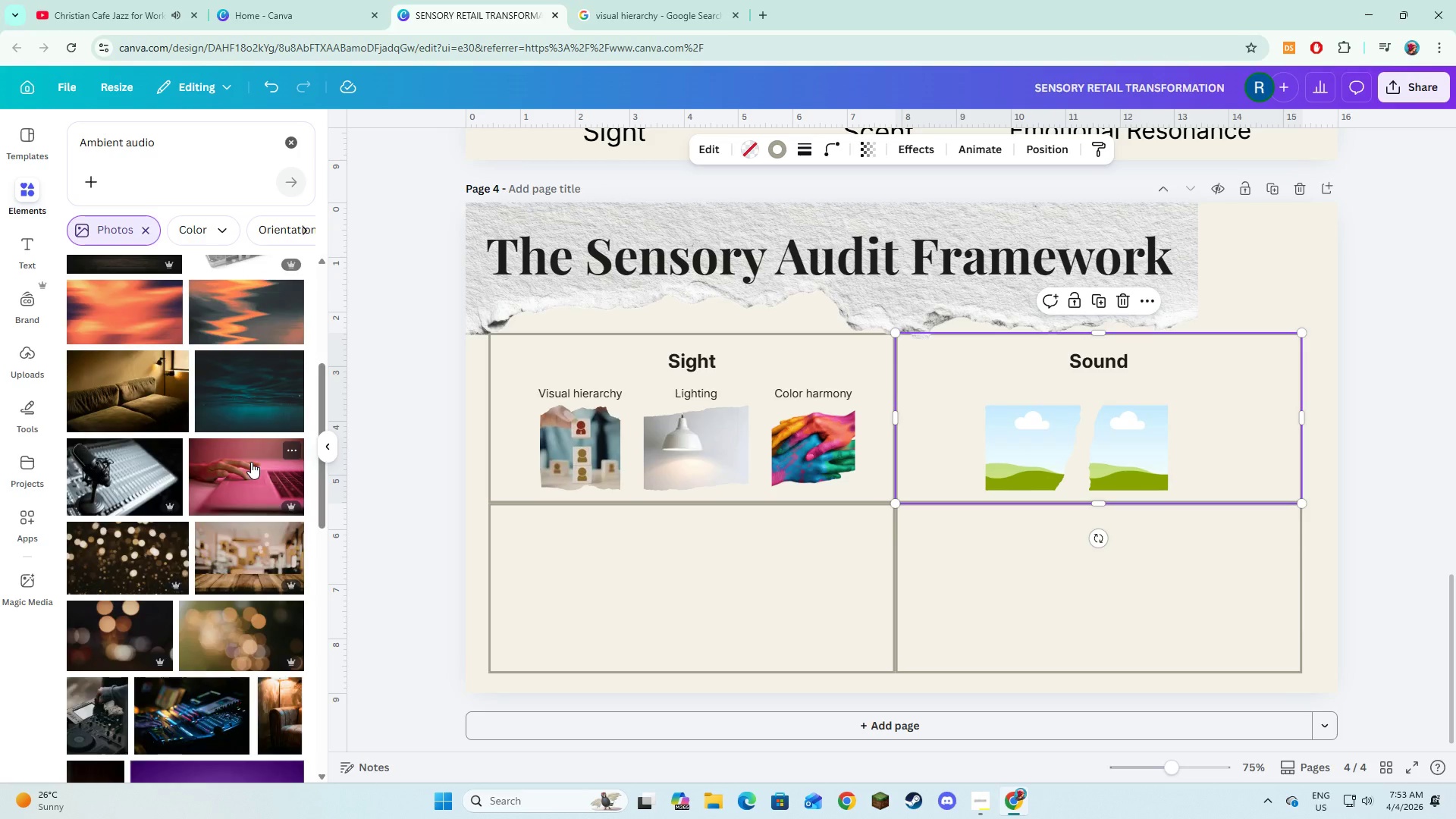 
scroll: coordinate [245, 420], scroll_direction: up, amount: 5.0
 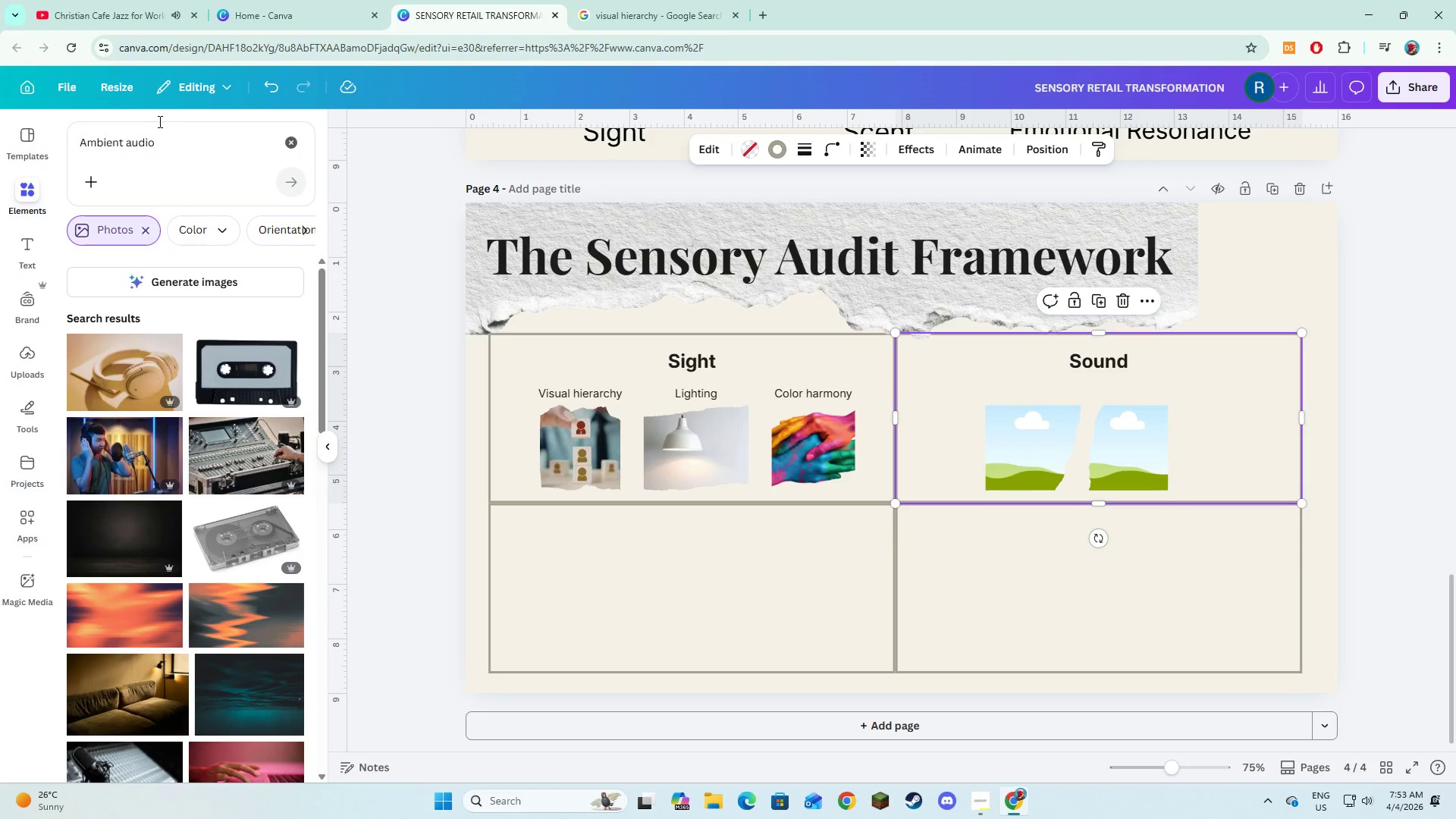 
left_click_drag(start_coordinate=[158, 121], to_coordinate=[66, 137])
 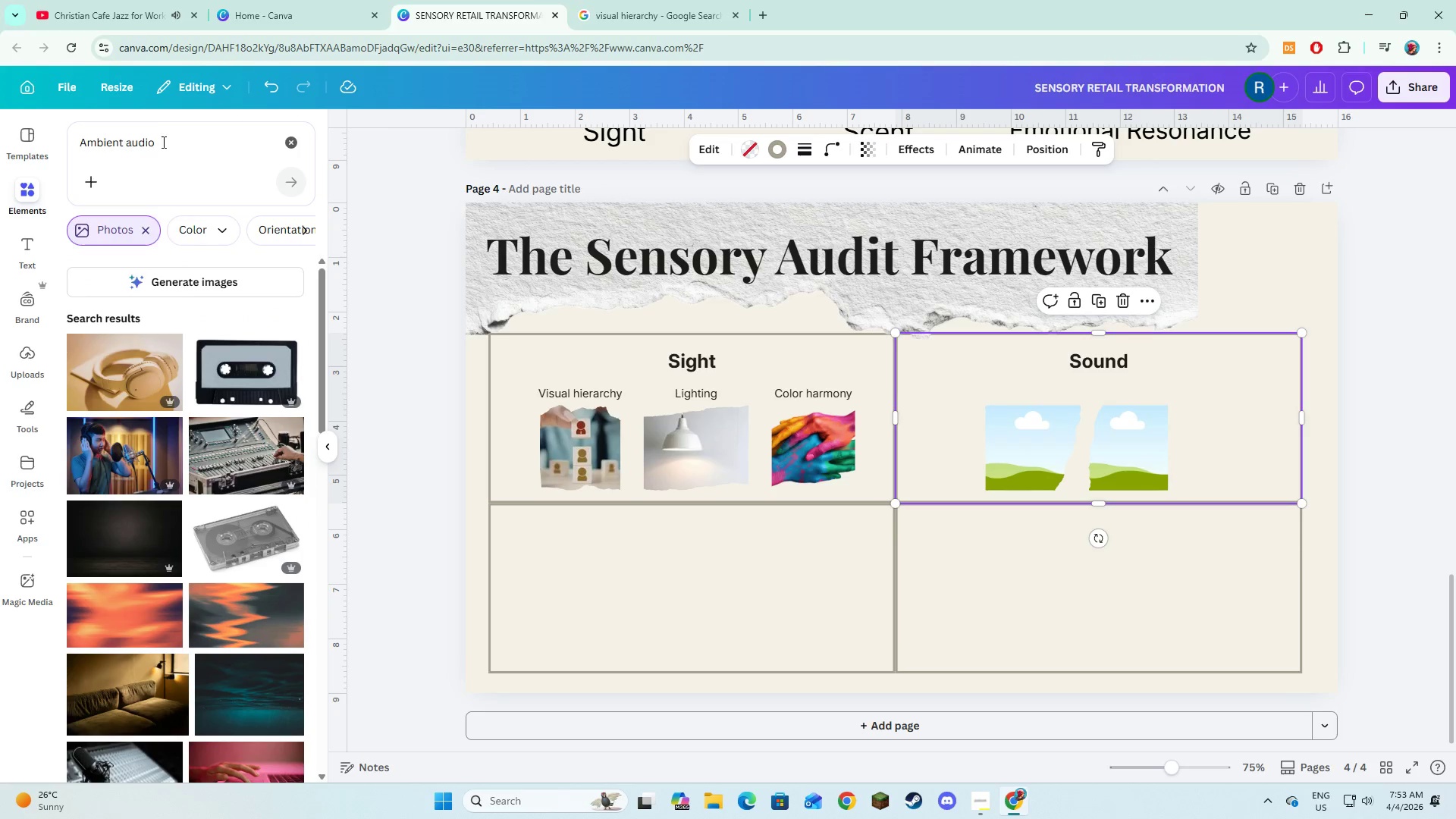 
left_click([162, 142])
 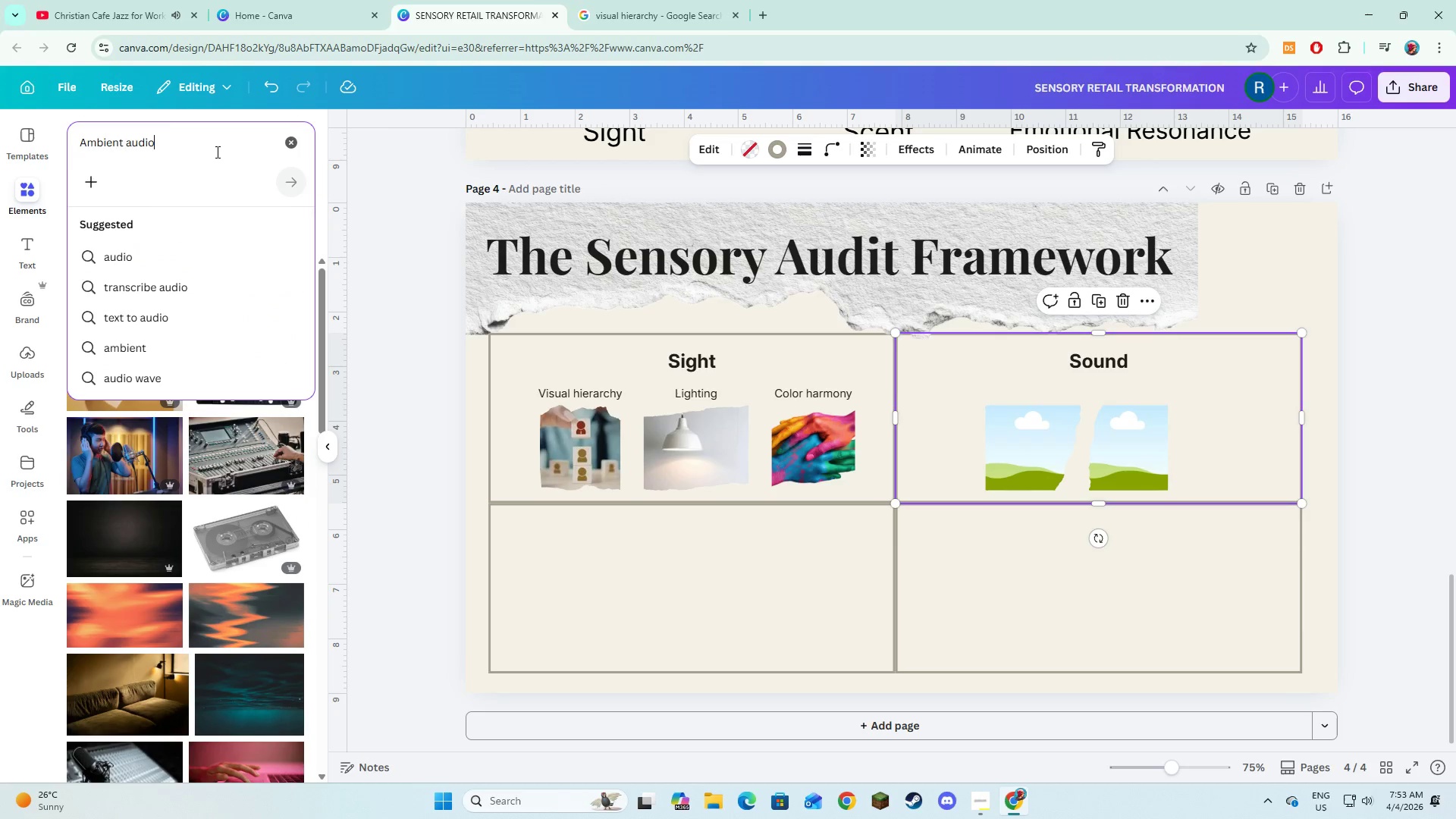 
left_click_drag(start_coordinate=[218, 152], to_coordinate=[61, 155])
 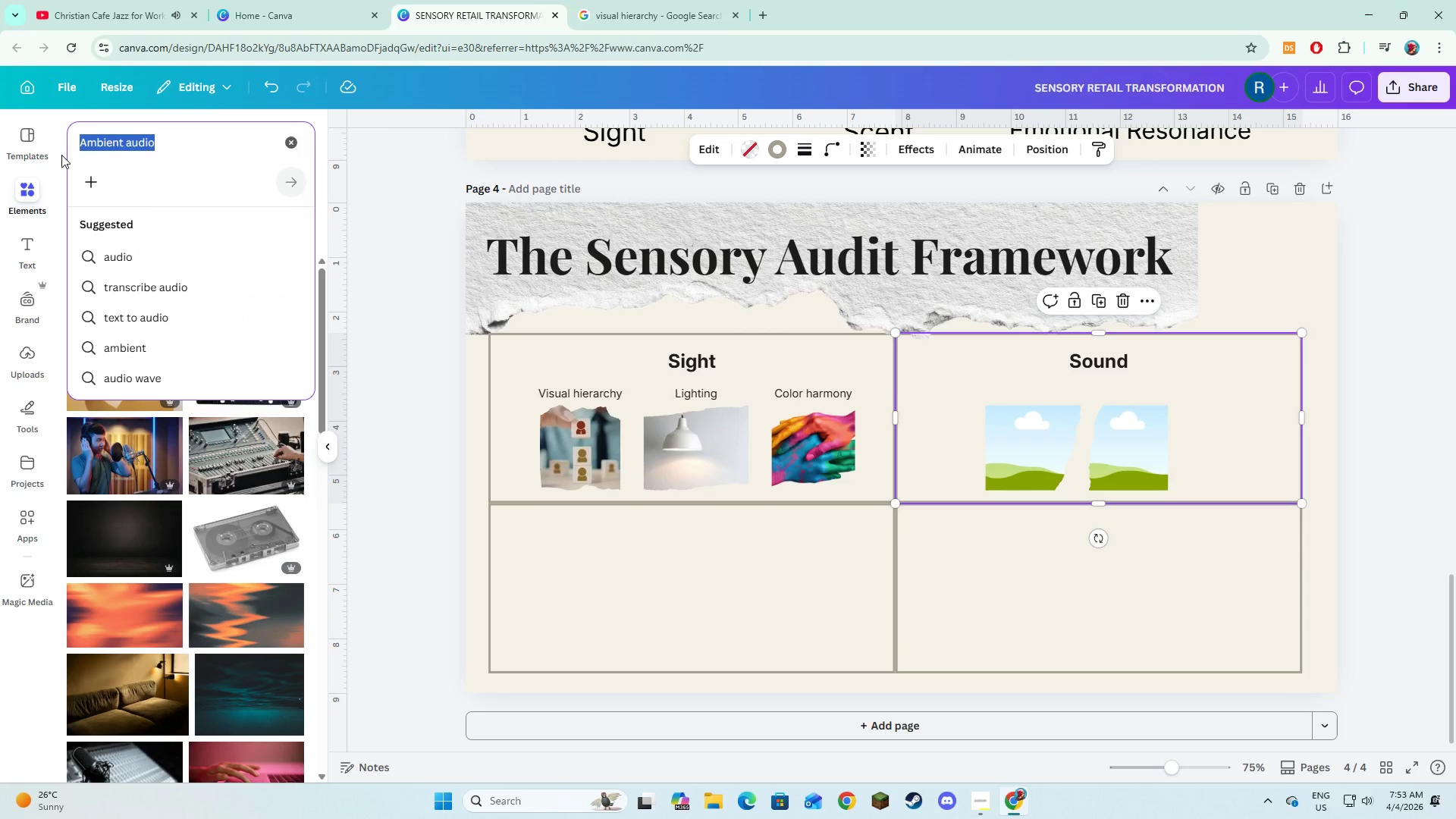 
key(Control+C)
 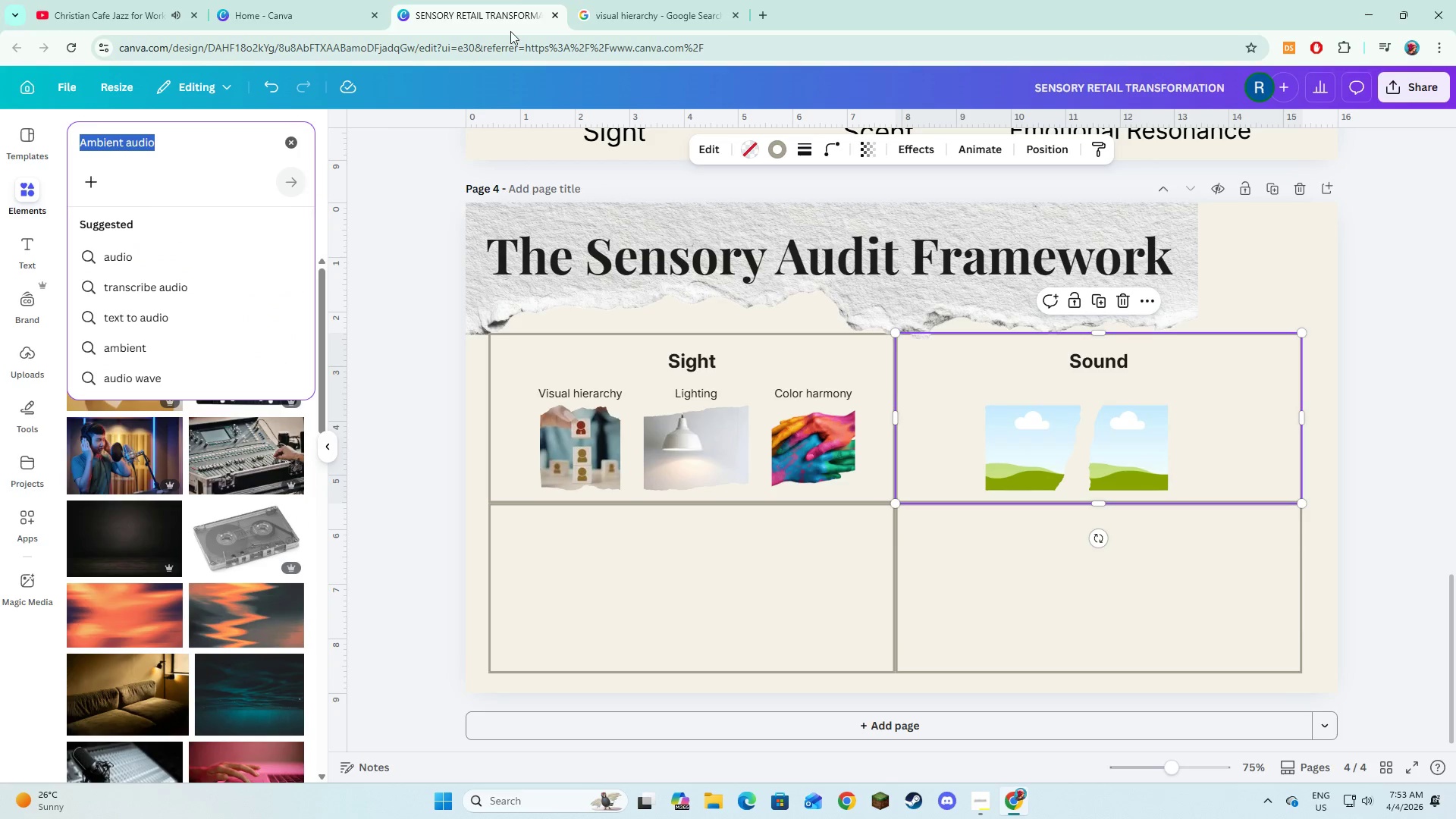 
key(Control+C)
 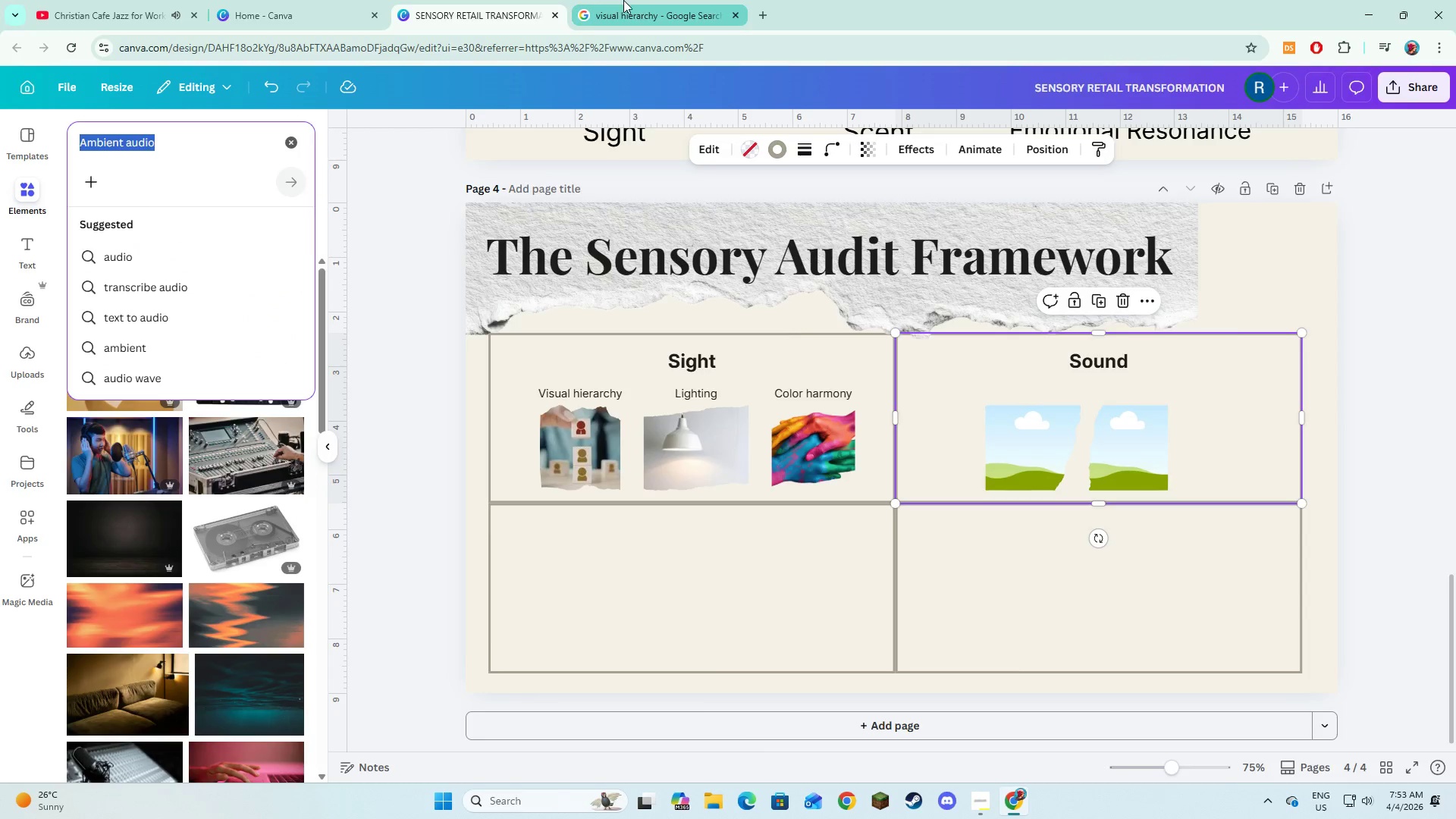 
left_click([623, 0])
 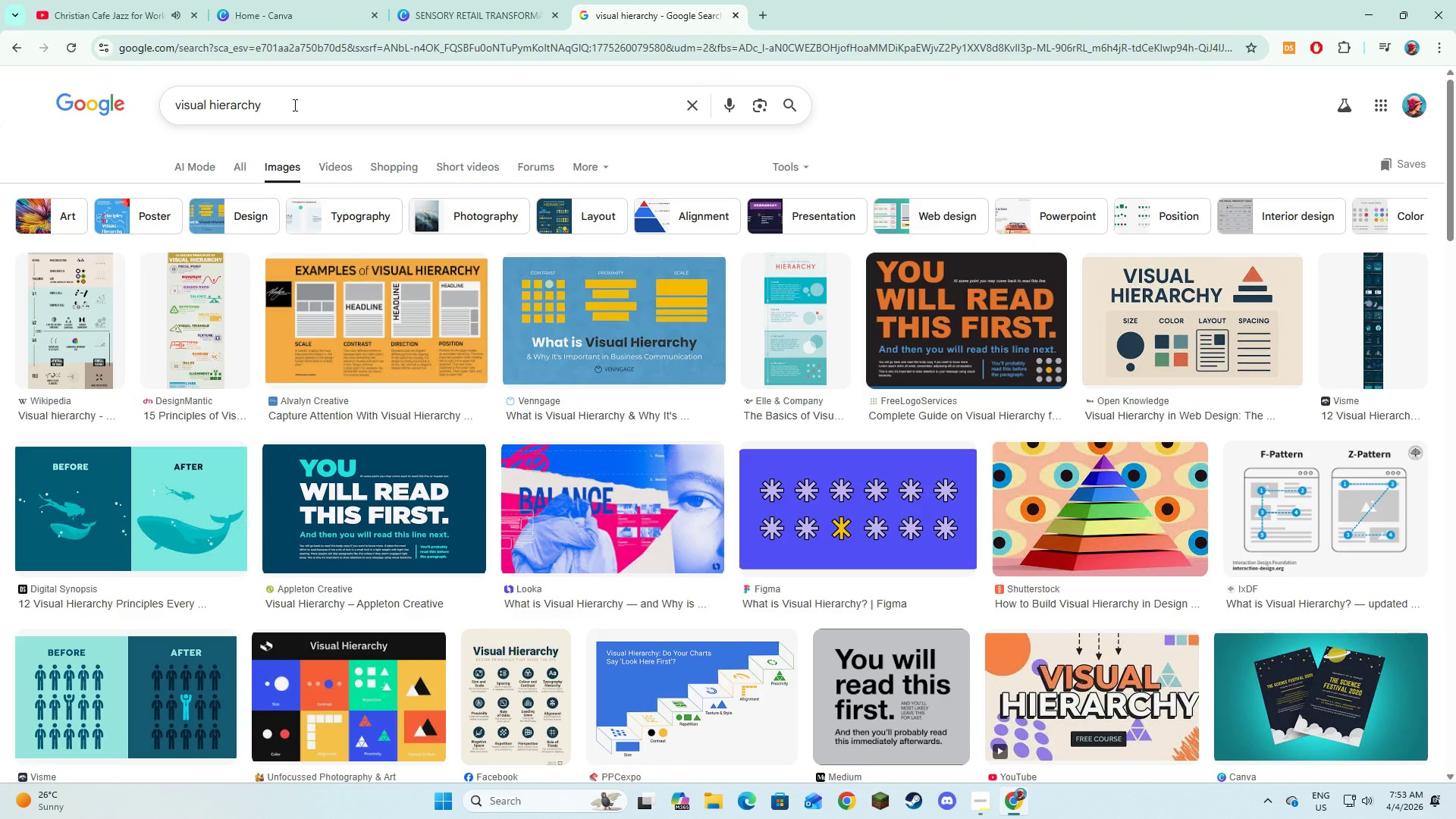 
left_click_drag(start_coordinate=[293, 105], to_coordinate=[168, 110])
 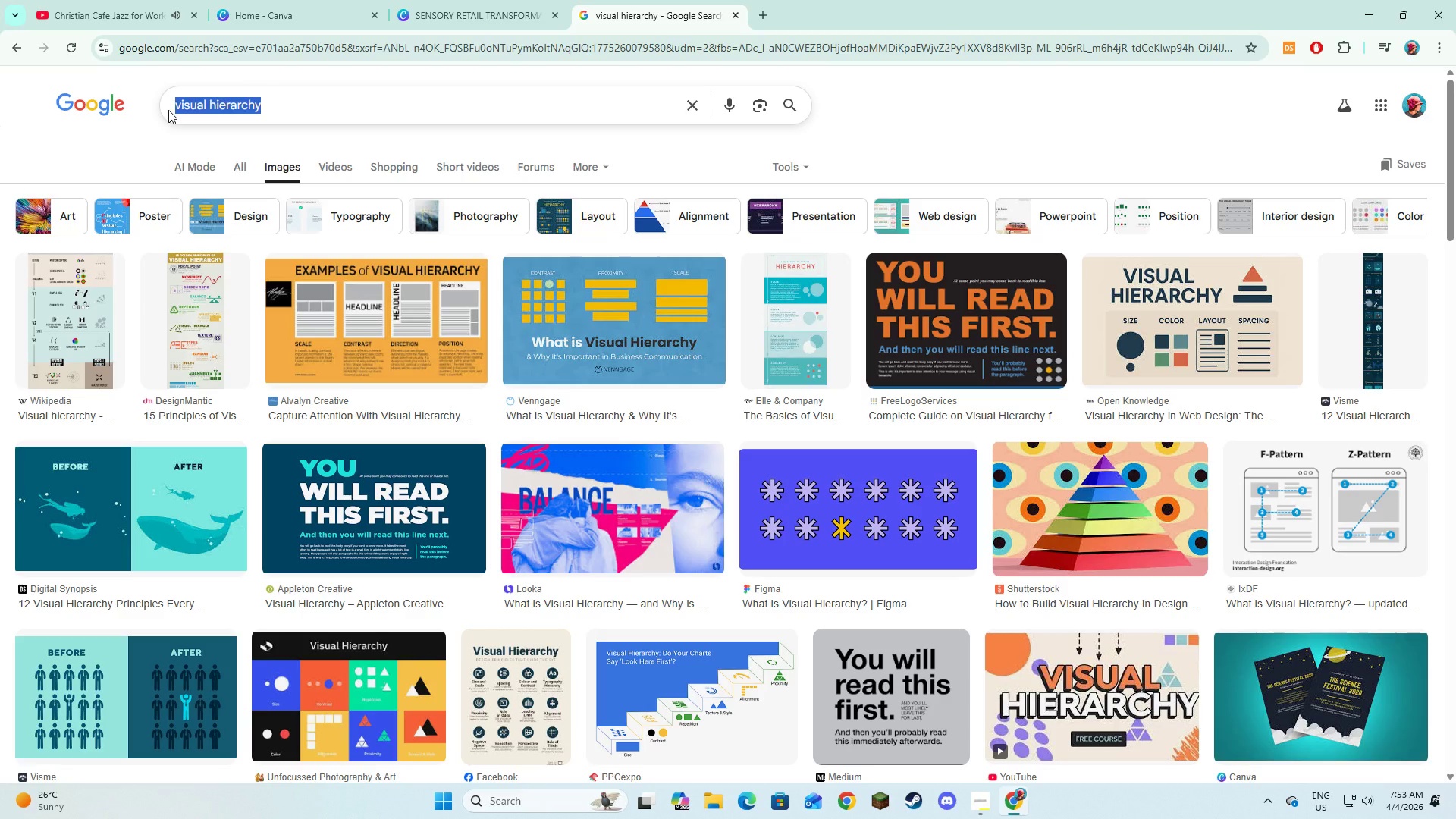 
key(Control+V)
 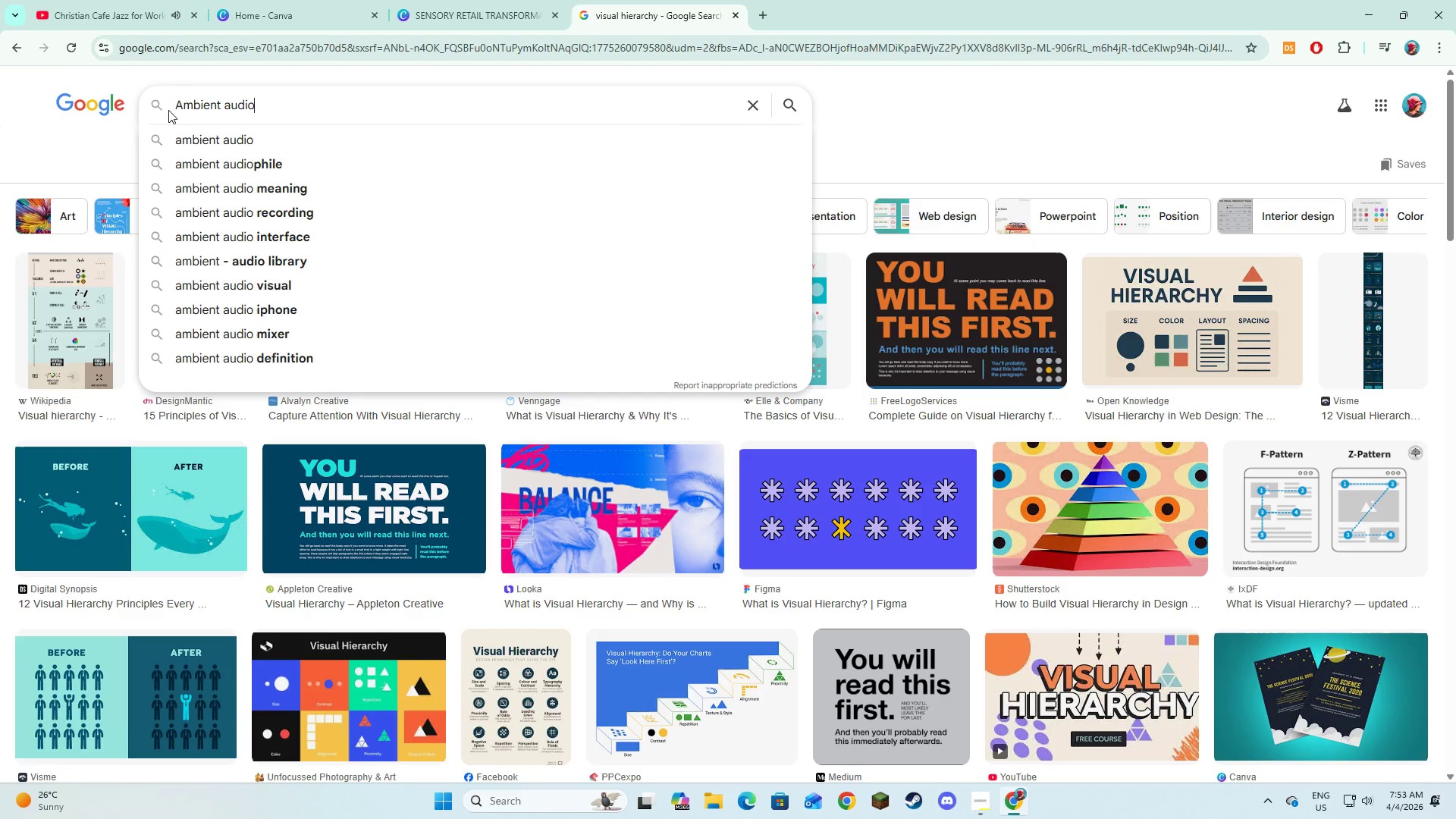 
key(NumpadEnter)
 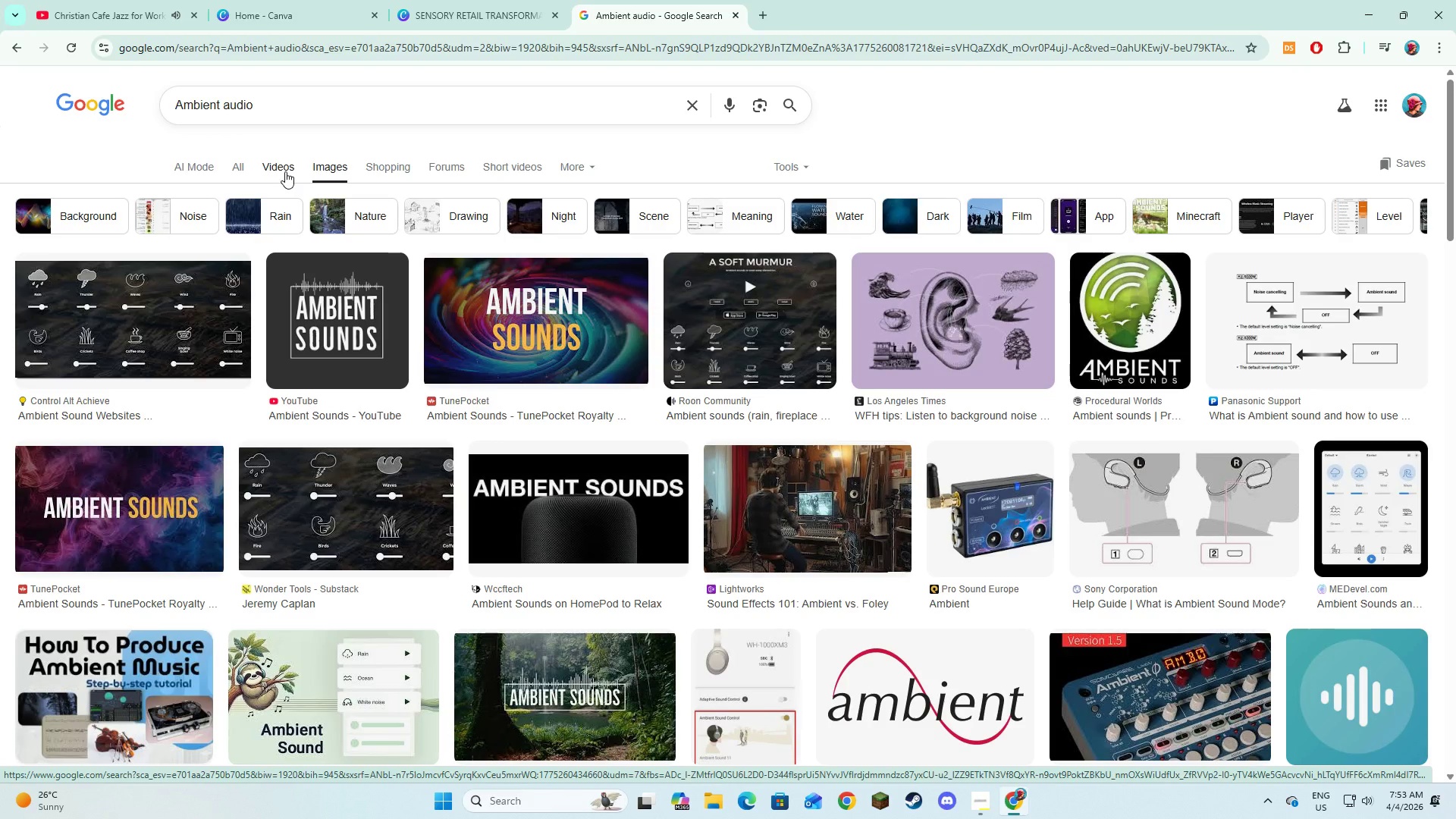 
wait(8.91)
 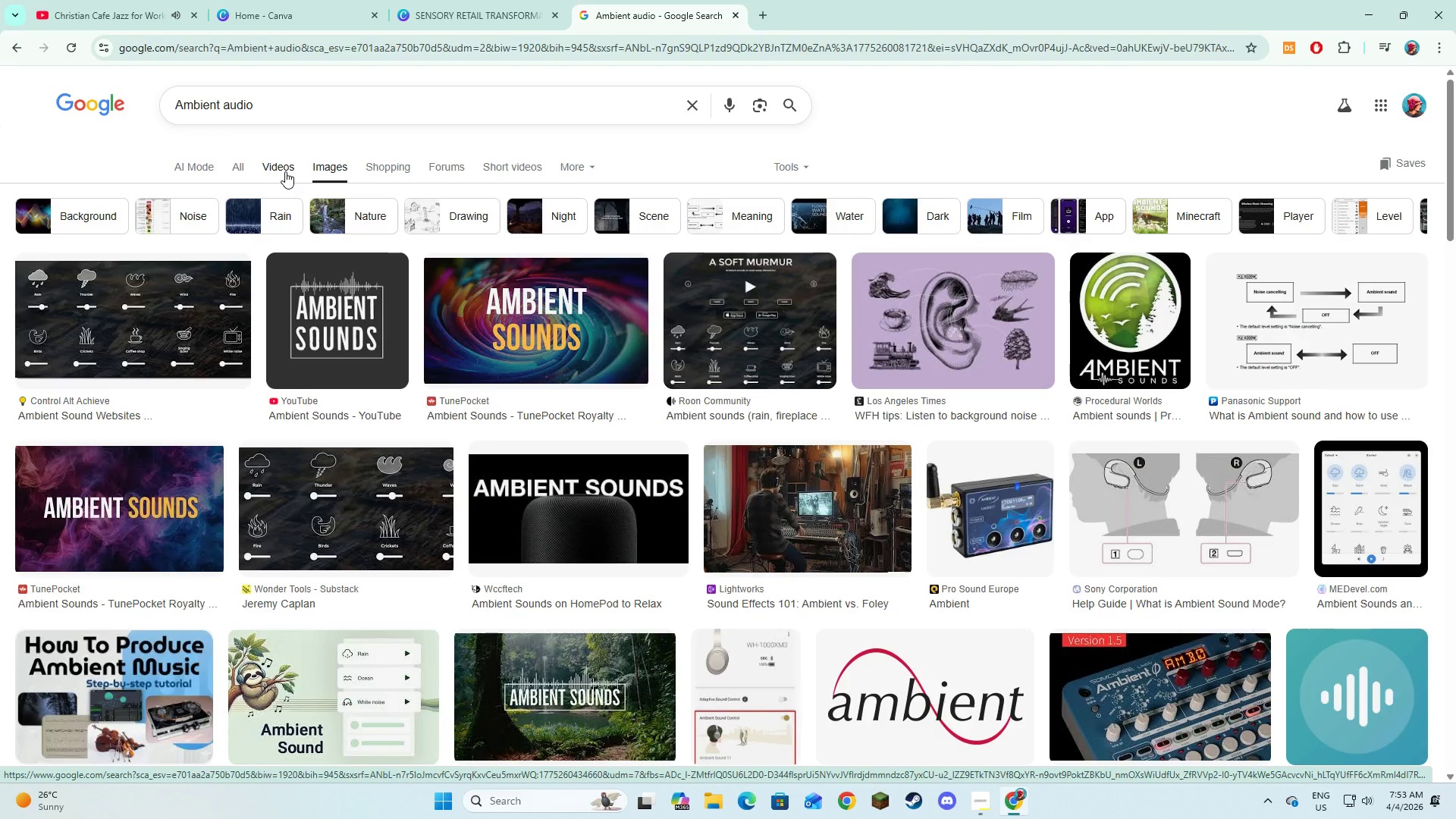 
left_click([409, 0])
 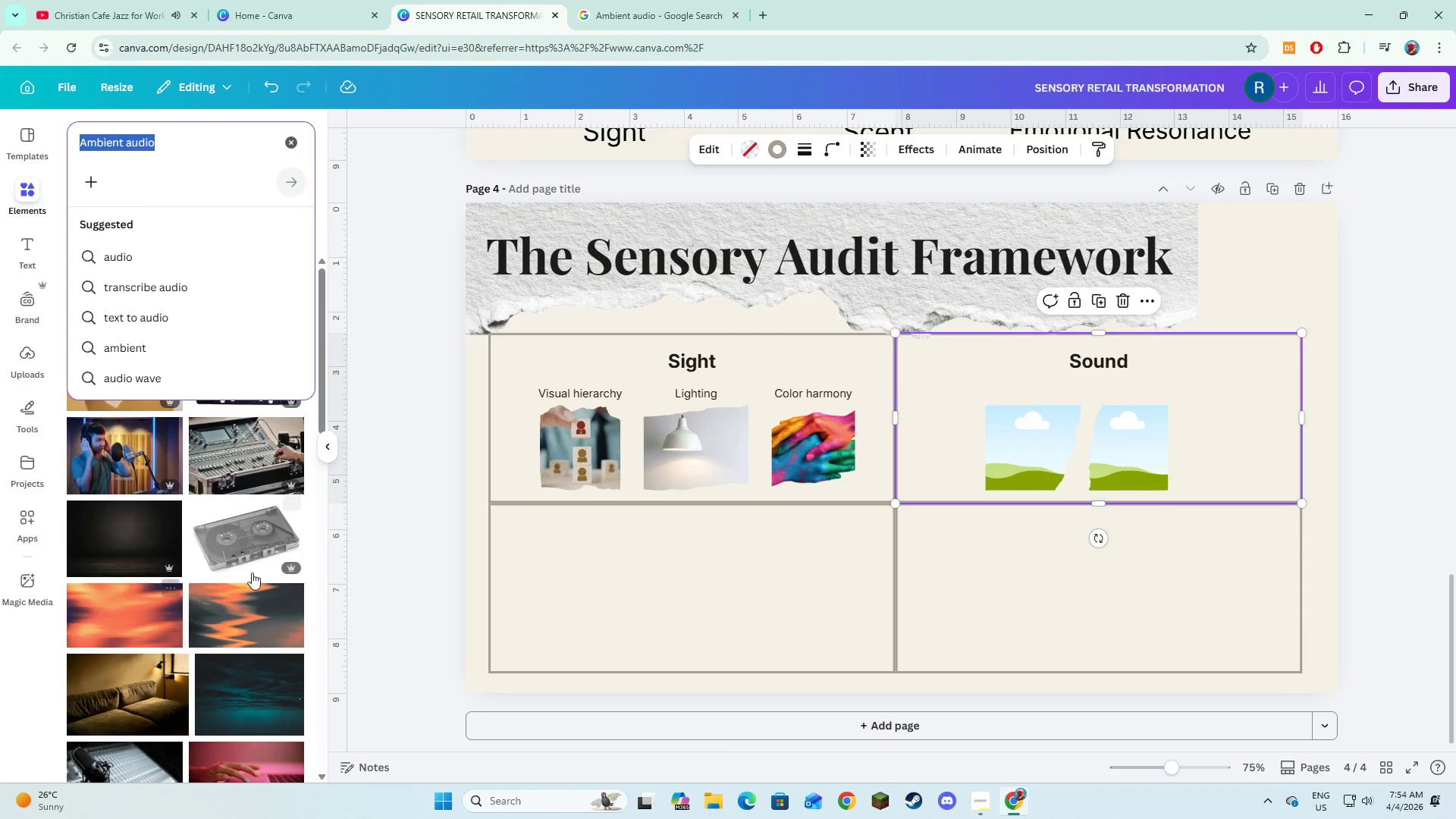 
scroll: coordinate [253, 573], scroll_direction: down, amount: 5.0
 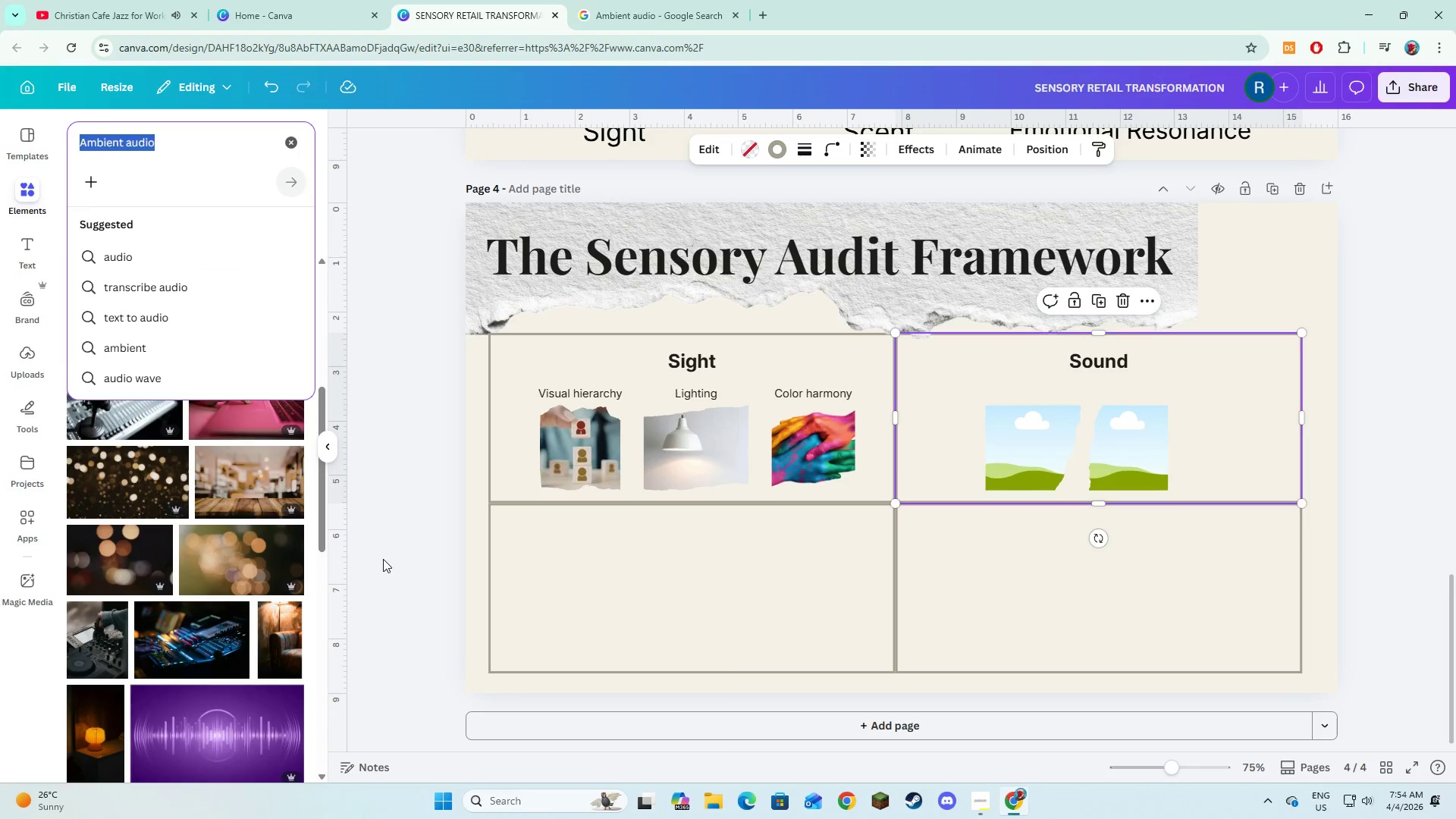 
left_click([384, 559])
 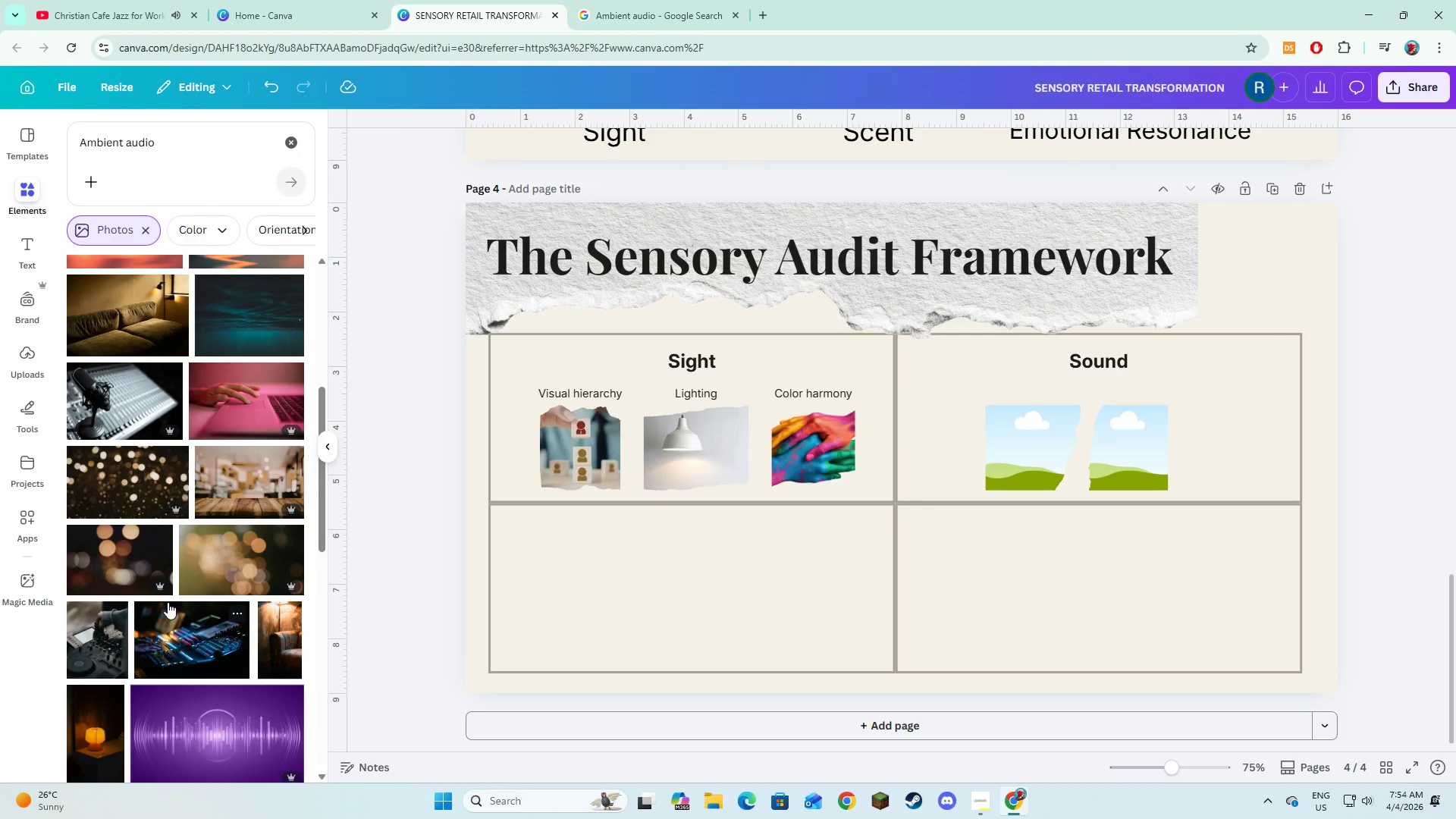 
scroll: coordinate [231, 582], scroll_direction: down, amount: 13.0
 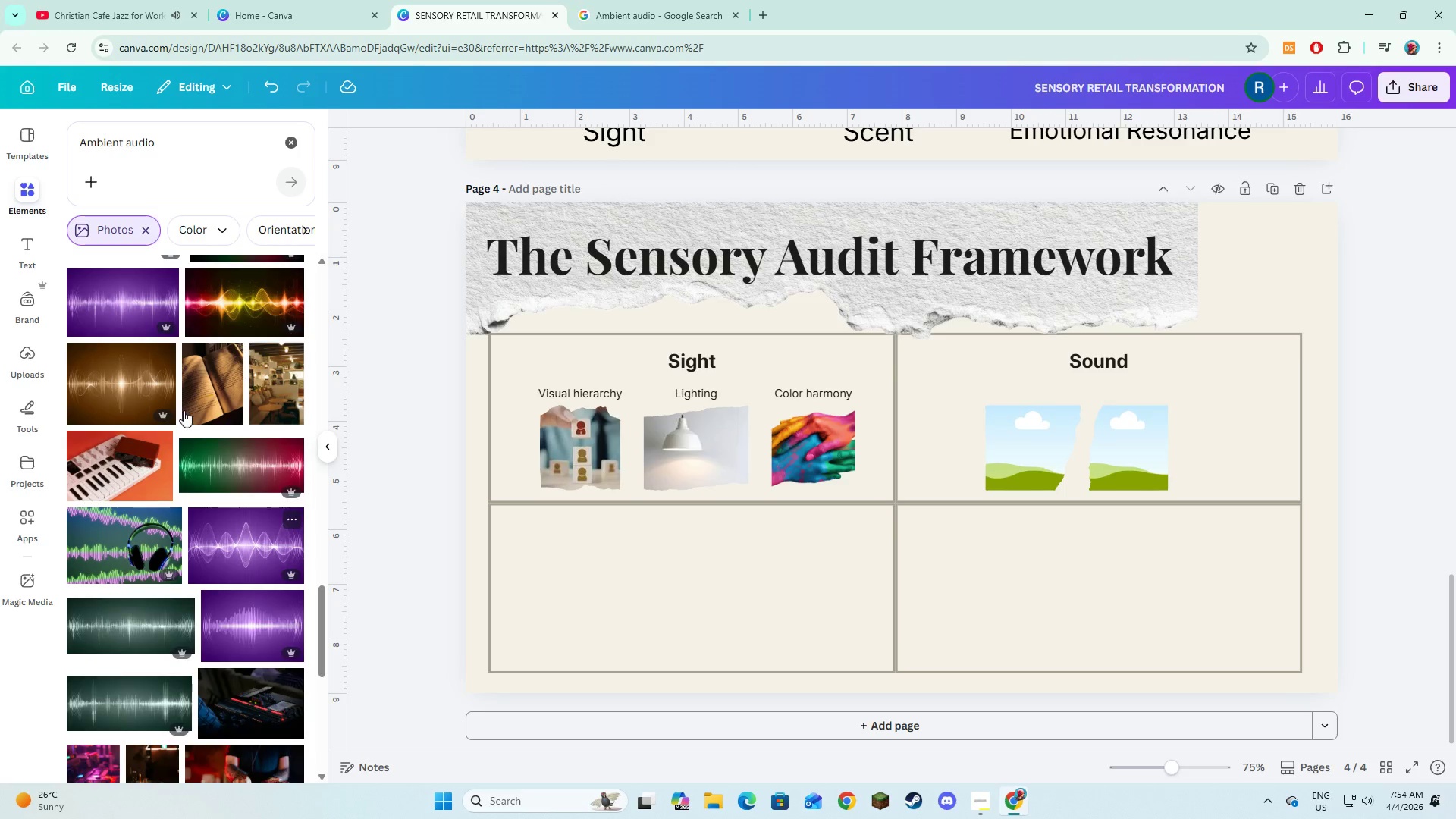 
left_click([111, 386])
 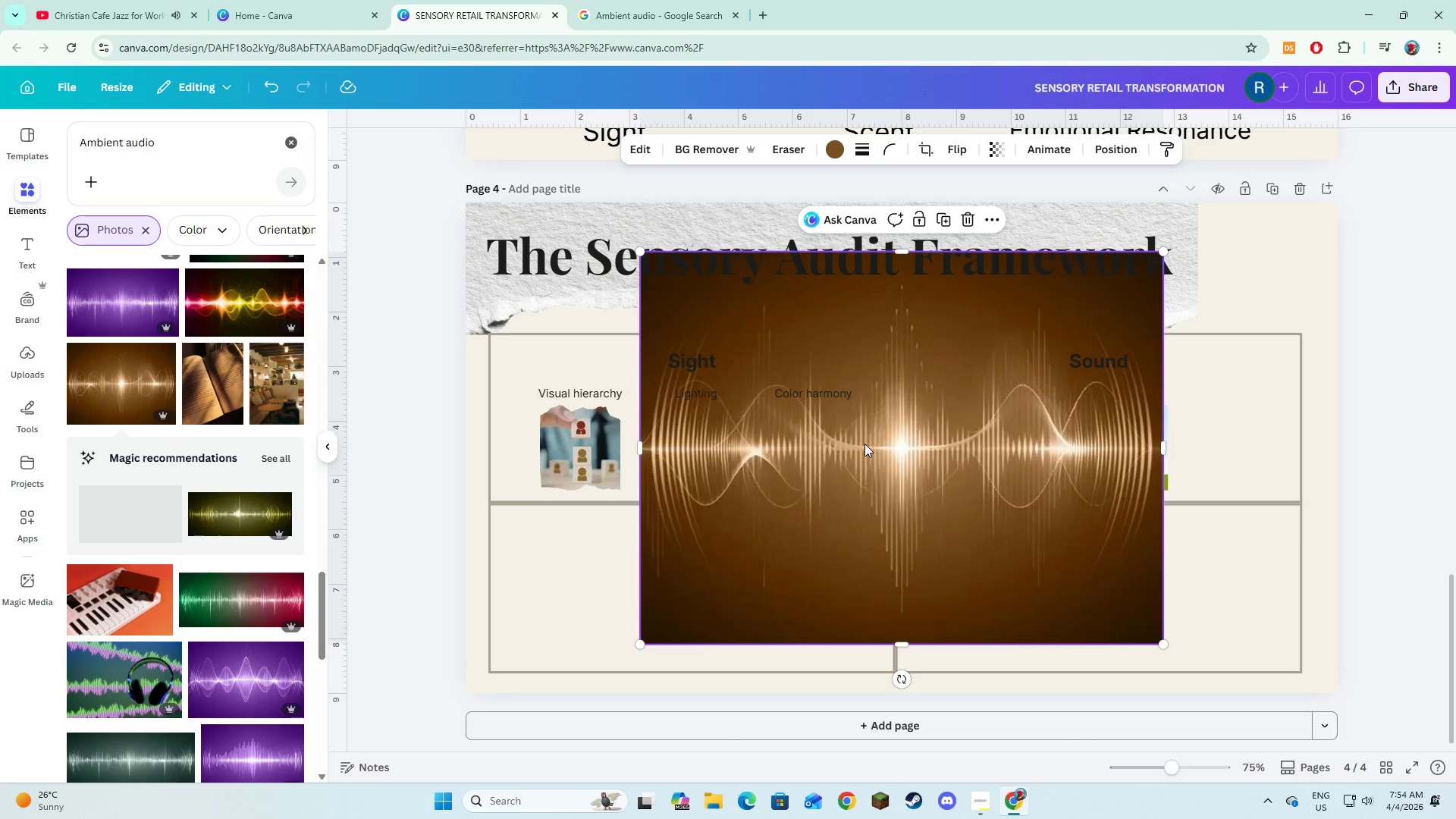 
left_click_drag(start_coordinate=[865, 449], to_coordinate=[998, 431])
 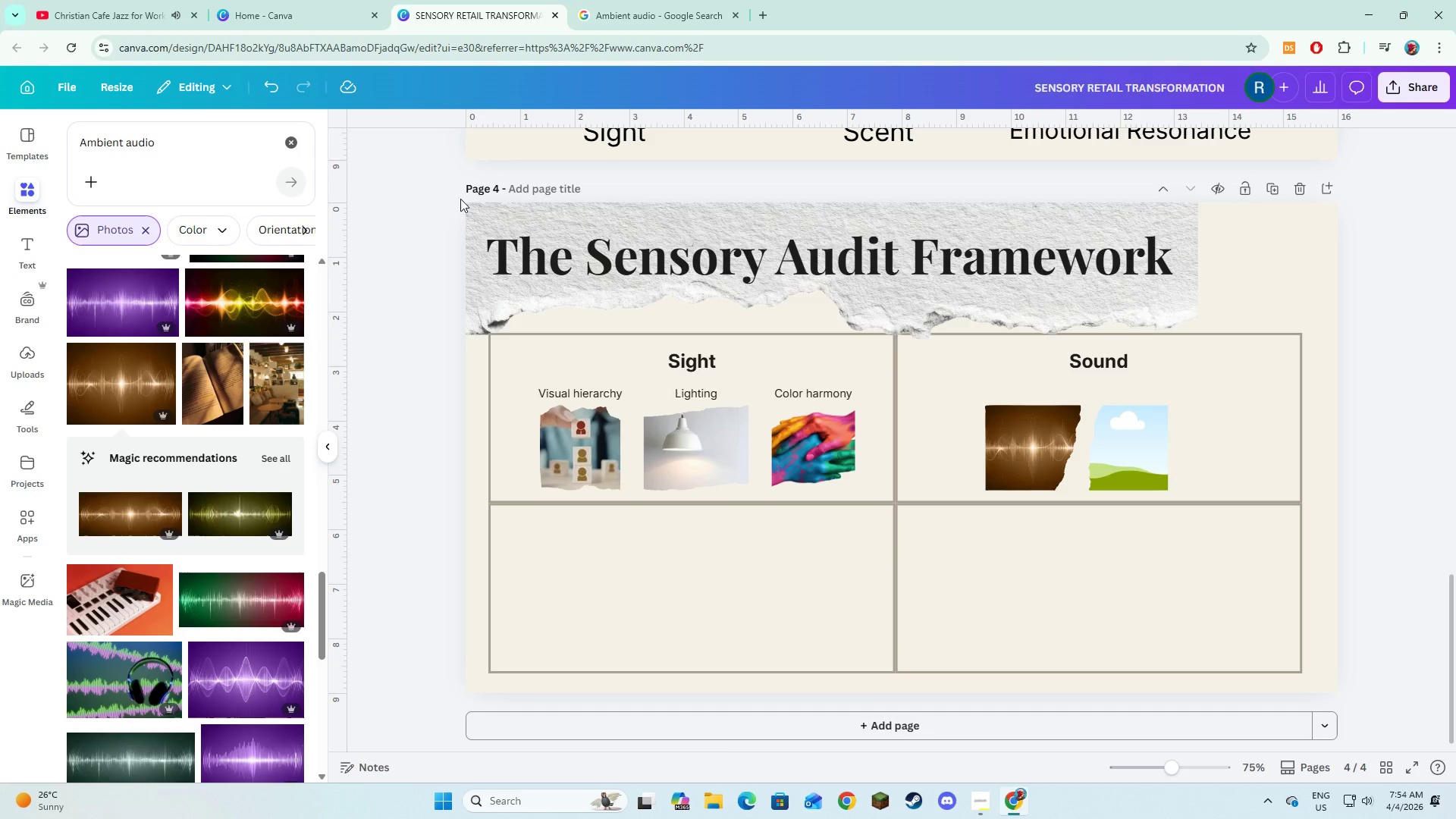 
double_click([206, 147])
 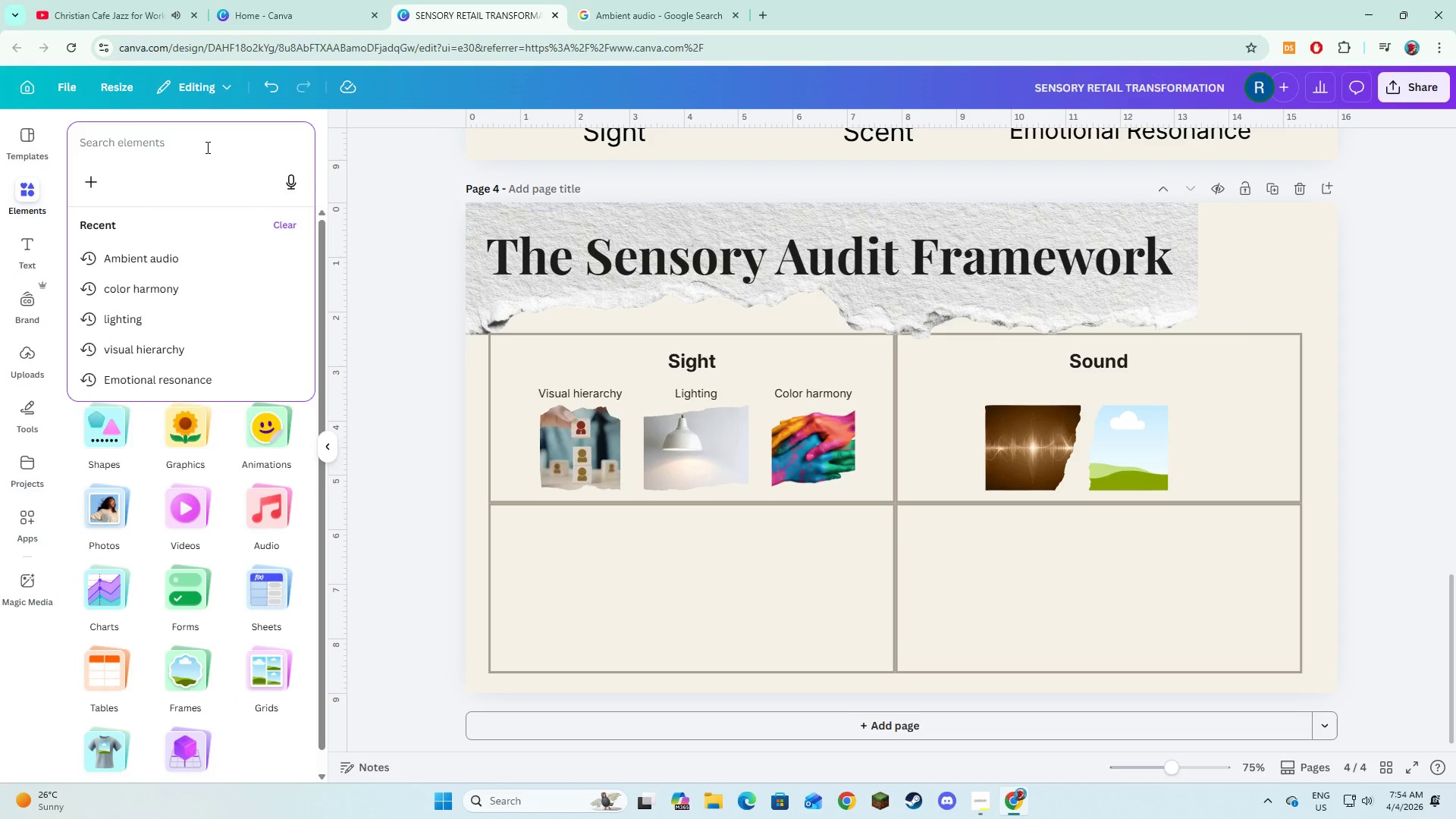 
type(Noise polution)
 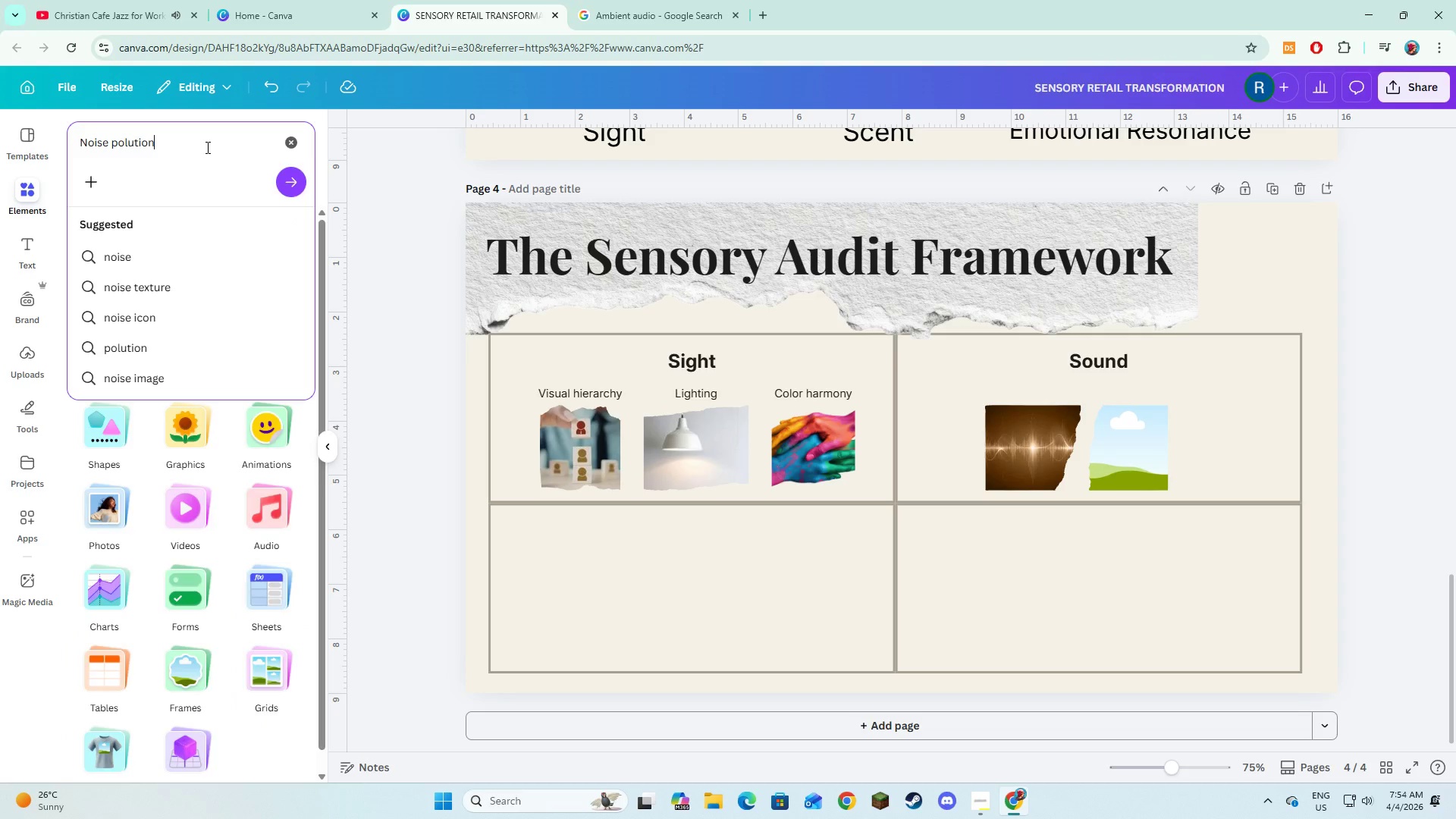 
key(Enter)
 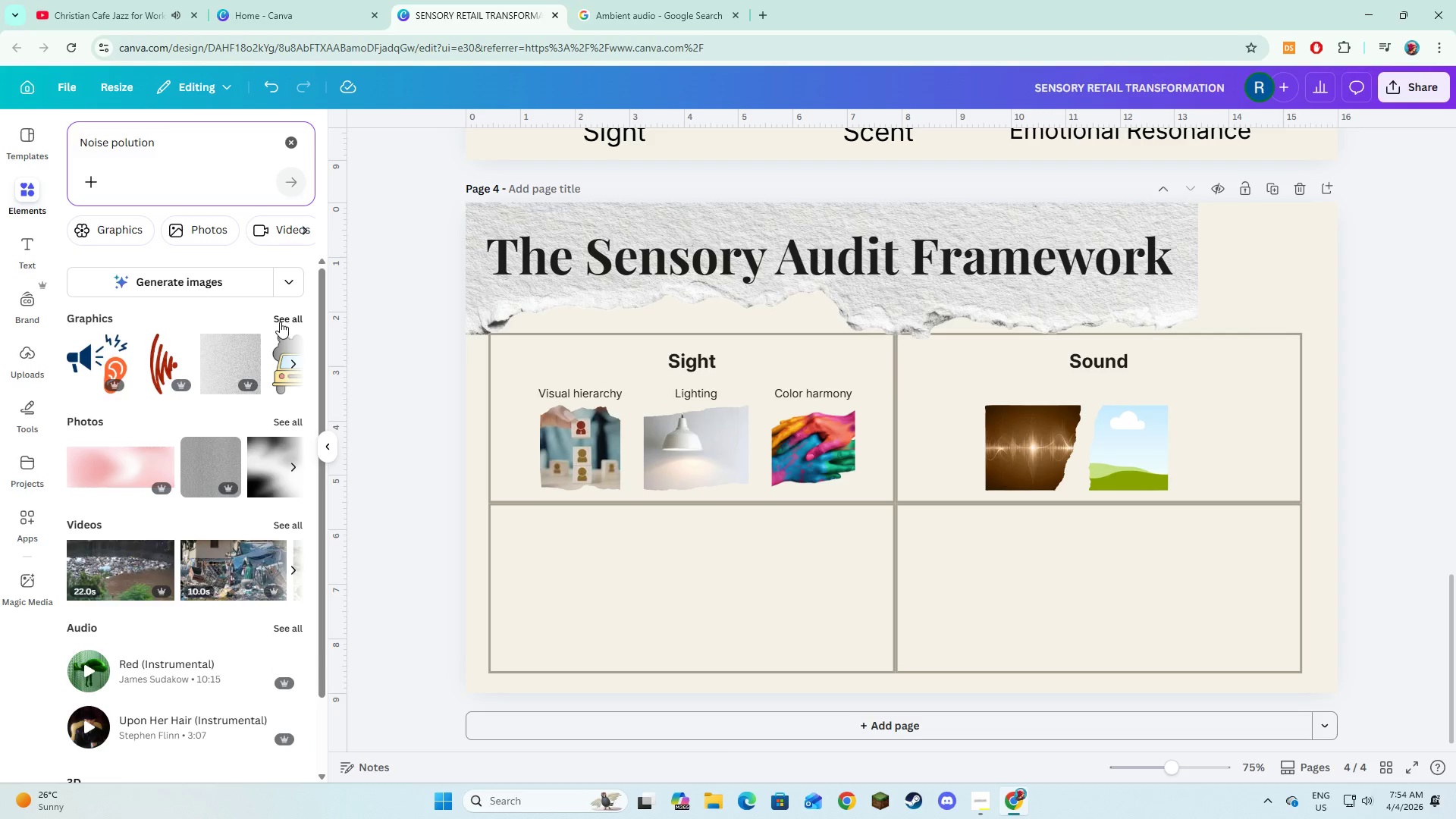 
left_click([294, 415])
 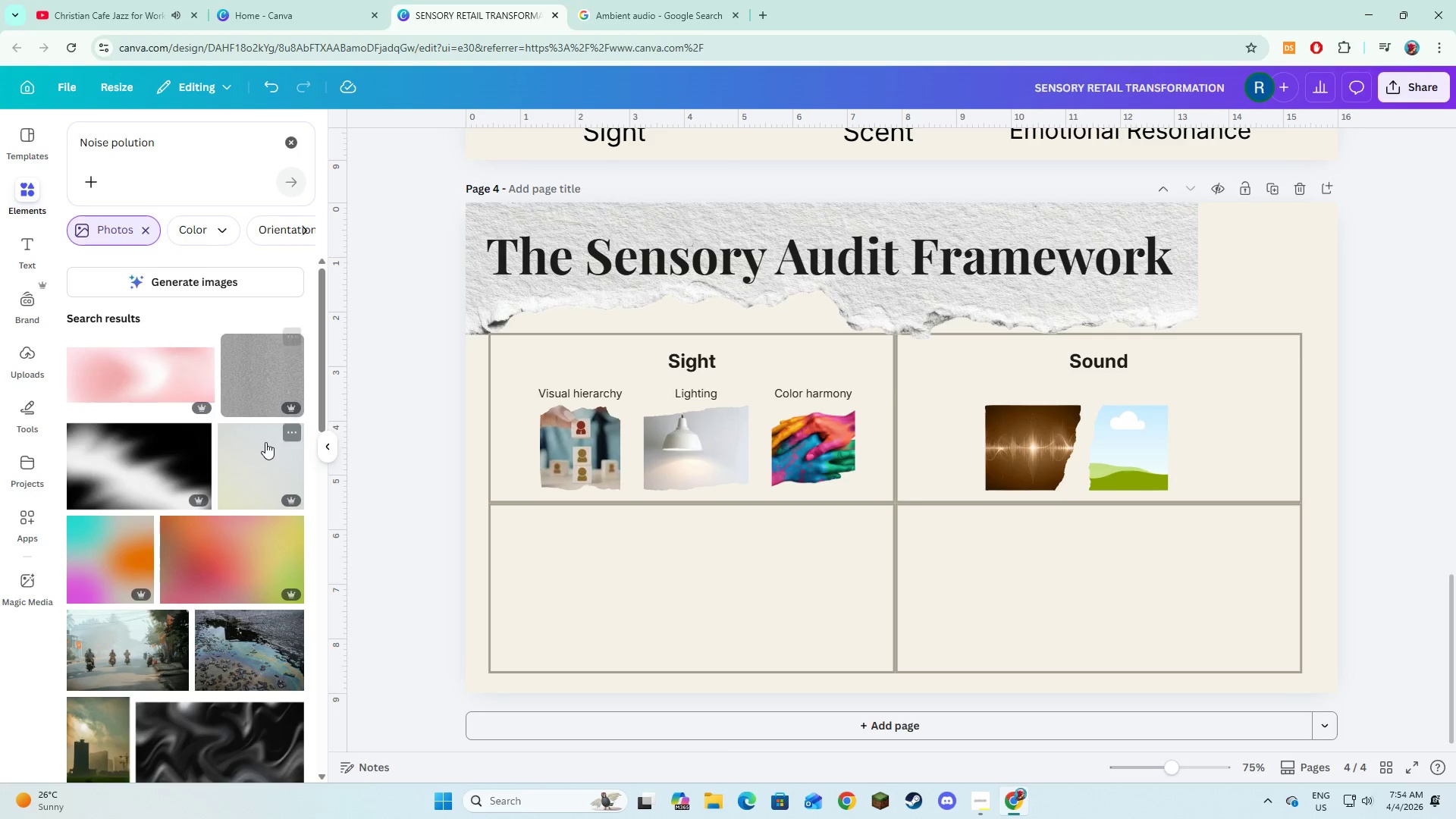 
scroll: coordinate [256, 608], scroll_direction: down, amount: 3.0
 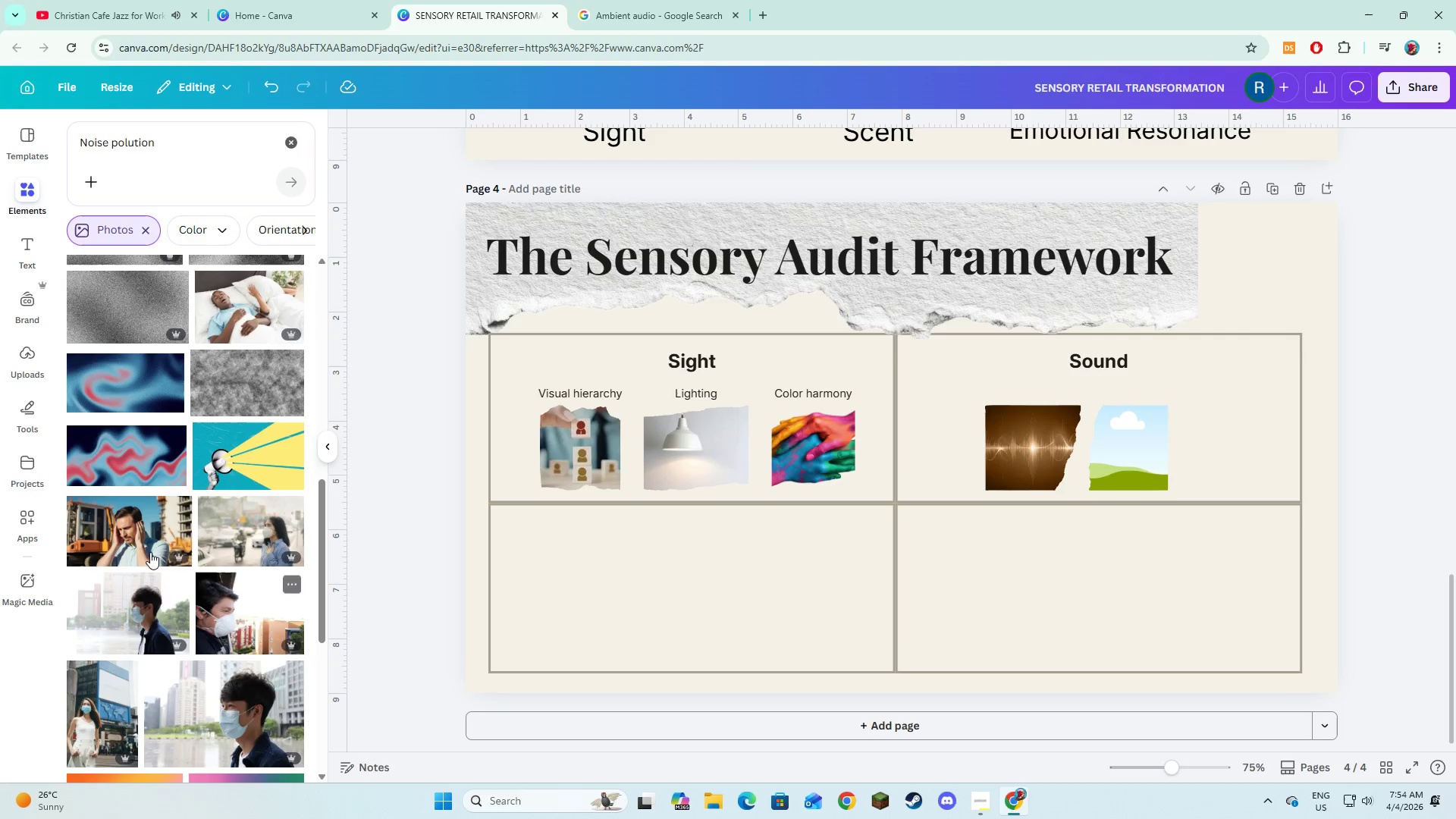 
left_click([119, 529])
 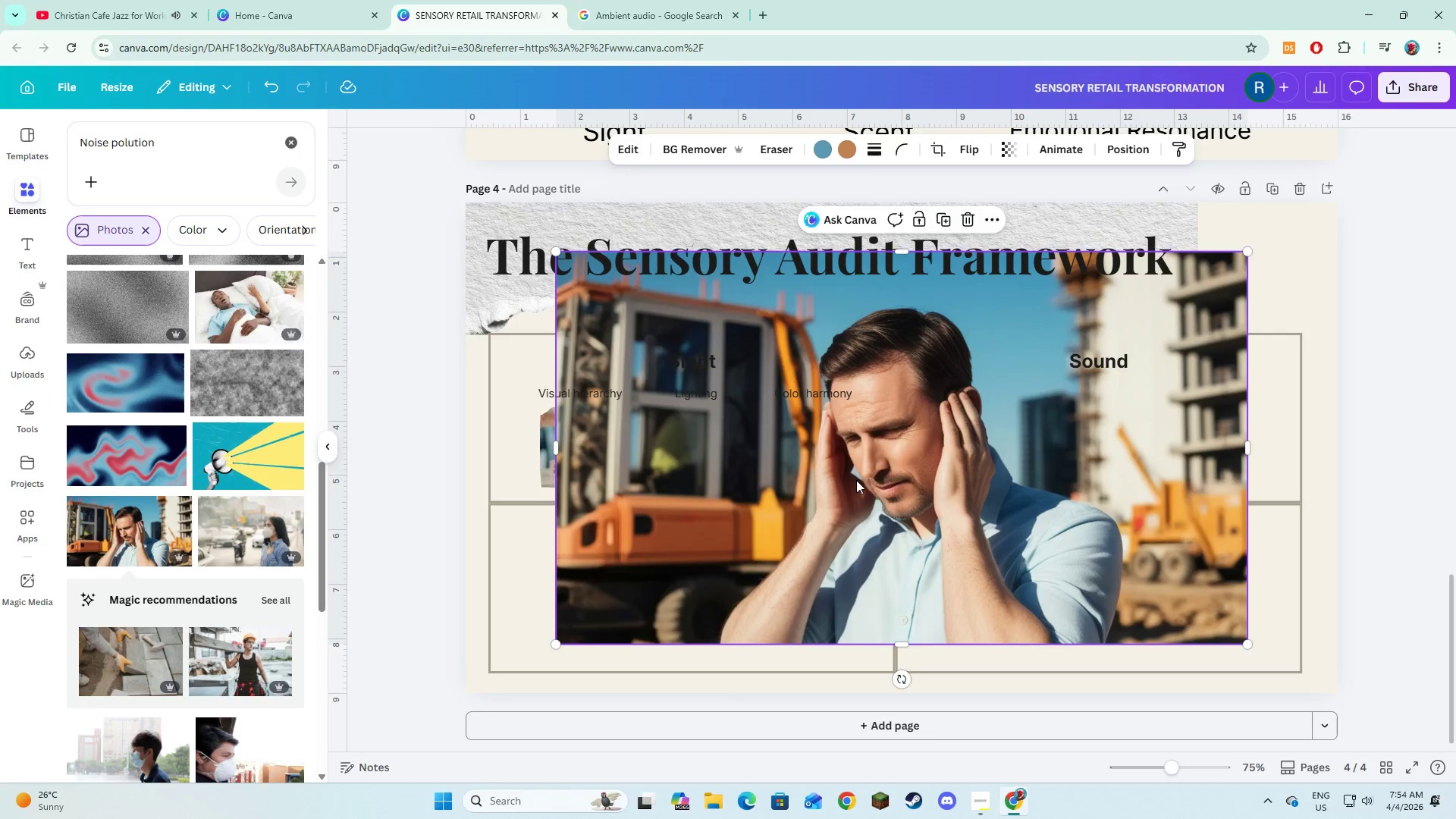 
left_click_drag(start_coordinate=[856, 499], to_coordinate=[1110, 460])
 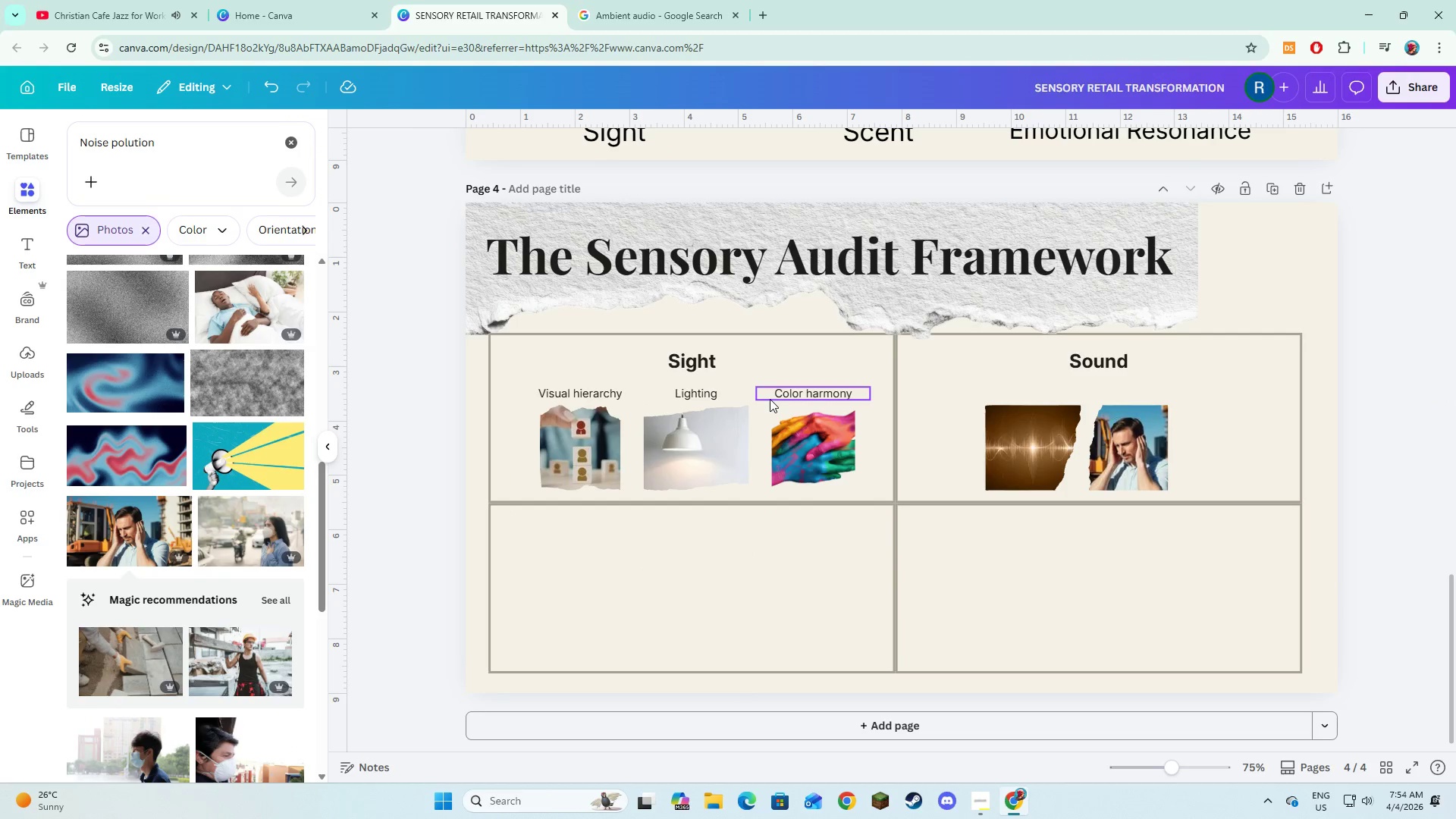 
left_click([792, 391])
 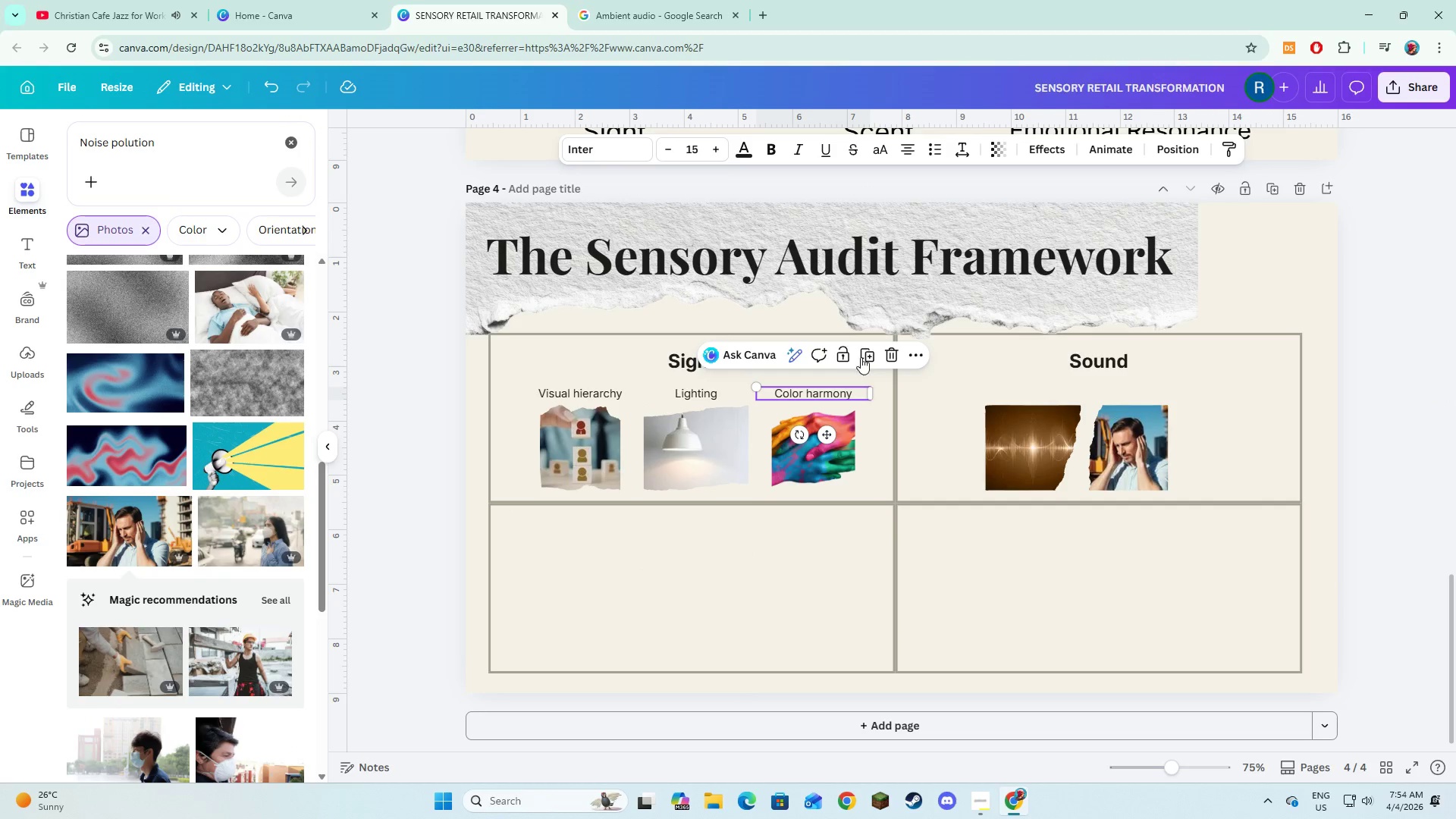 
left_click([862, 356])
 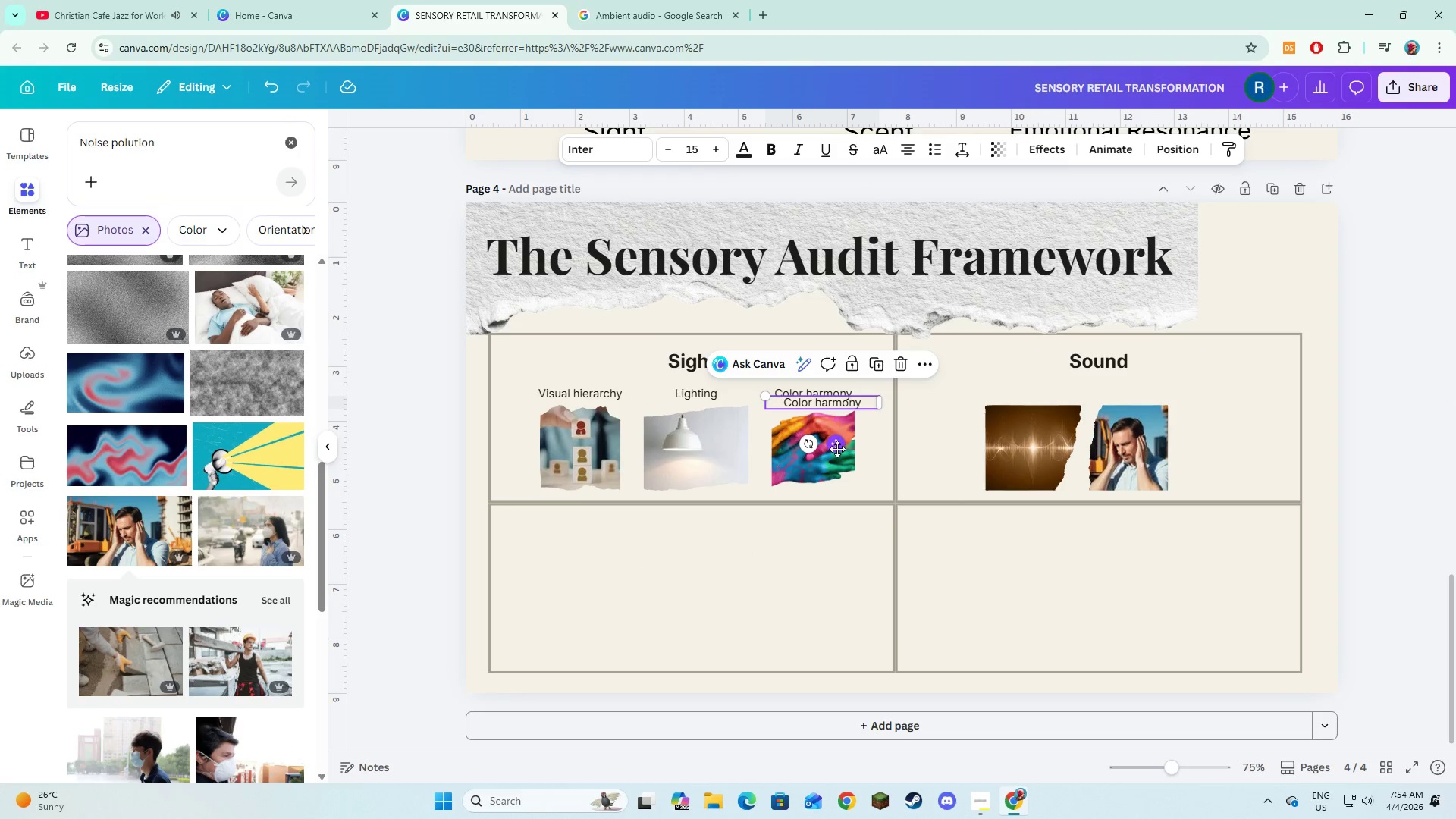 
left_click_drag(start_coordinate=[836, 448], to_coordinate=[1034, 438])
 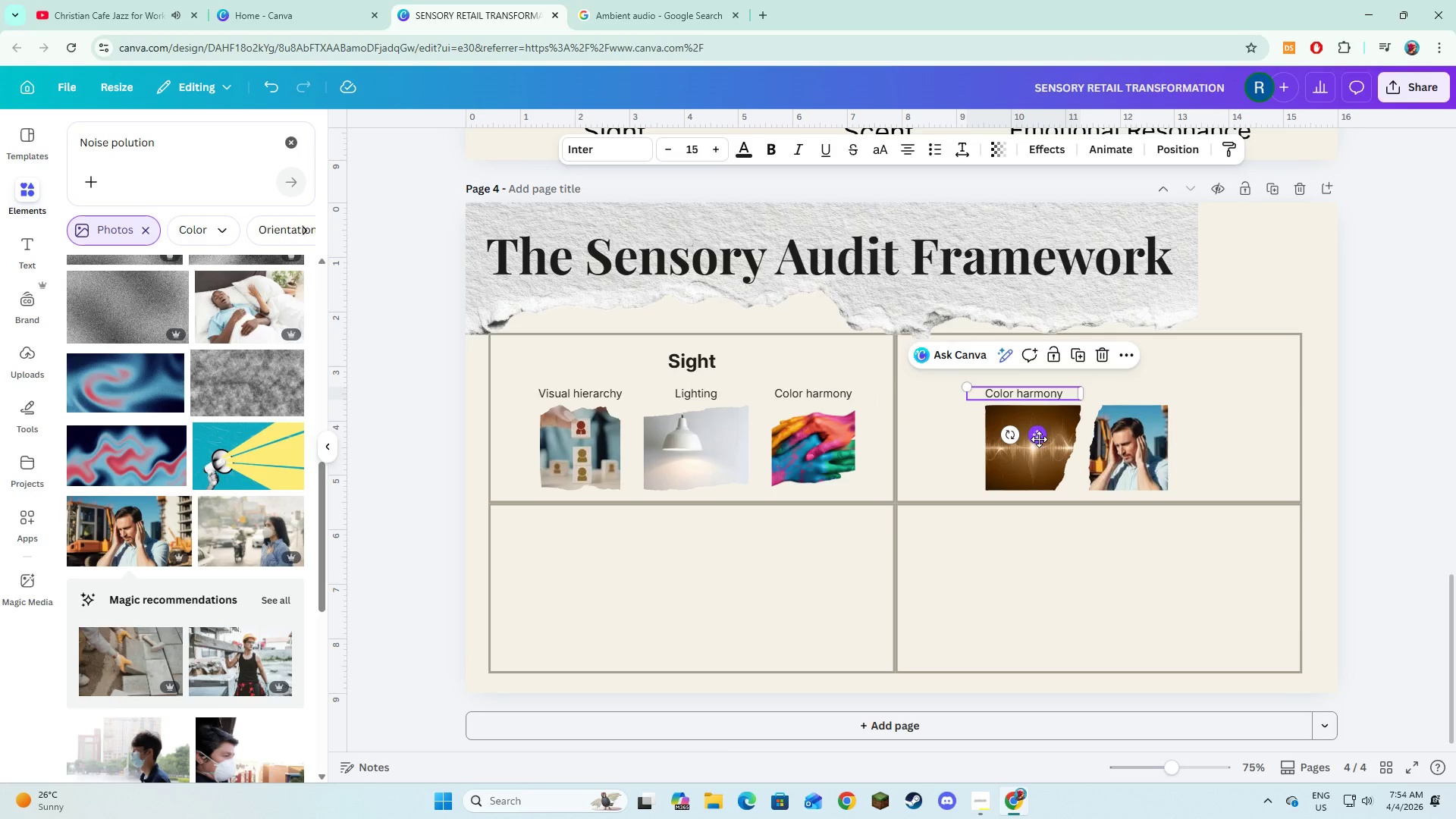 
left_click_drag(start_coordinate=[1039, 439], to_coordinate=[1043, 438])
 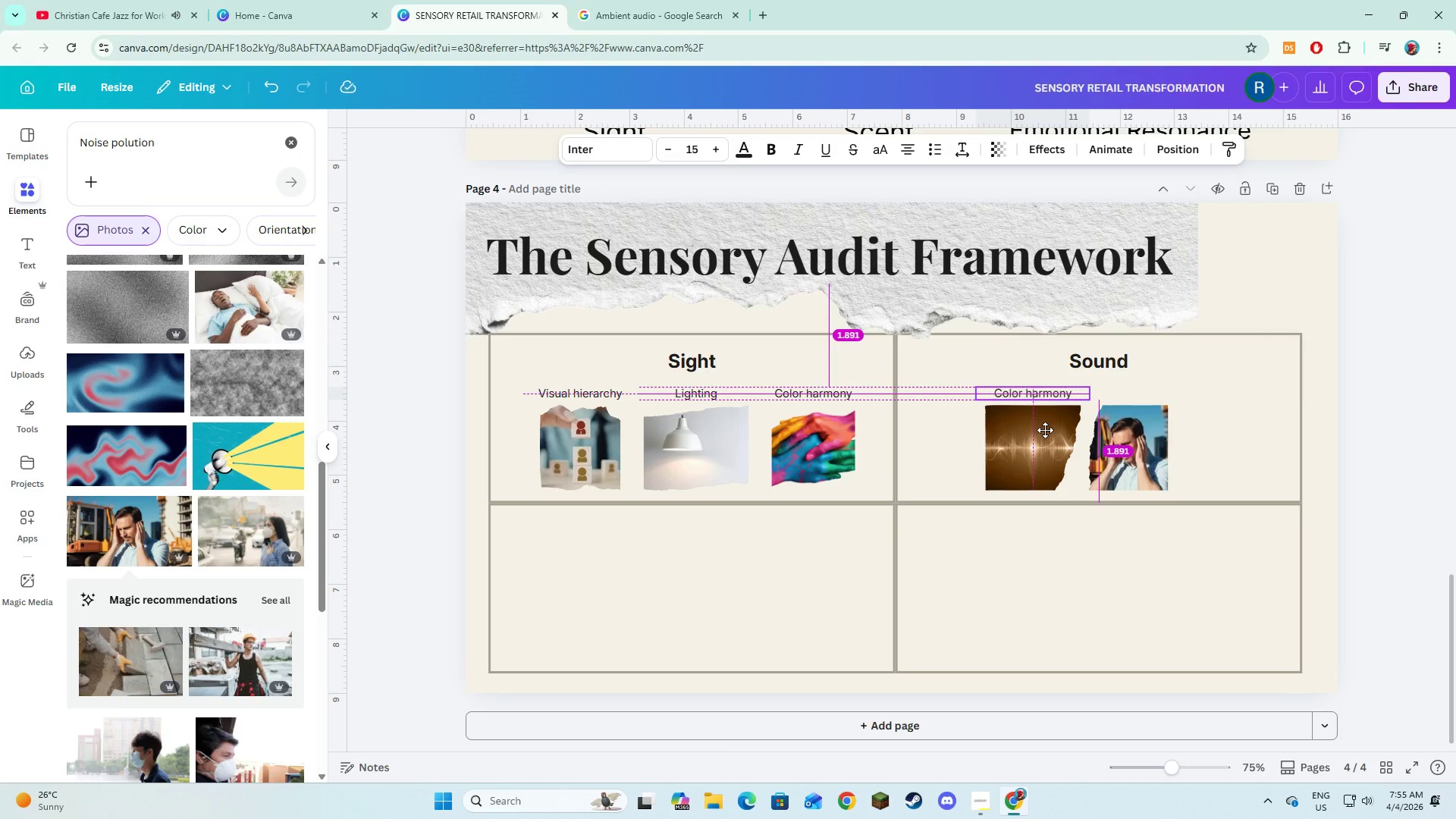 
left_click([1045, 395])
 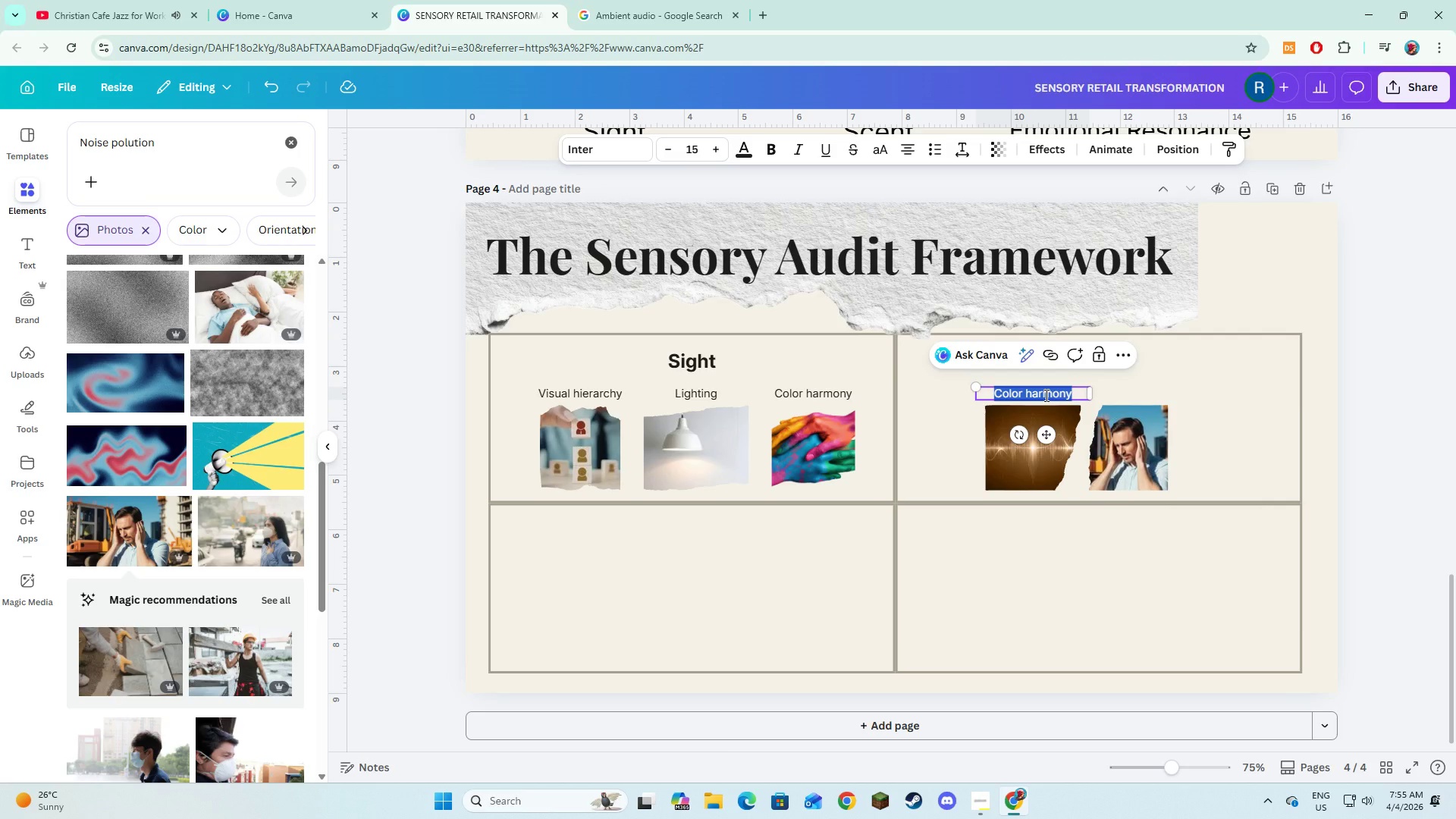 
type(Ambein)
key(Backspace)
key(Backspace)
key(Backspace)
type(ient audio)
 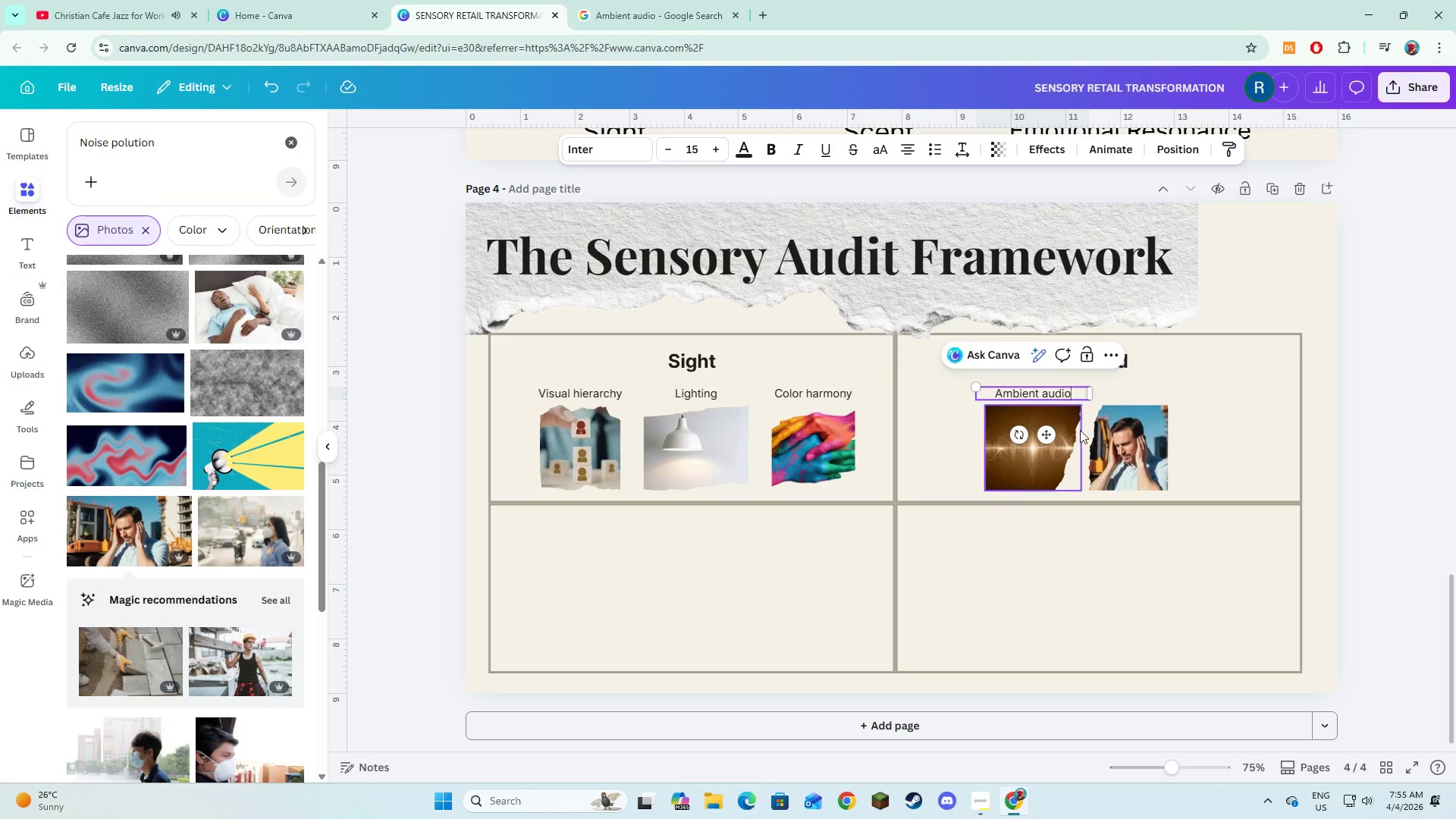 
left_click([1082, 476])
 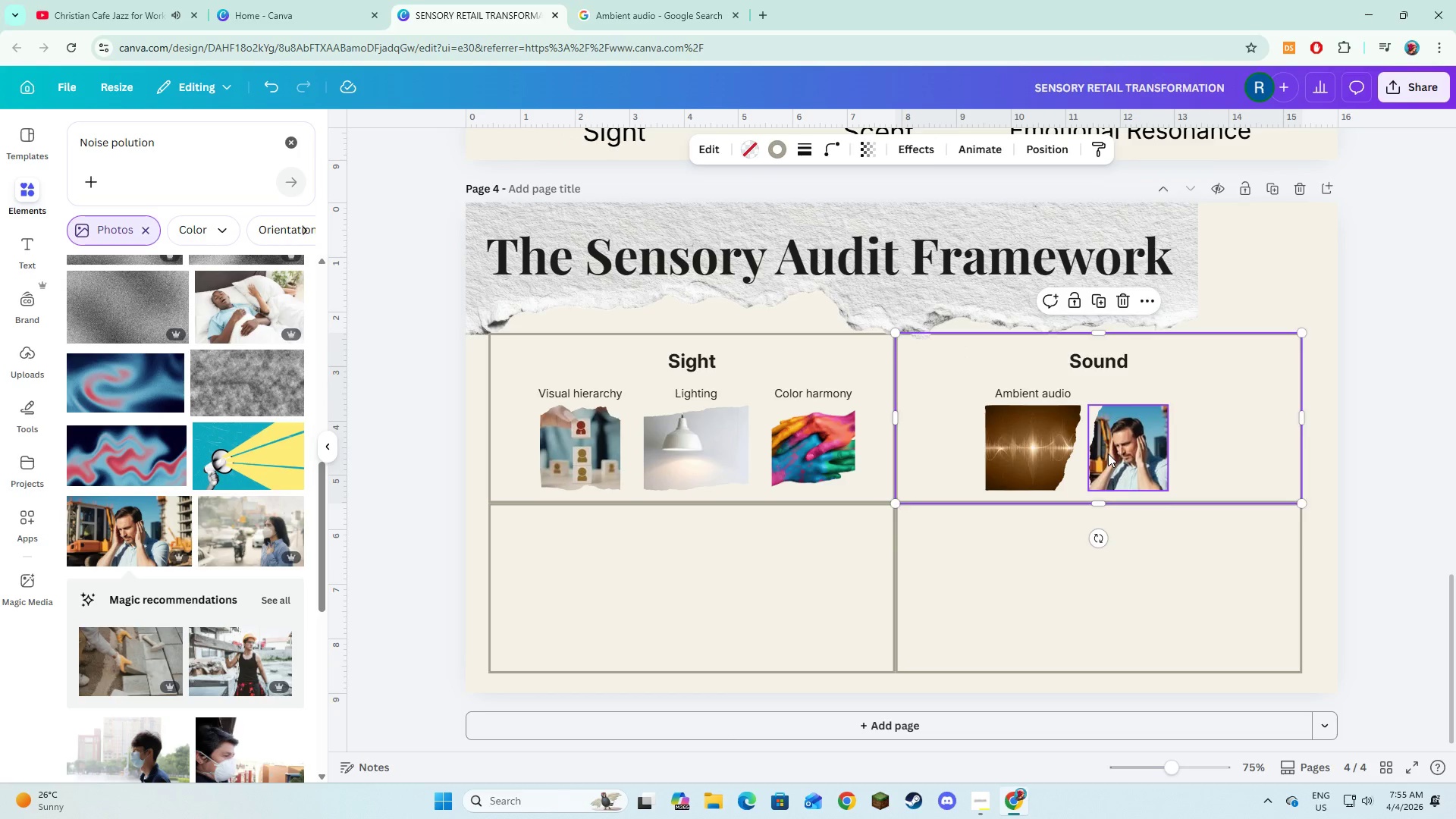 
left_click([1108, 453])
 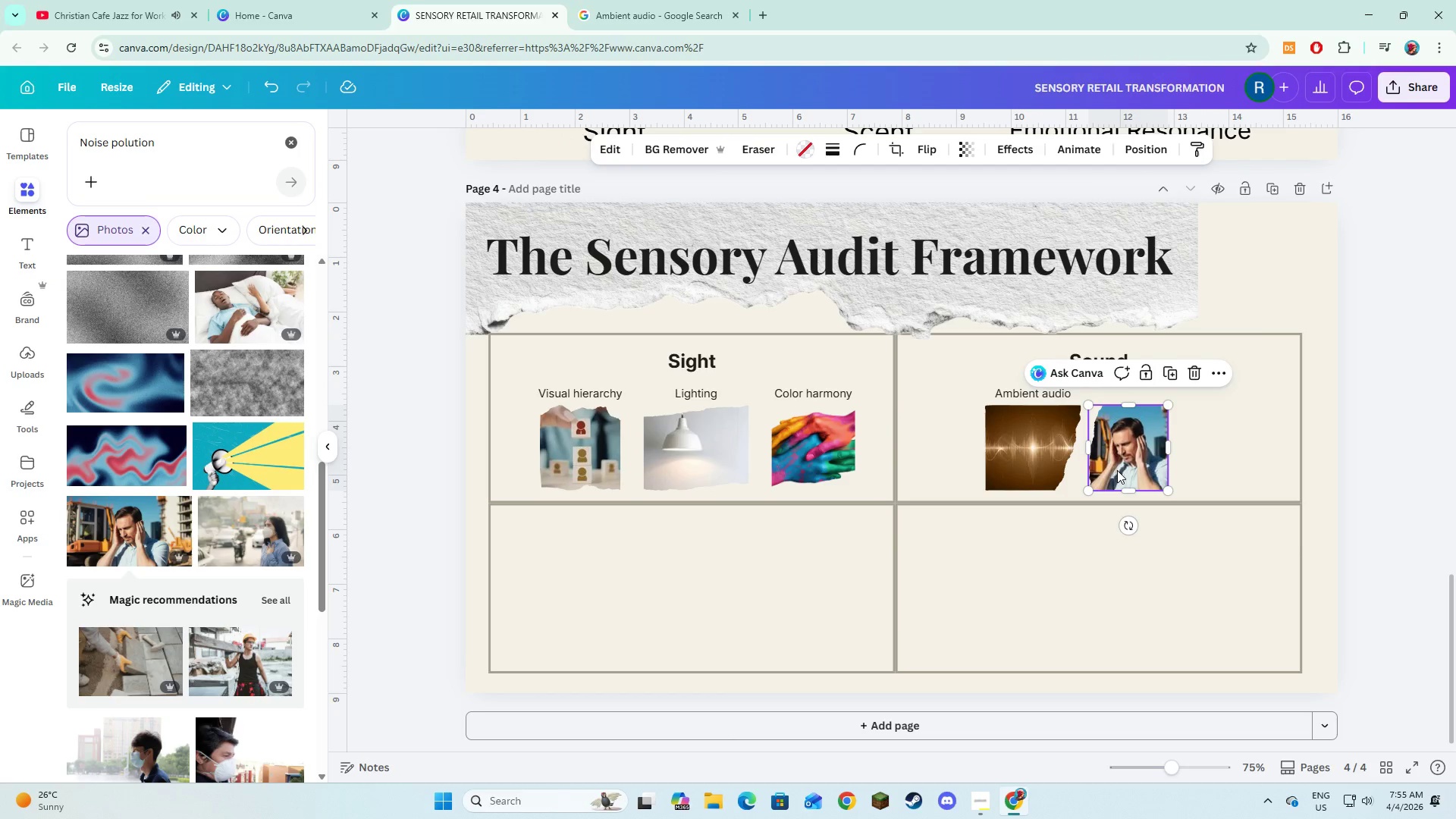 
left_click_drag(start_coordinate=[1117, 470], to_coordinate=[1156, 470])
 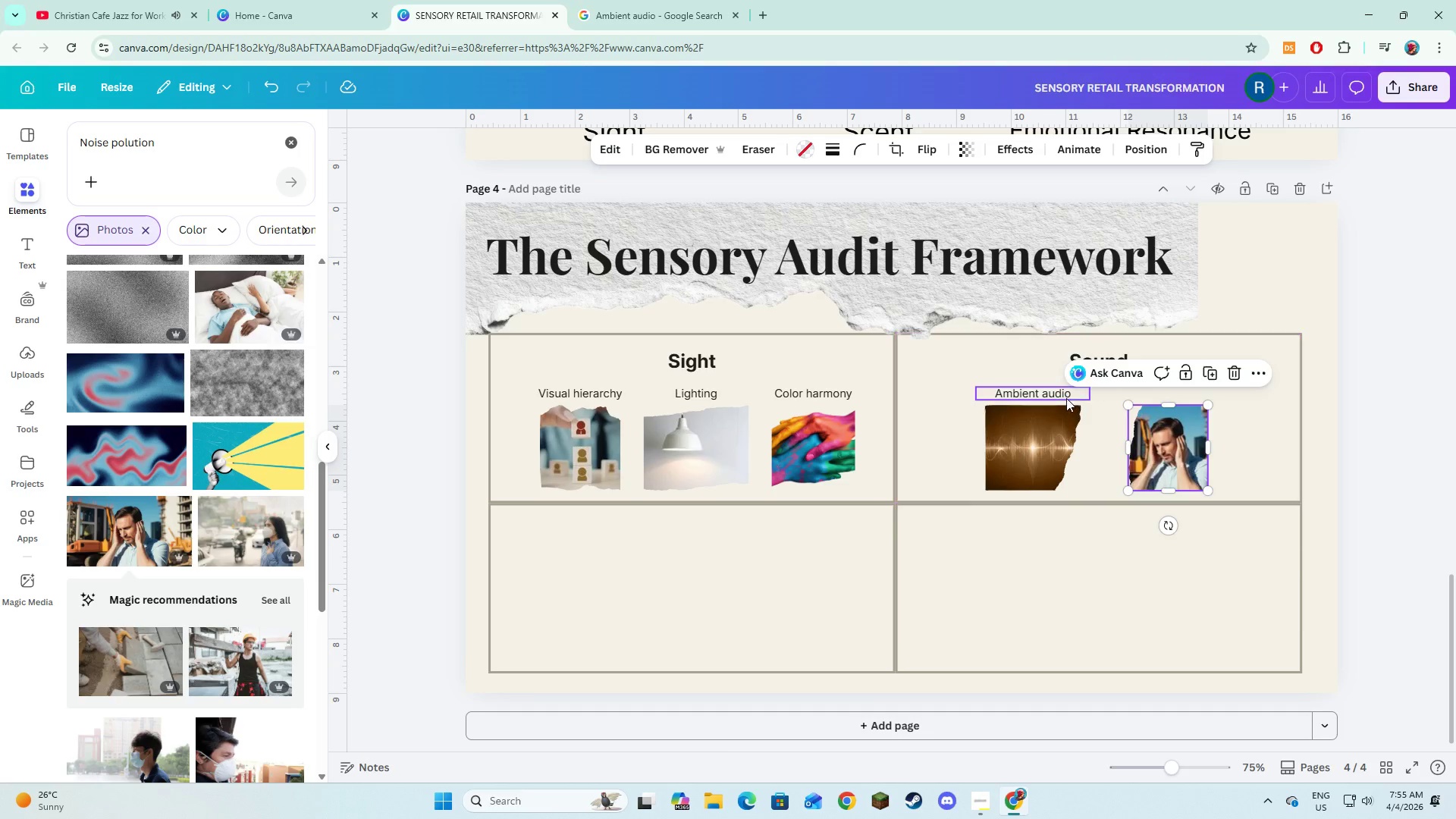 
left_click([1064, 395])
 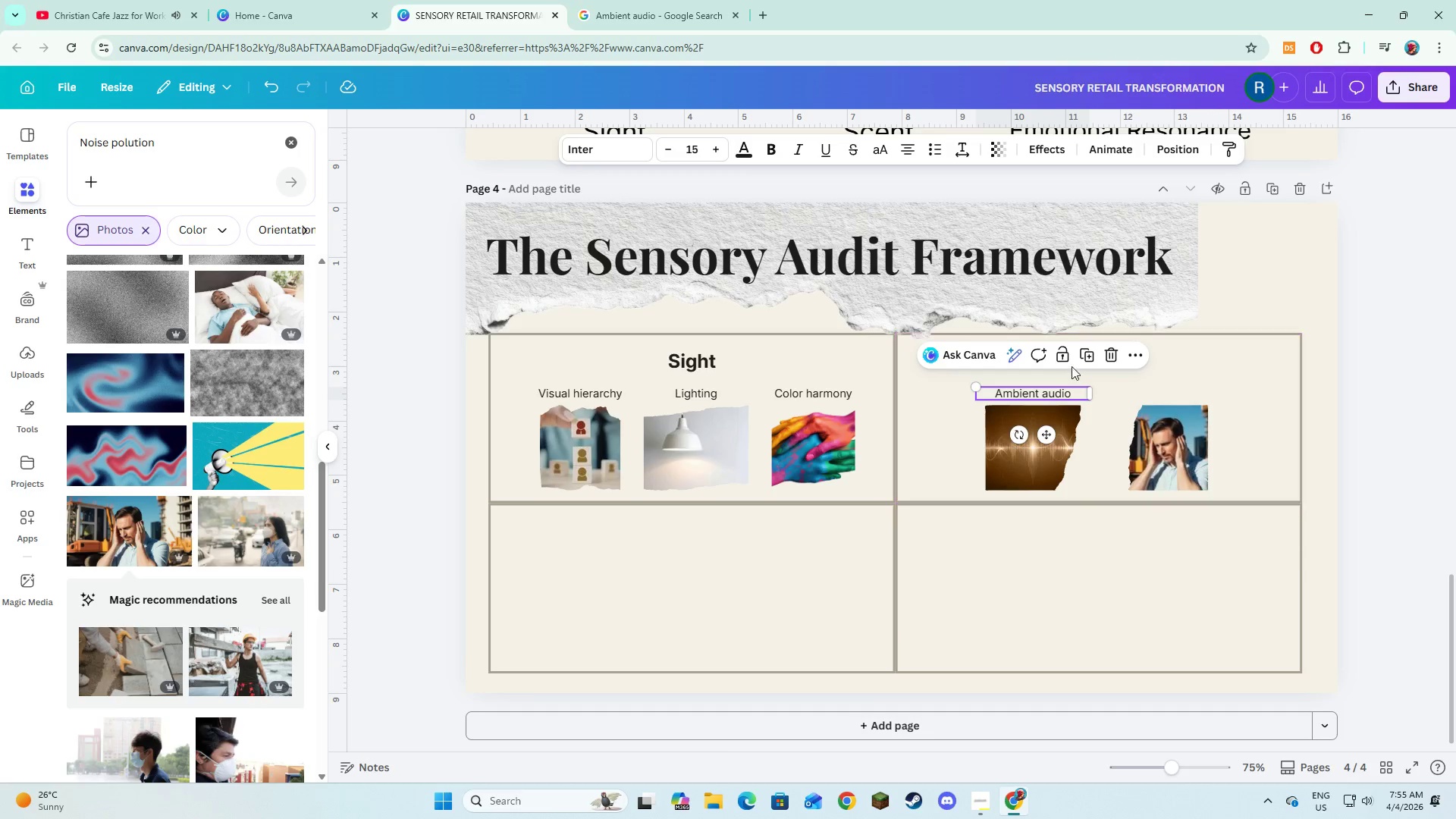 
left_click([1090, 359])
 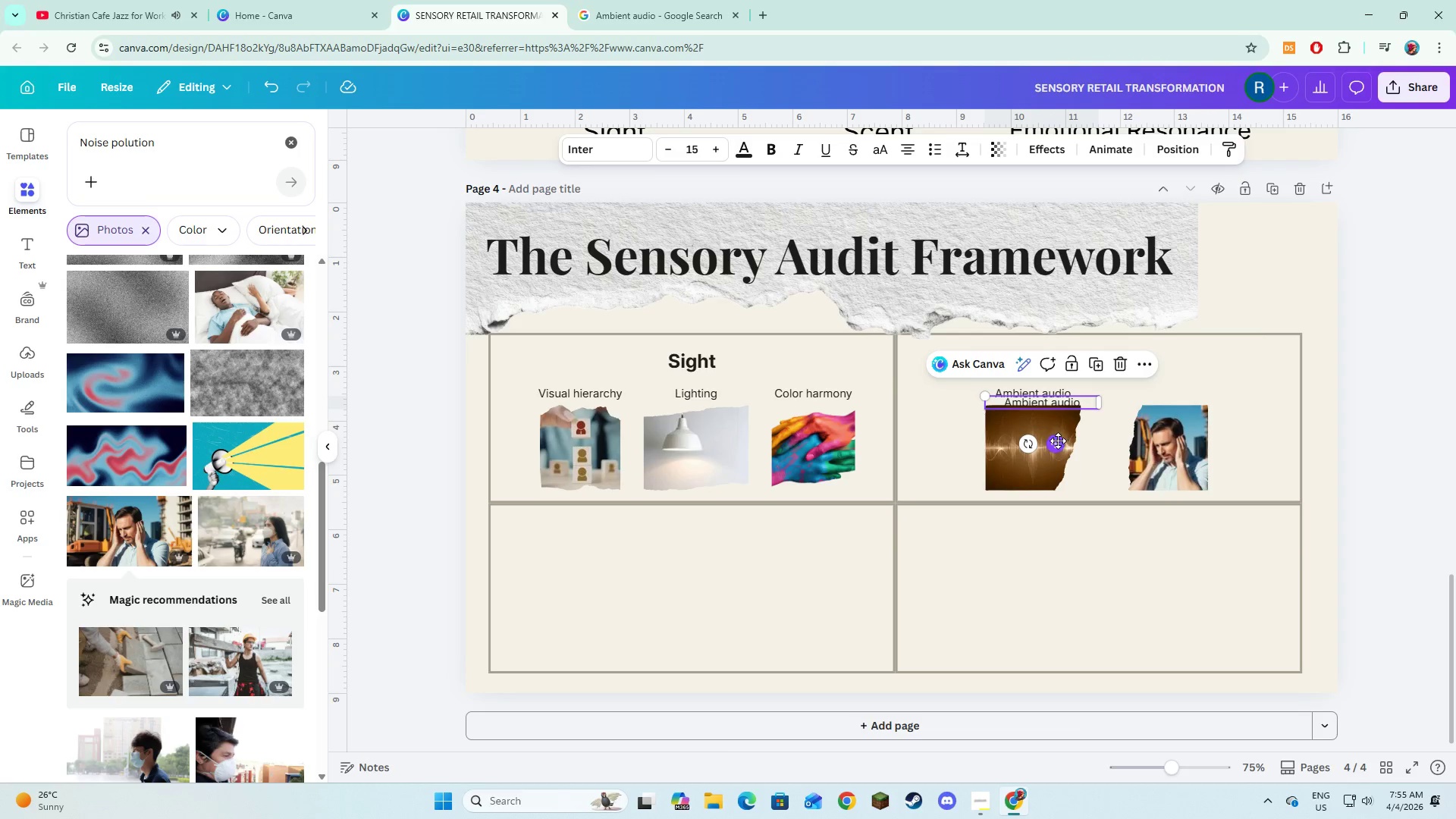 
left_click_drag(start_coordinate=[1058, 441], to_coordinate=[1179, 433])
 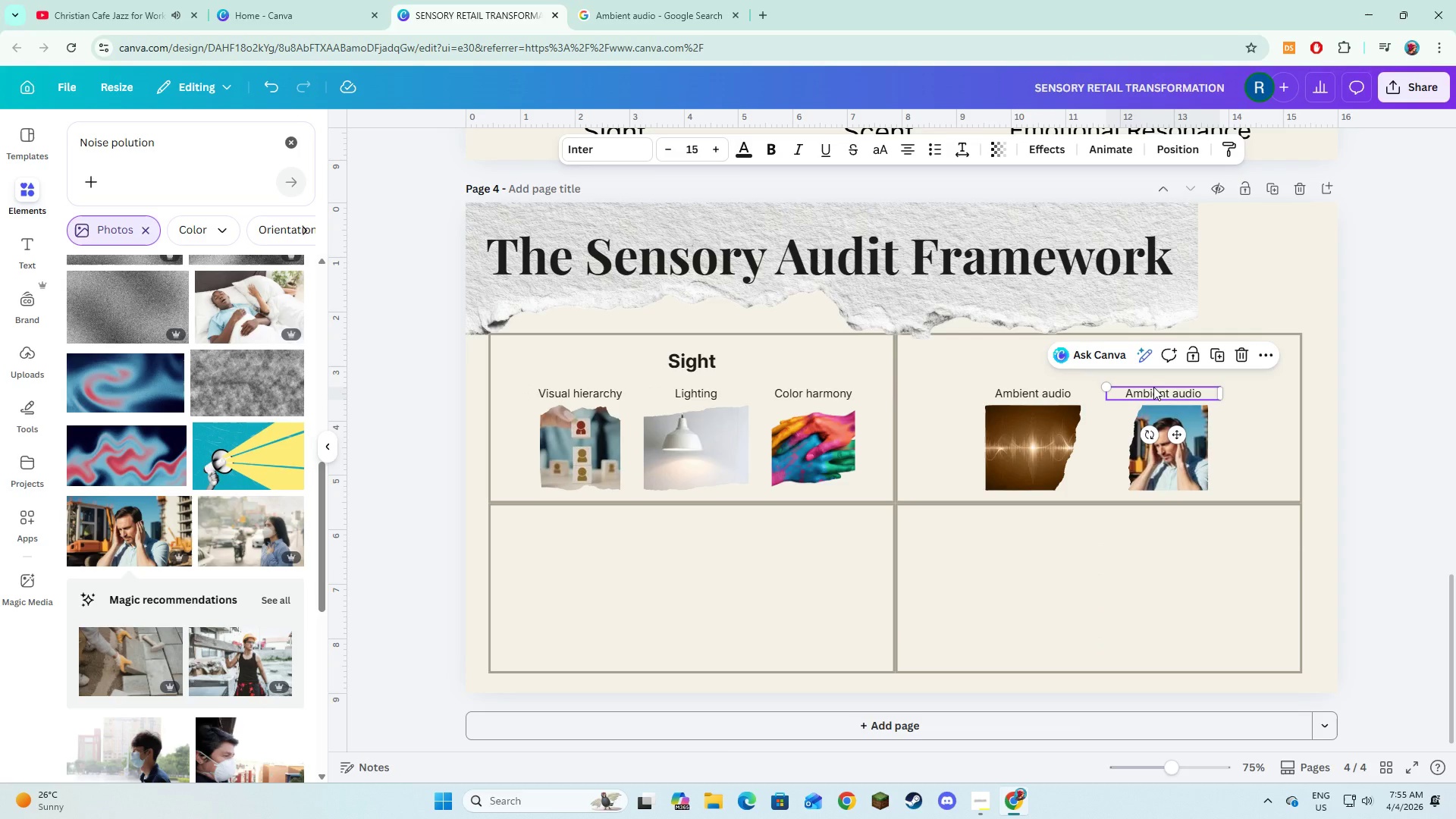 
left_click([1153, 387])
 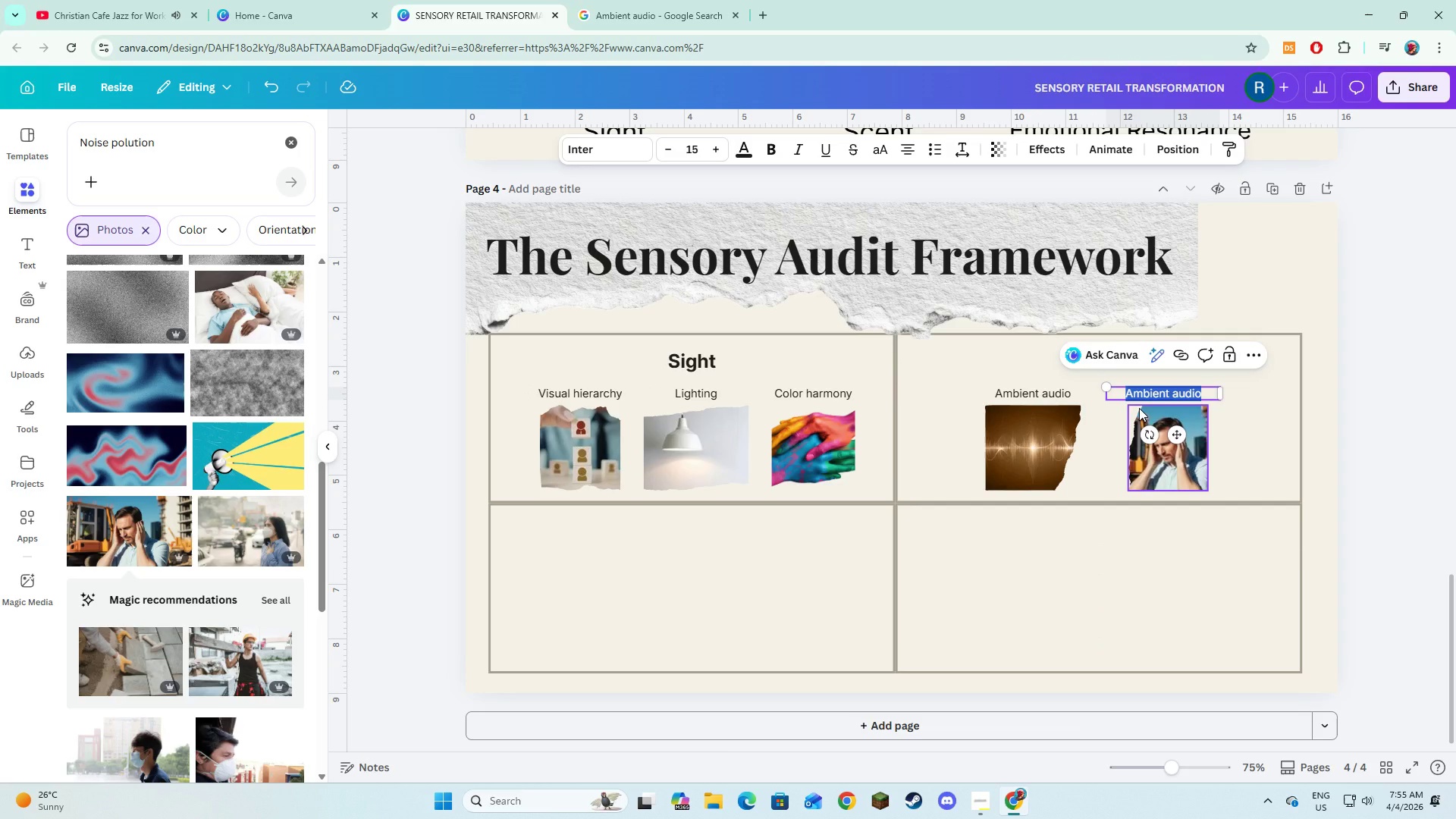 
type(Noise pollution)
 